 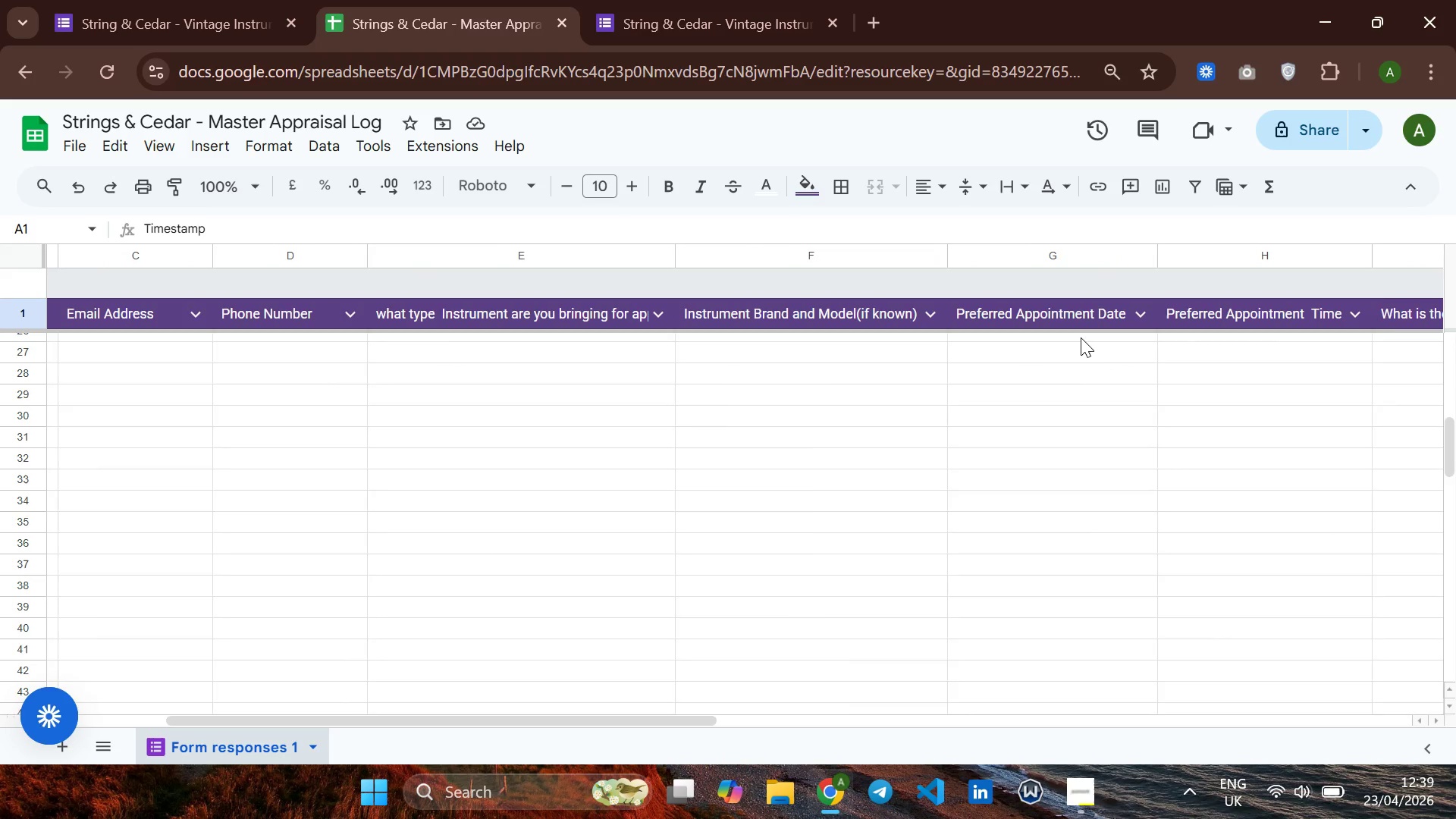 
left_click([184, 17])
 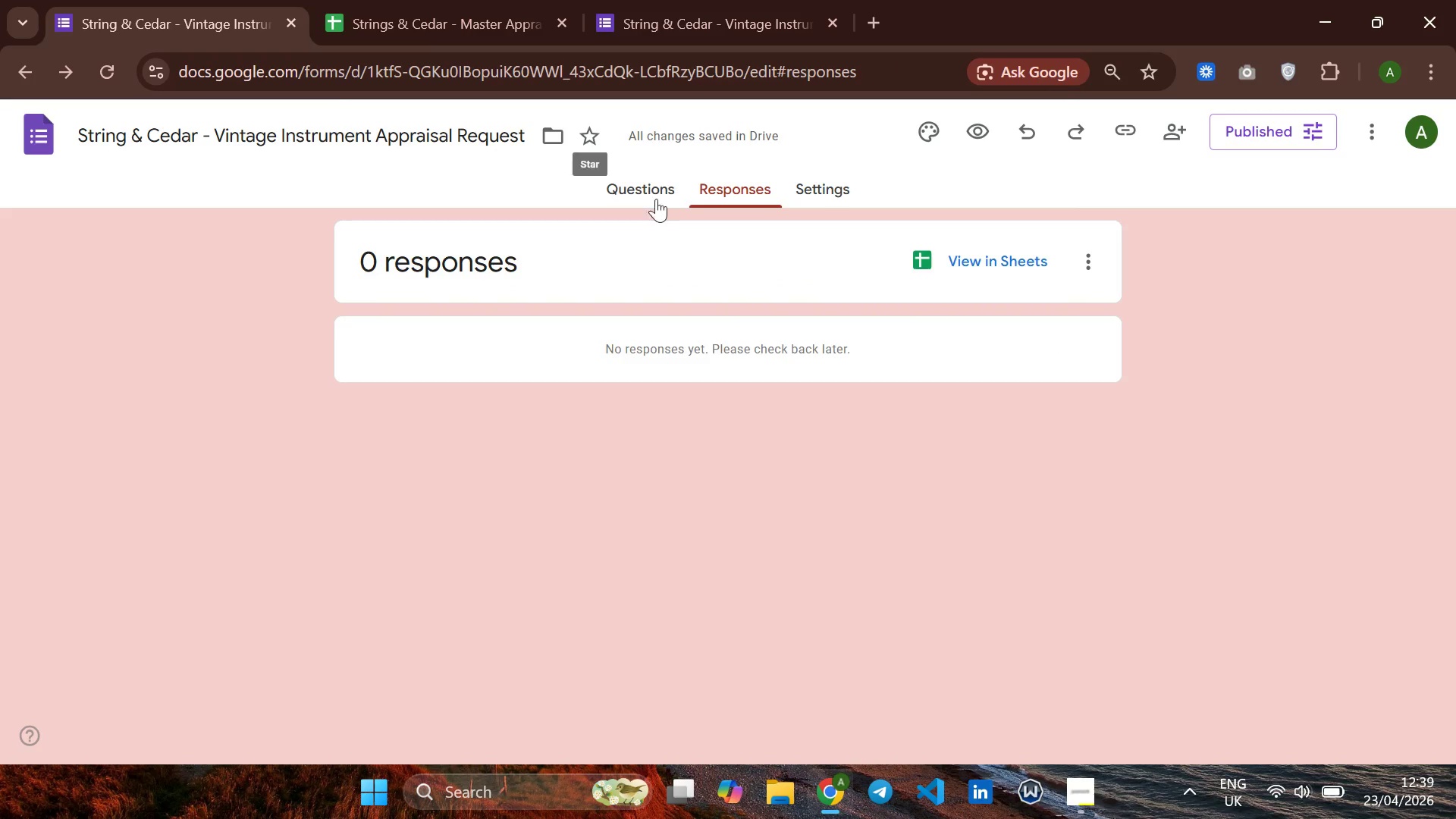 
left_click([656, 201])
 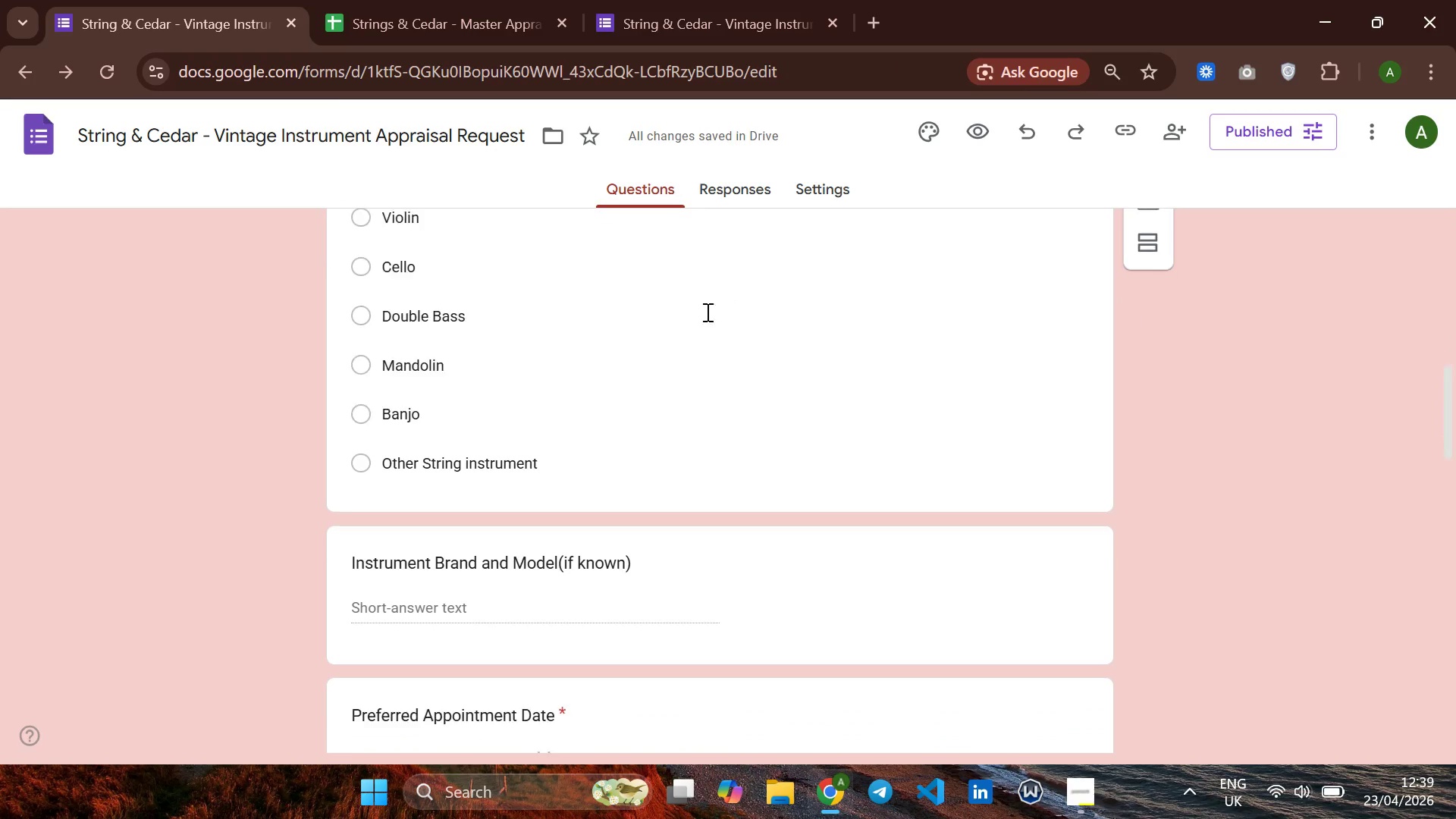 
wait(6.95)
 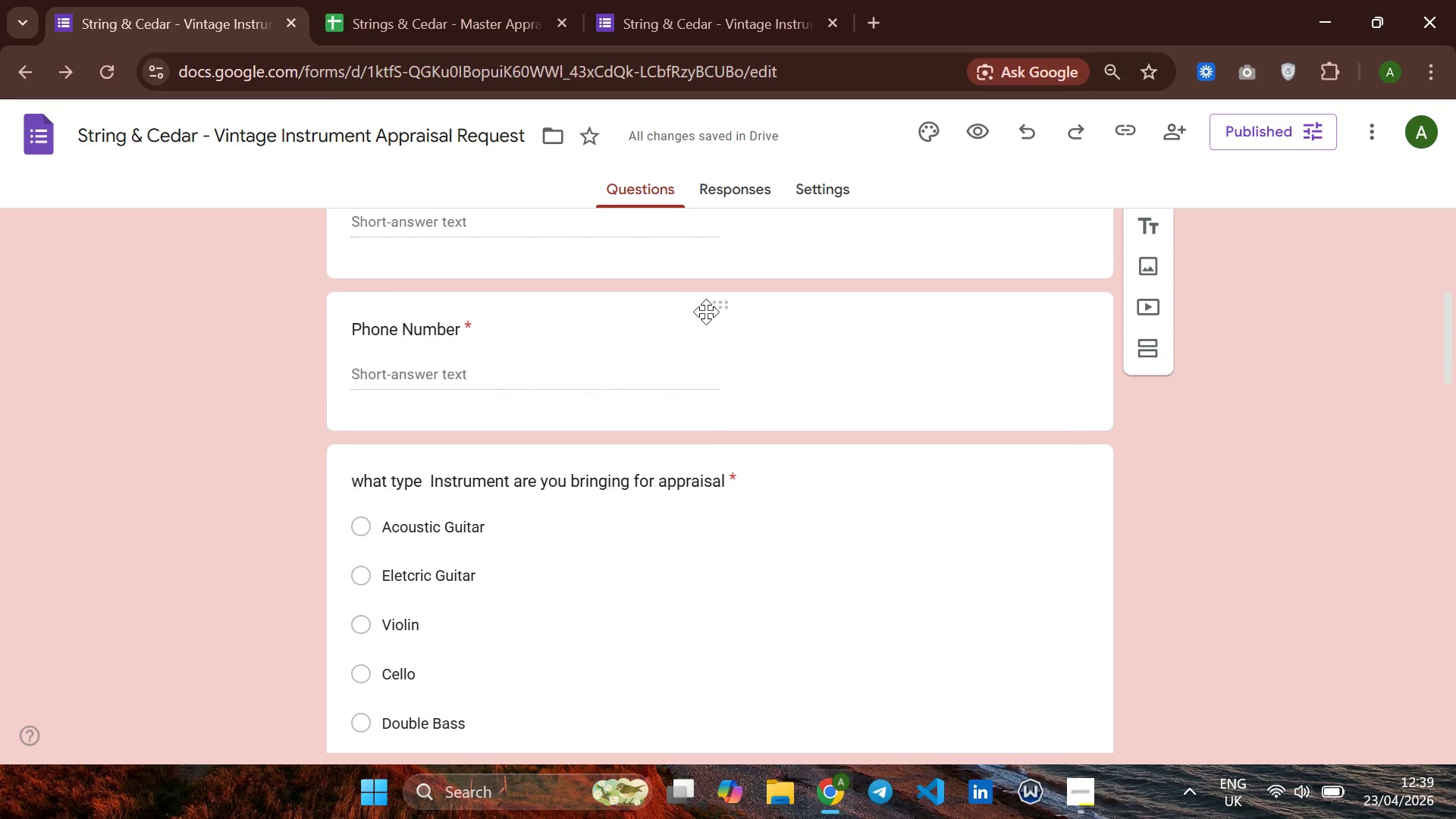 
left_click([943, 362])
 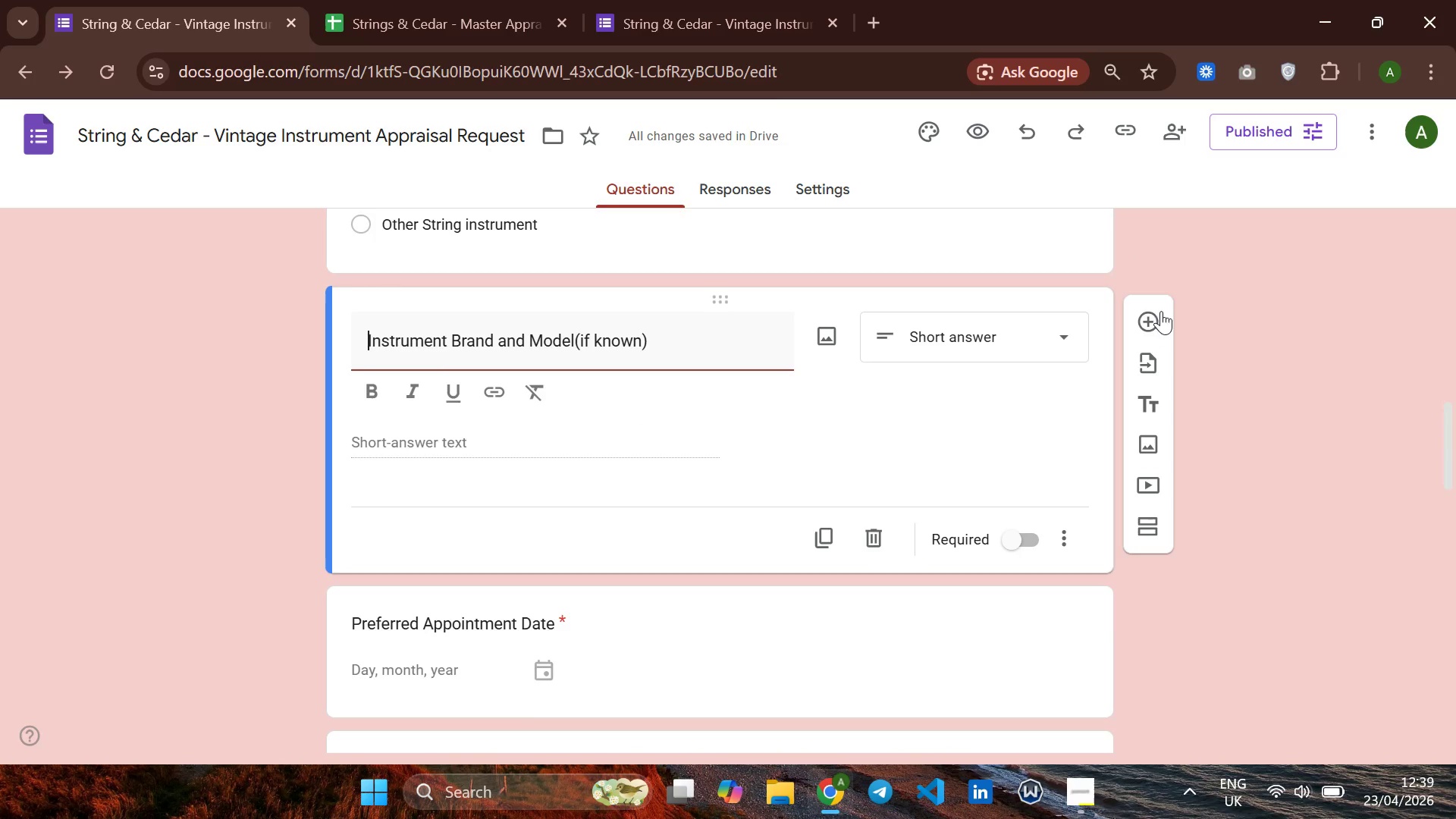 
left_click([1146, 320])
 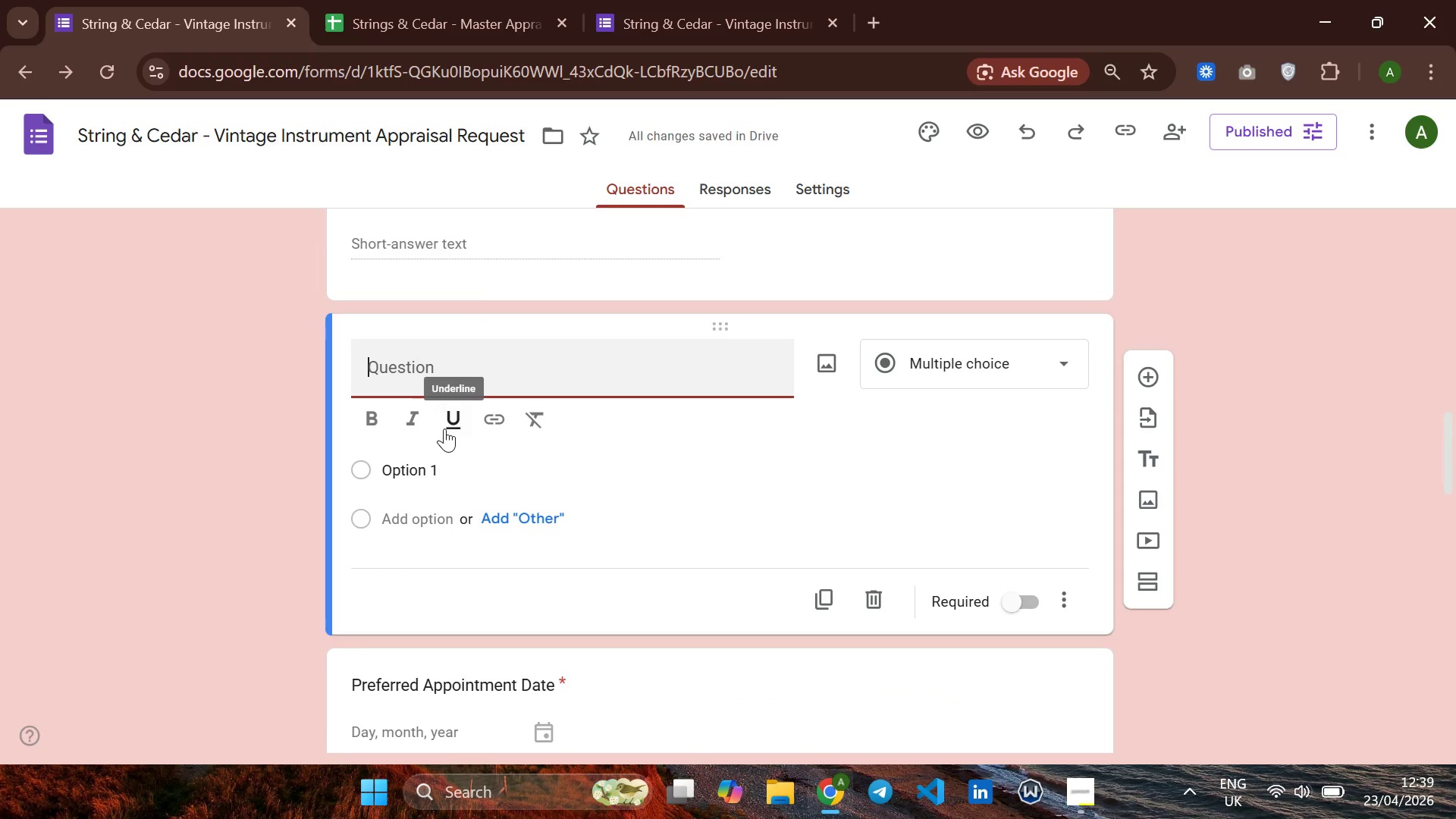 
left_click([432, 376])
 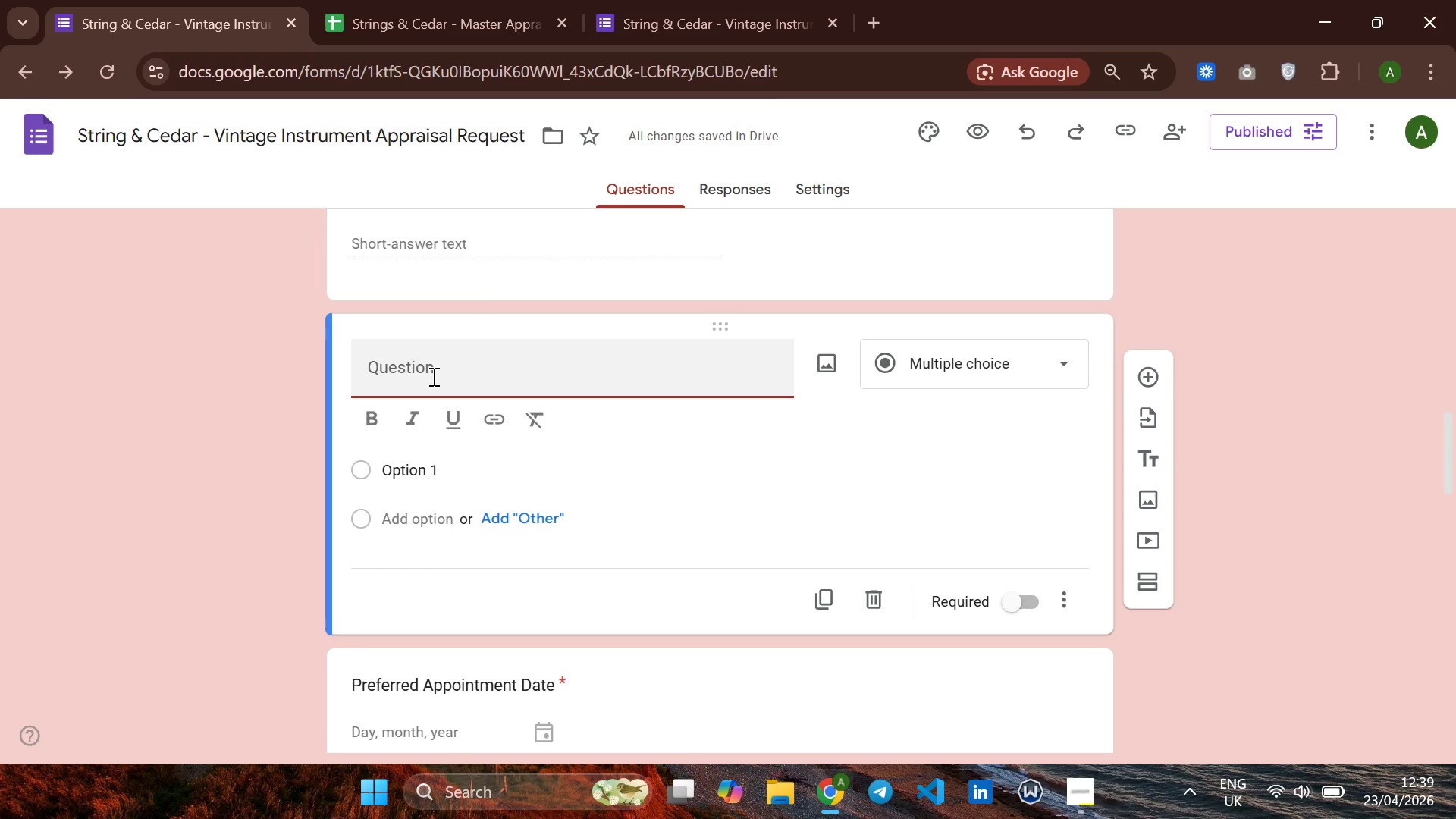 
type(Approximal)
key(Backspace)
type(tely how O)
key(Backspace)
key(Backspace)
key(Backspace)
key(Backspace)
type(how old)
 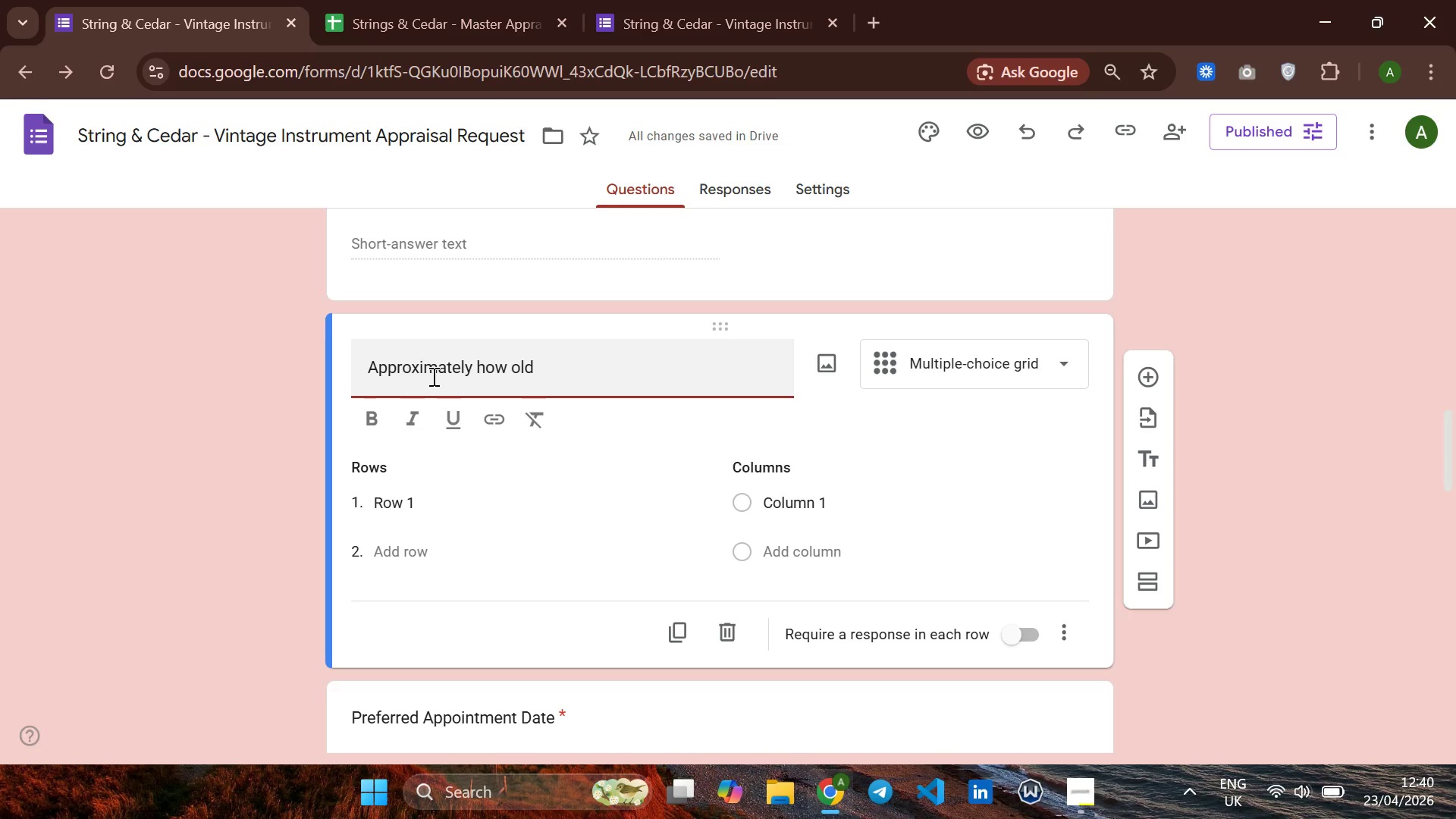 
wait(19.62)
 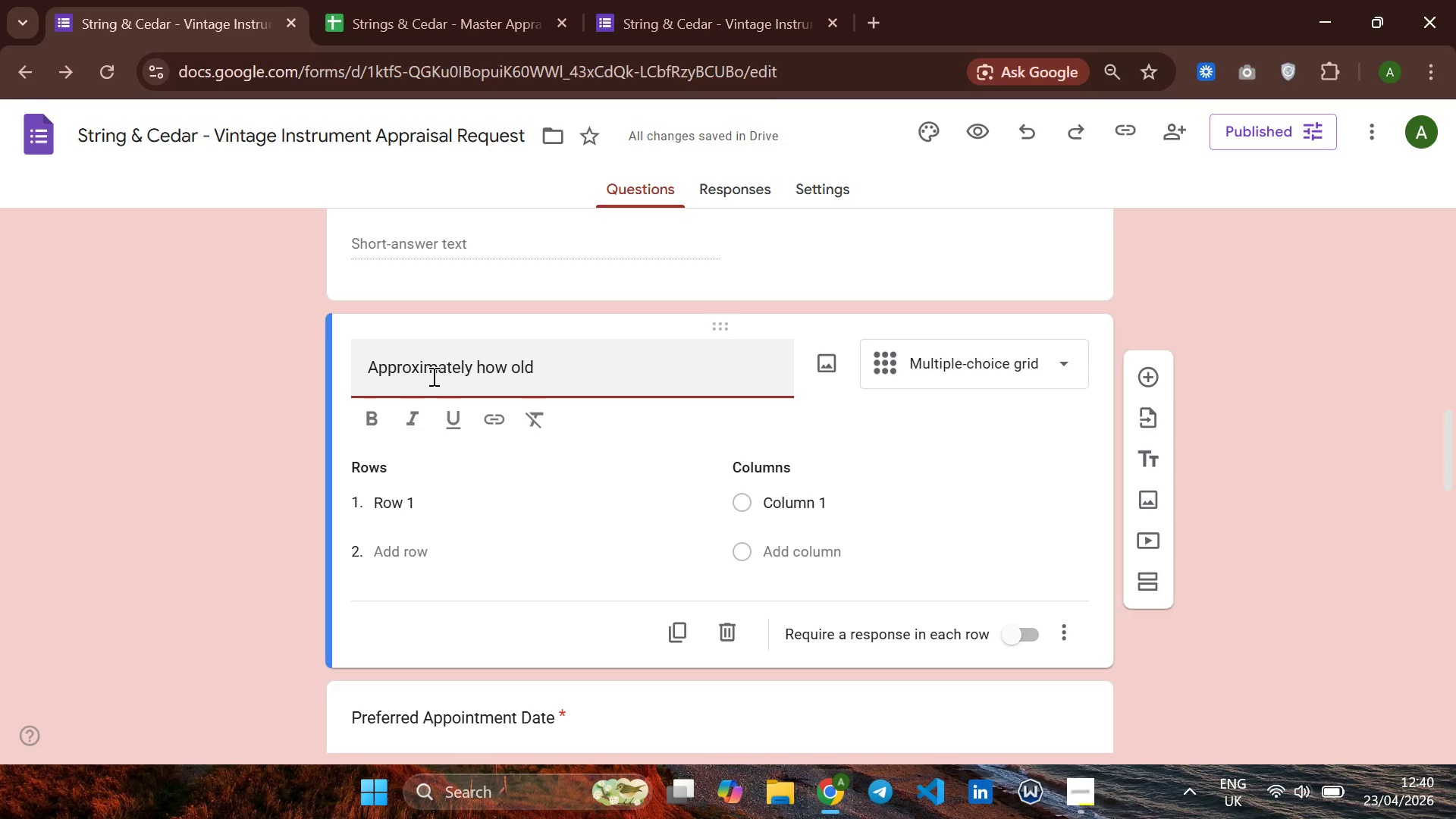 
type(s )
key(Backspace)
key(Backspace)
type( is your )
key(Backspace)
key(Backspace)
key(Backspace)
key(Backspace)
key(Backspace)
key(Backspace)
key(Backspace)
key(Backspace)
key(Backspace)
key(Backspace)
type( is your instrument )
key(Backspace)
type(?())
 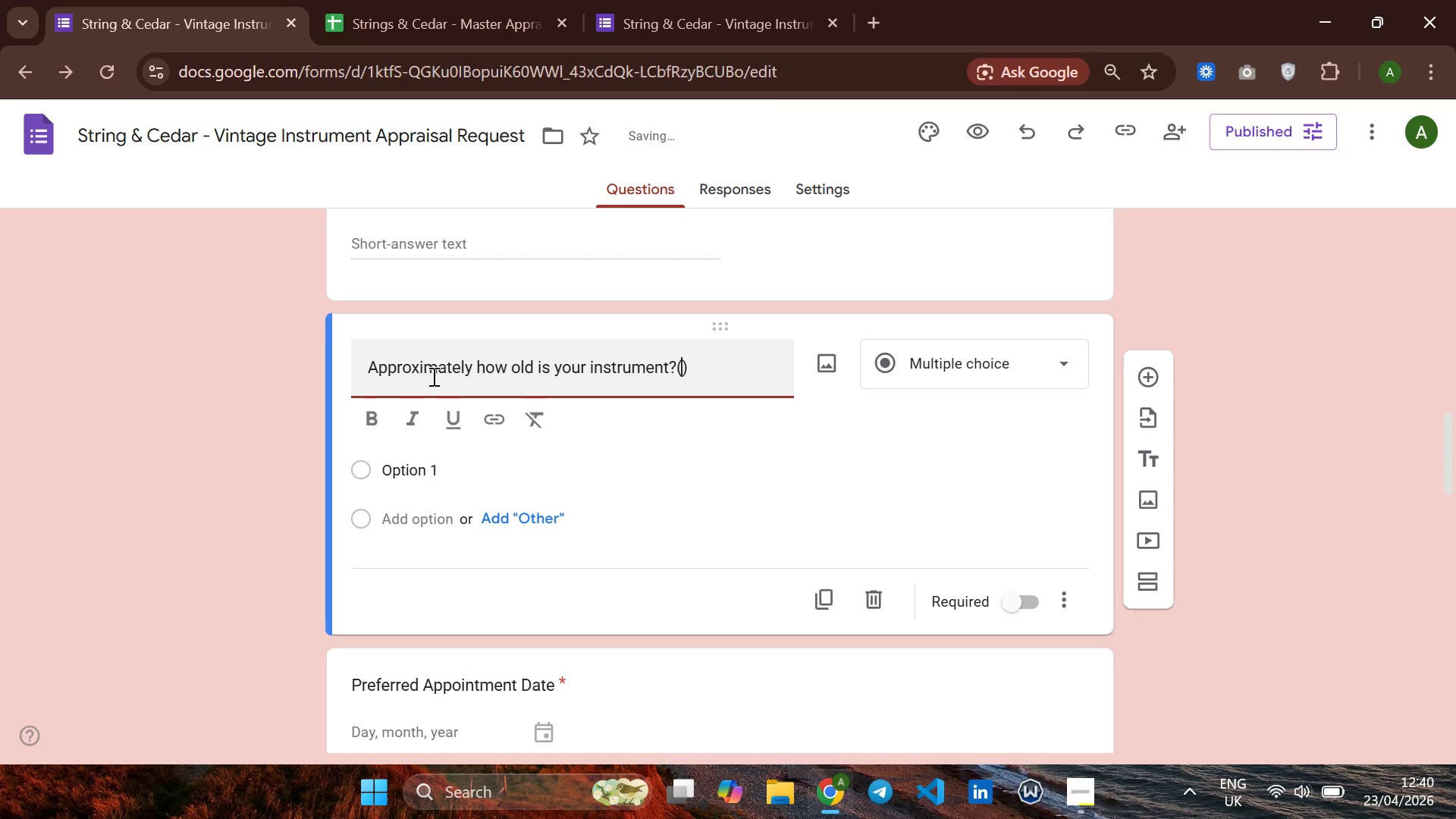 
 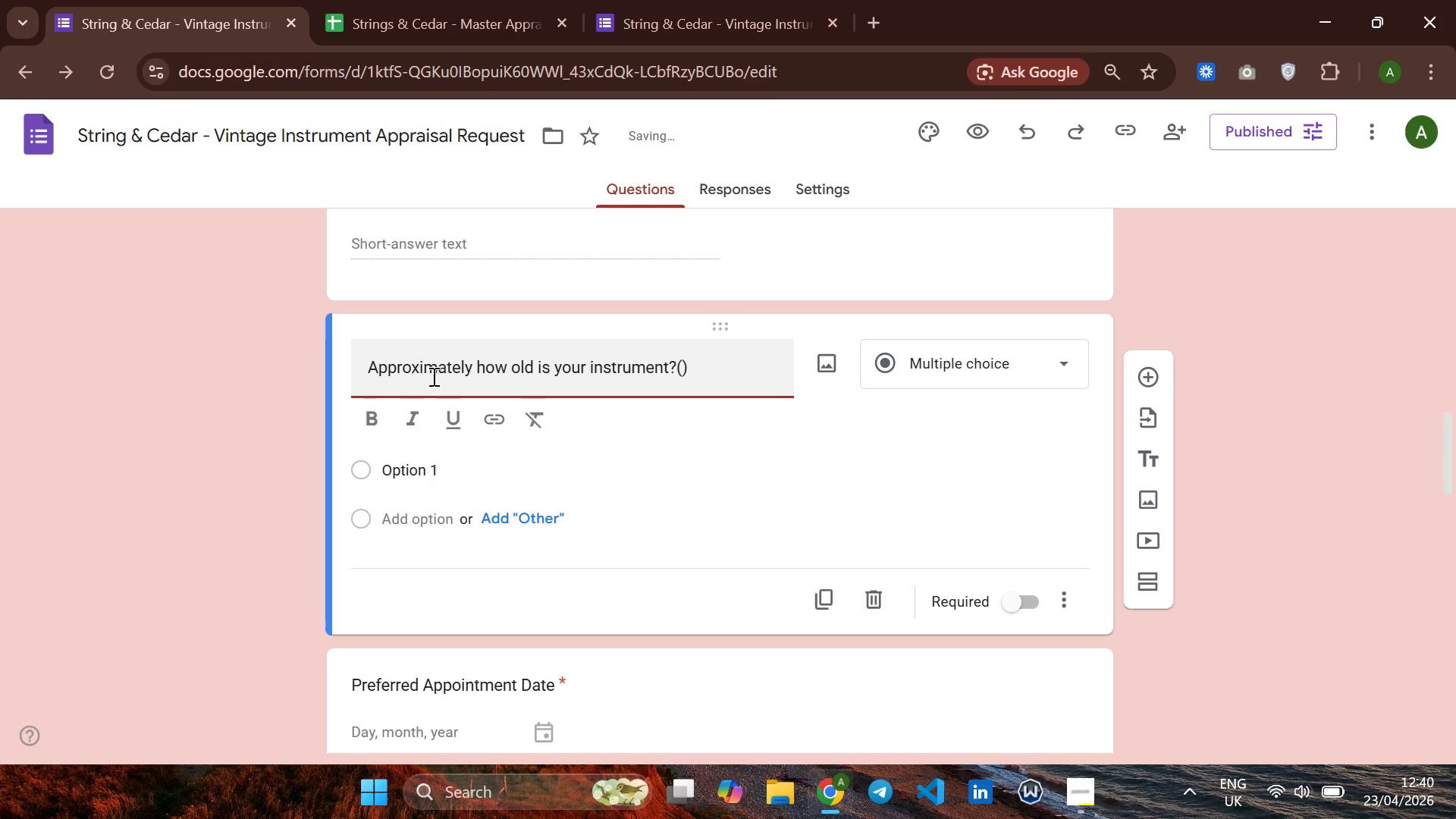 
key(ArrowLeft)
 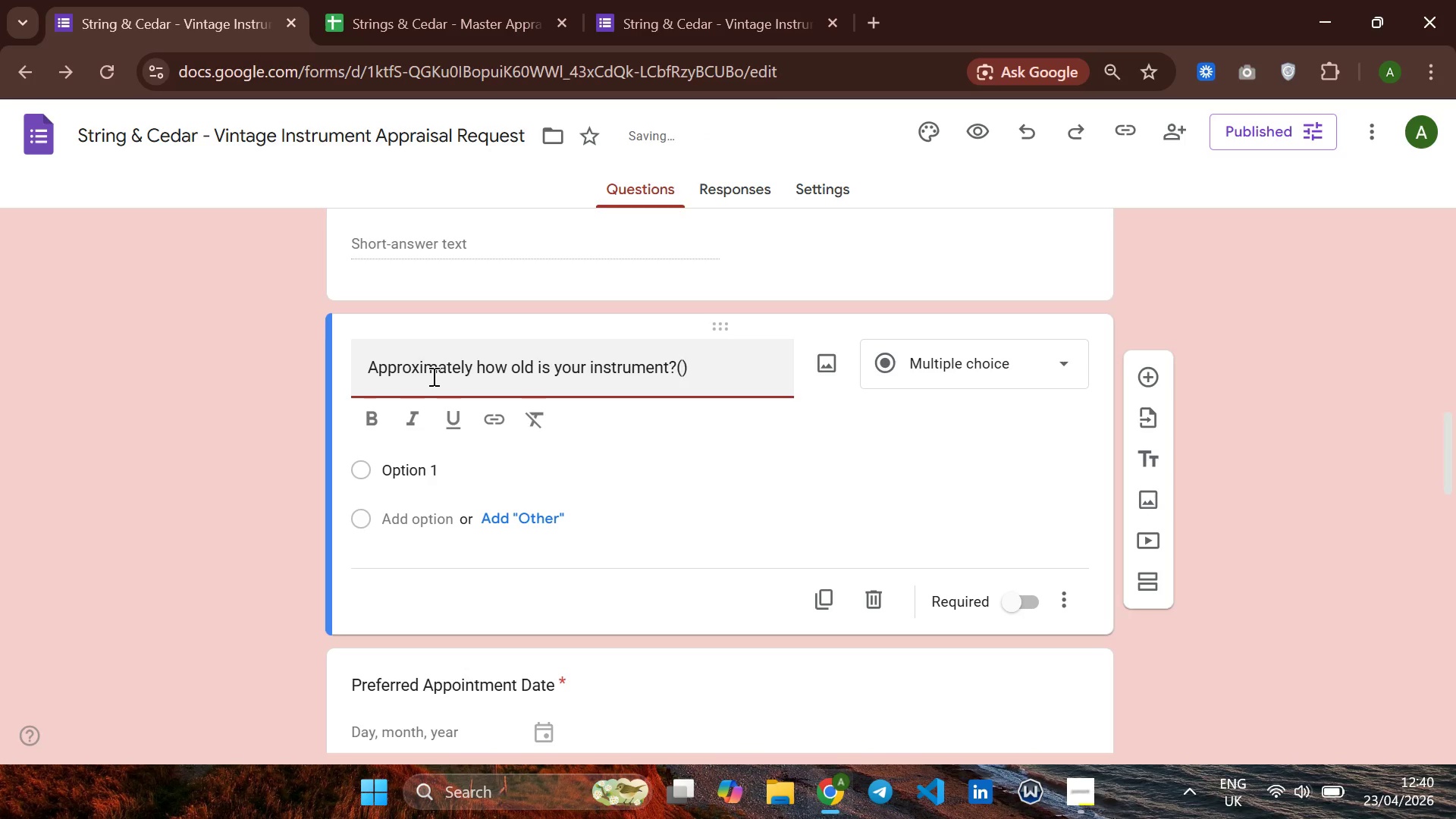 
type(in yee)
key(Backspace)
key(Backspace)
type(ears )
key(Backspace)
 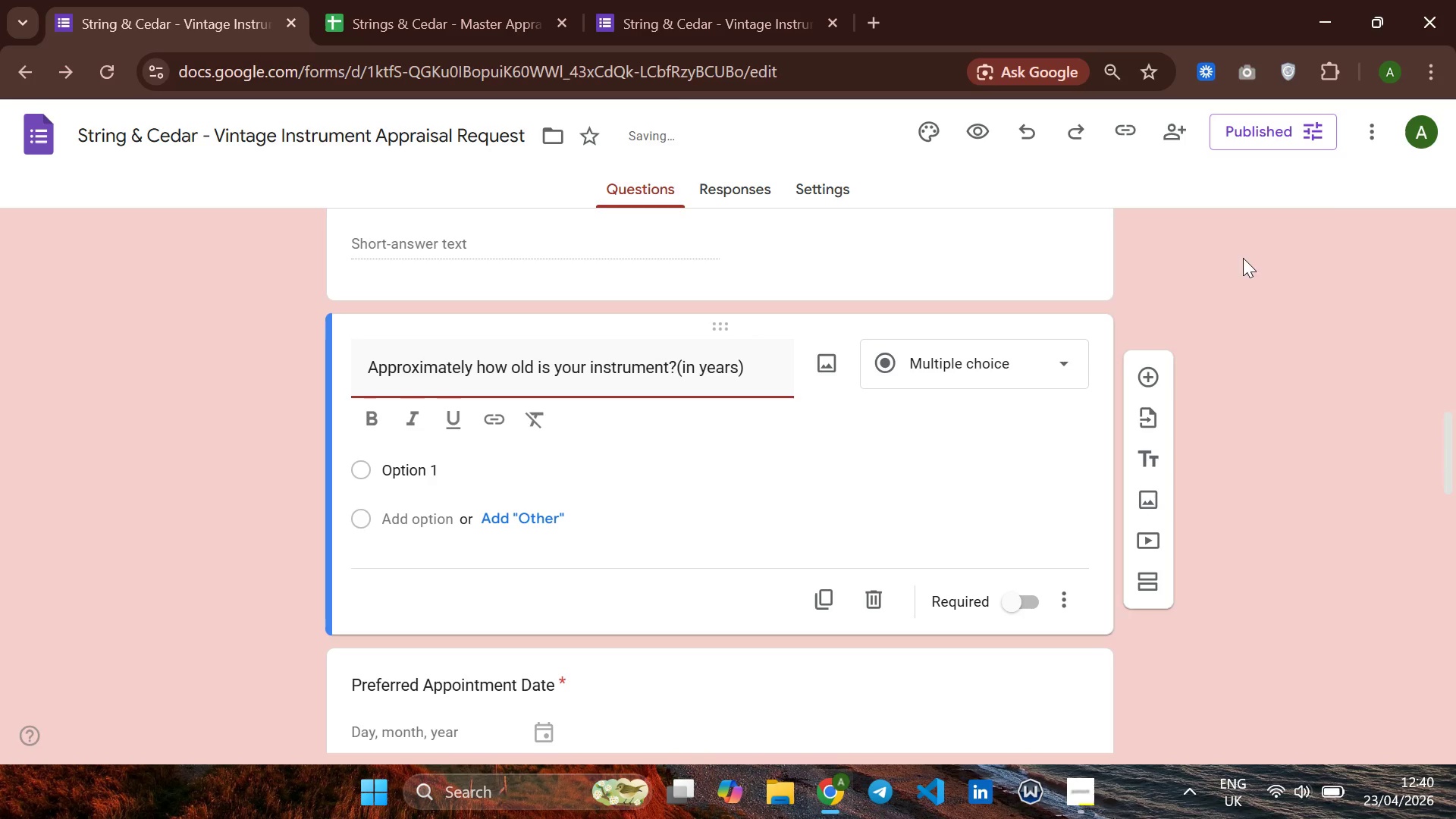 
left_click([1282, 133])
 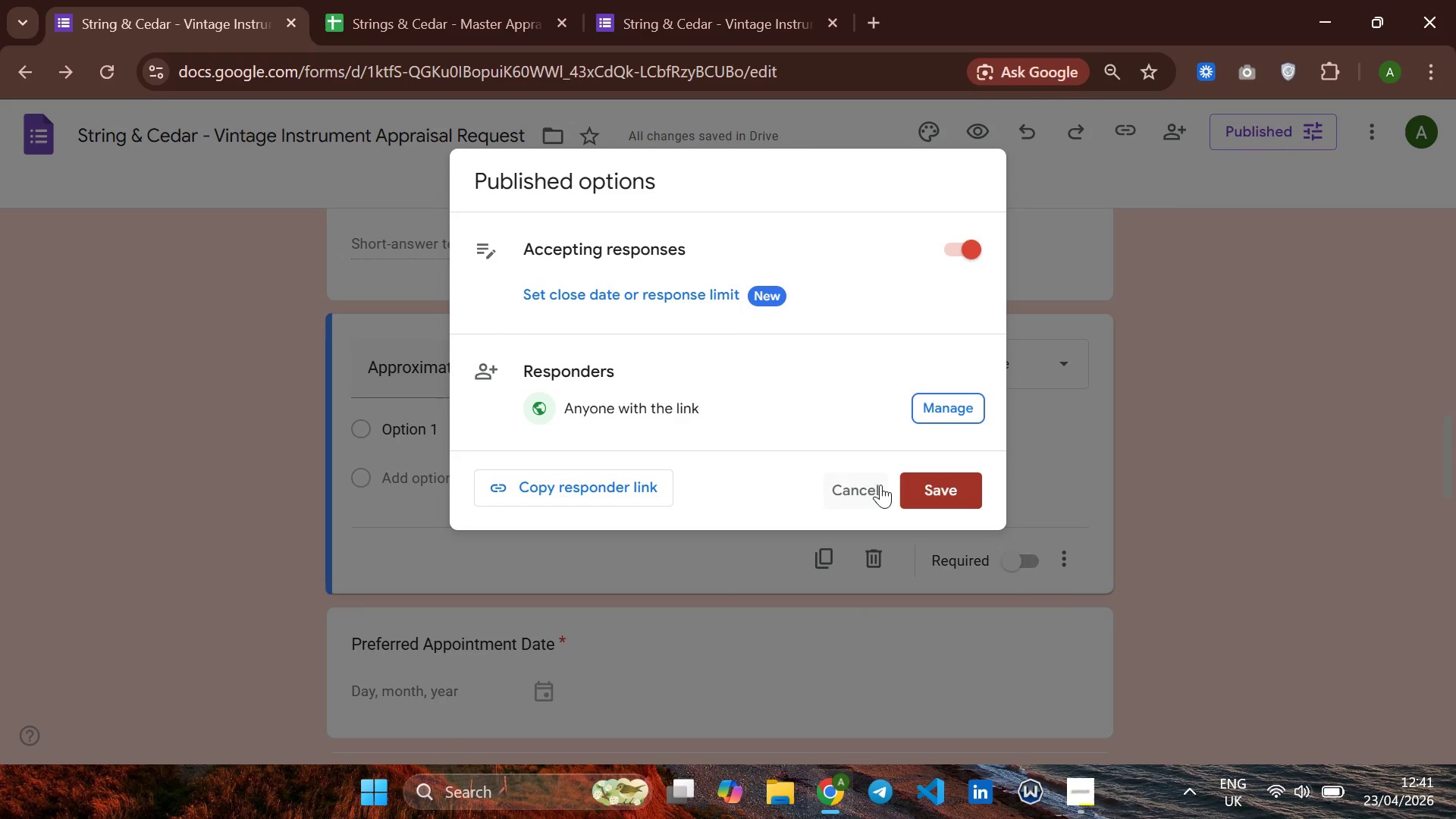 
left_click([941, 488])
 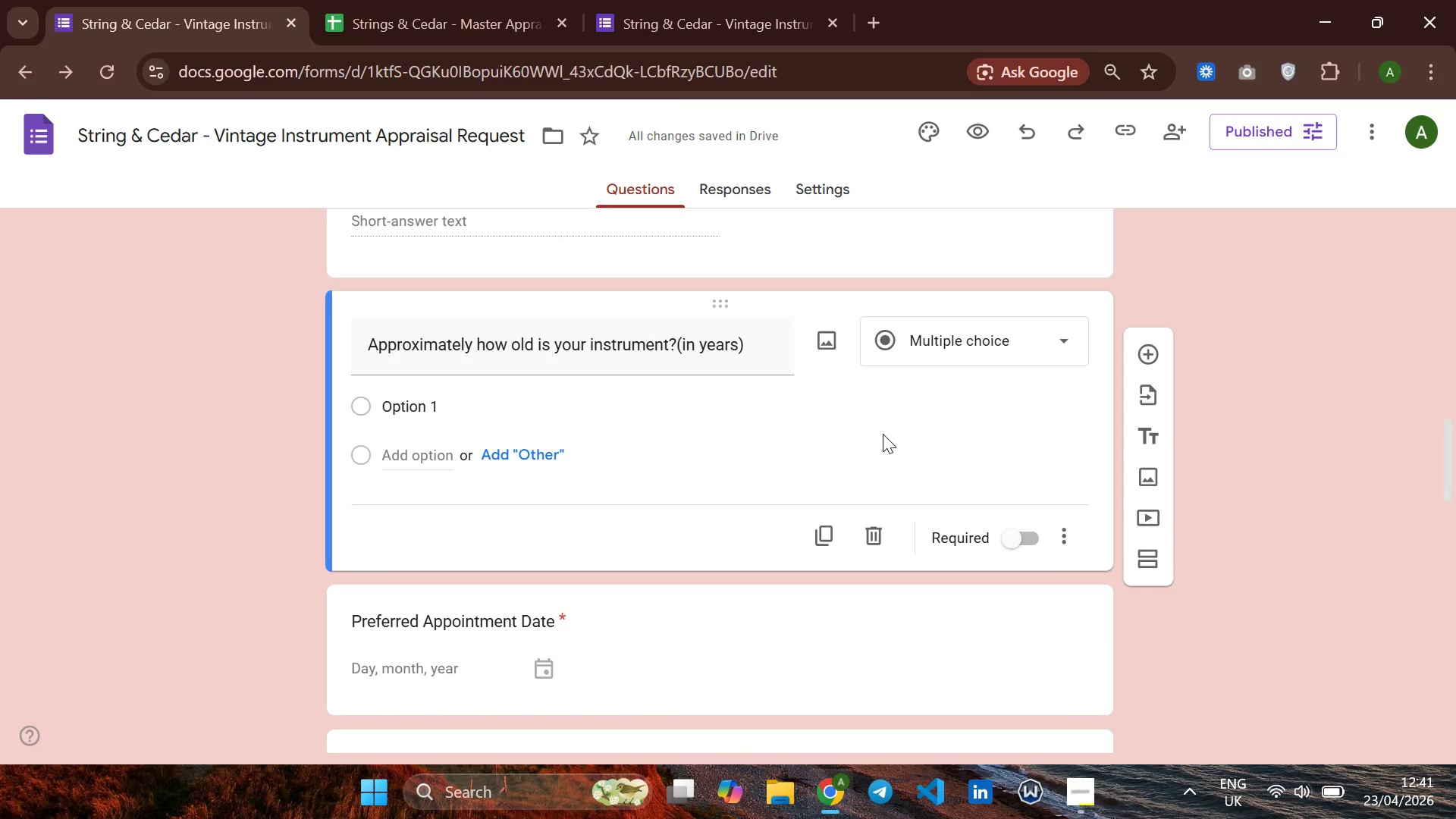 
wait(6.98)
 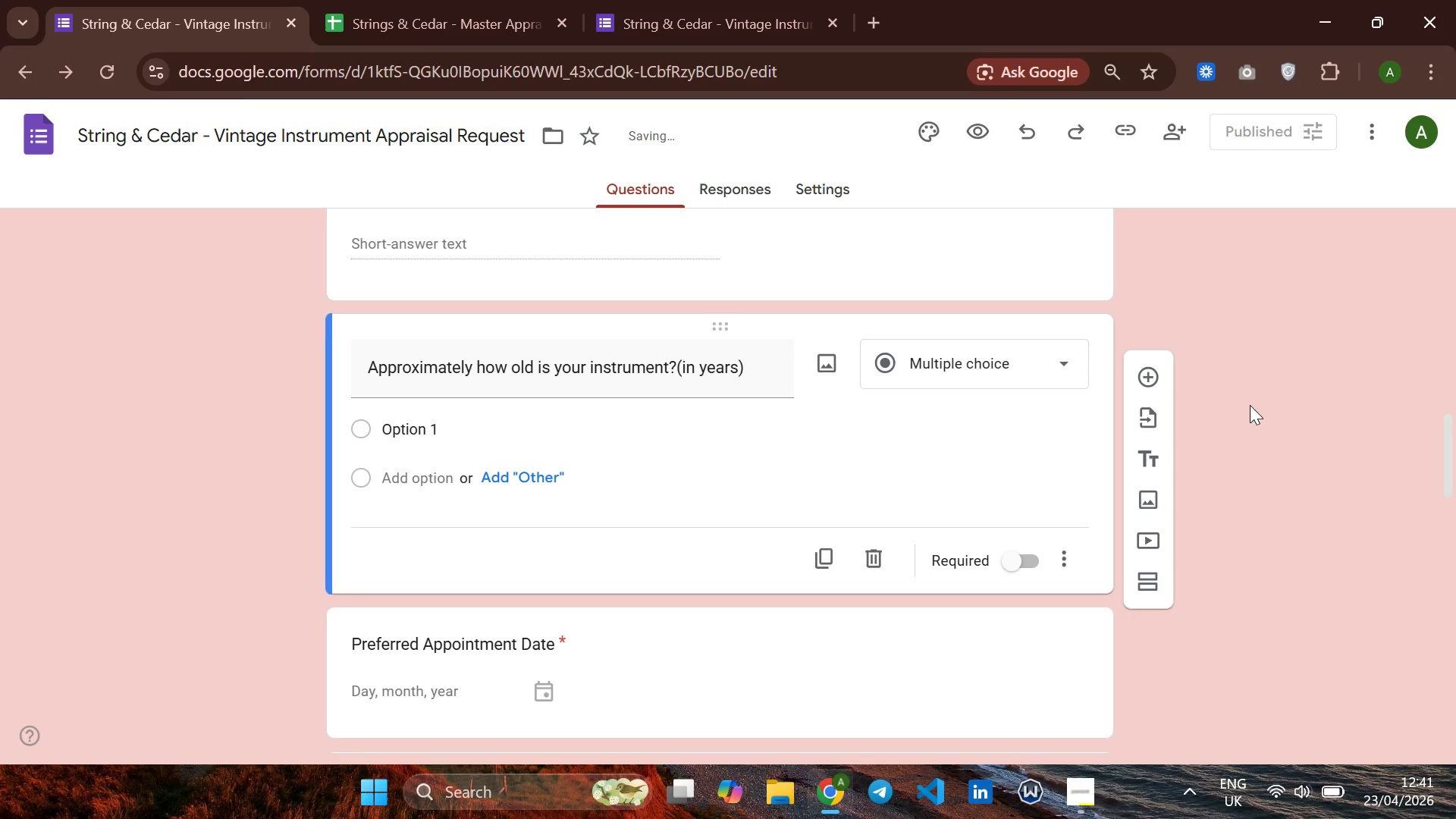 
left_click([721, 190])
 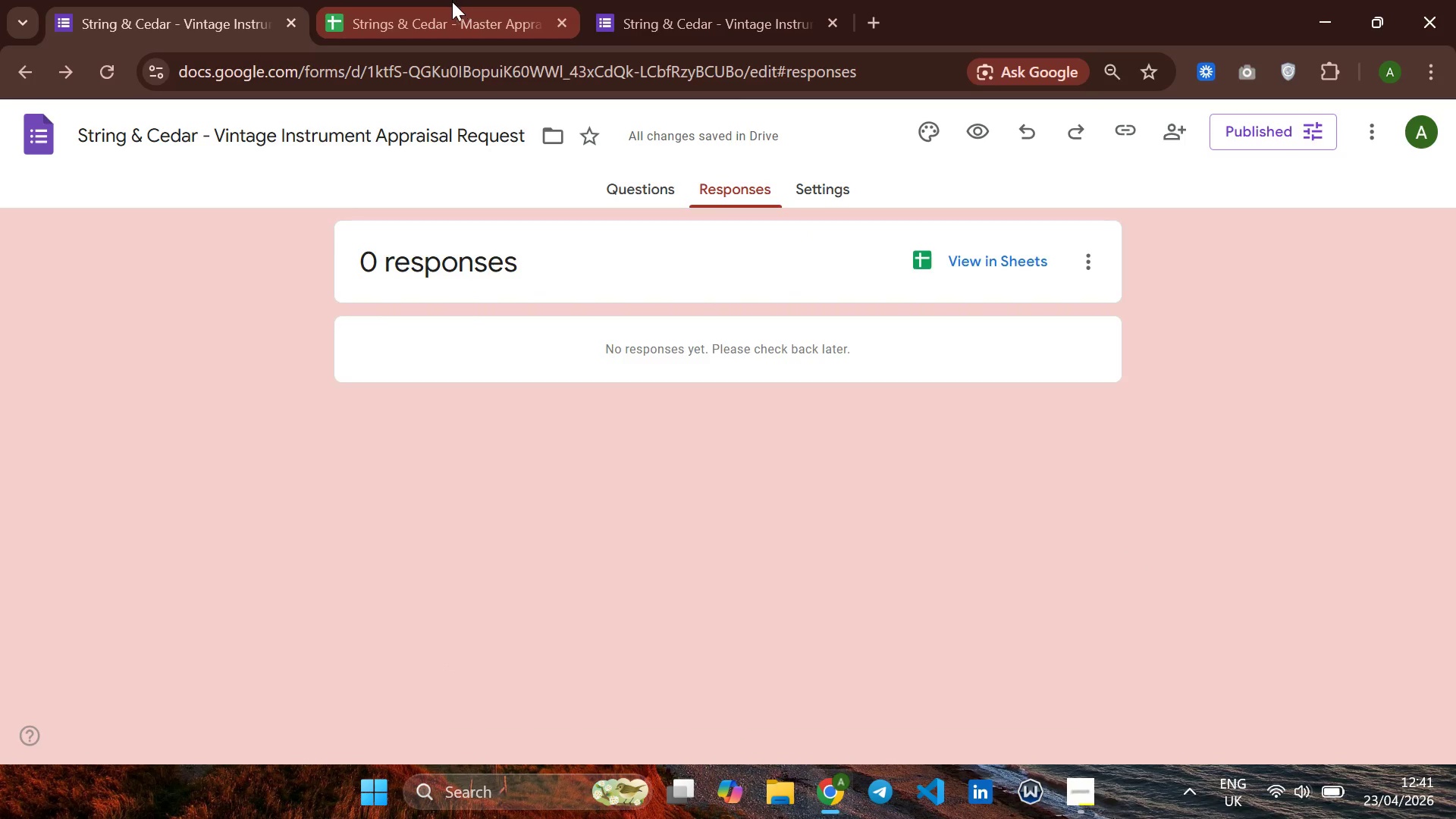 
left_click([436, 21])
 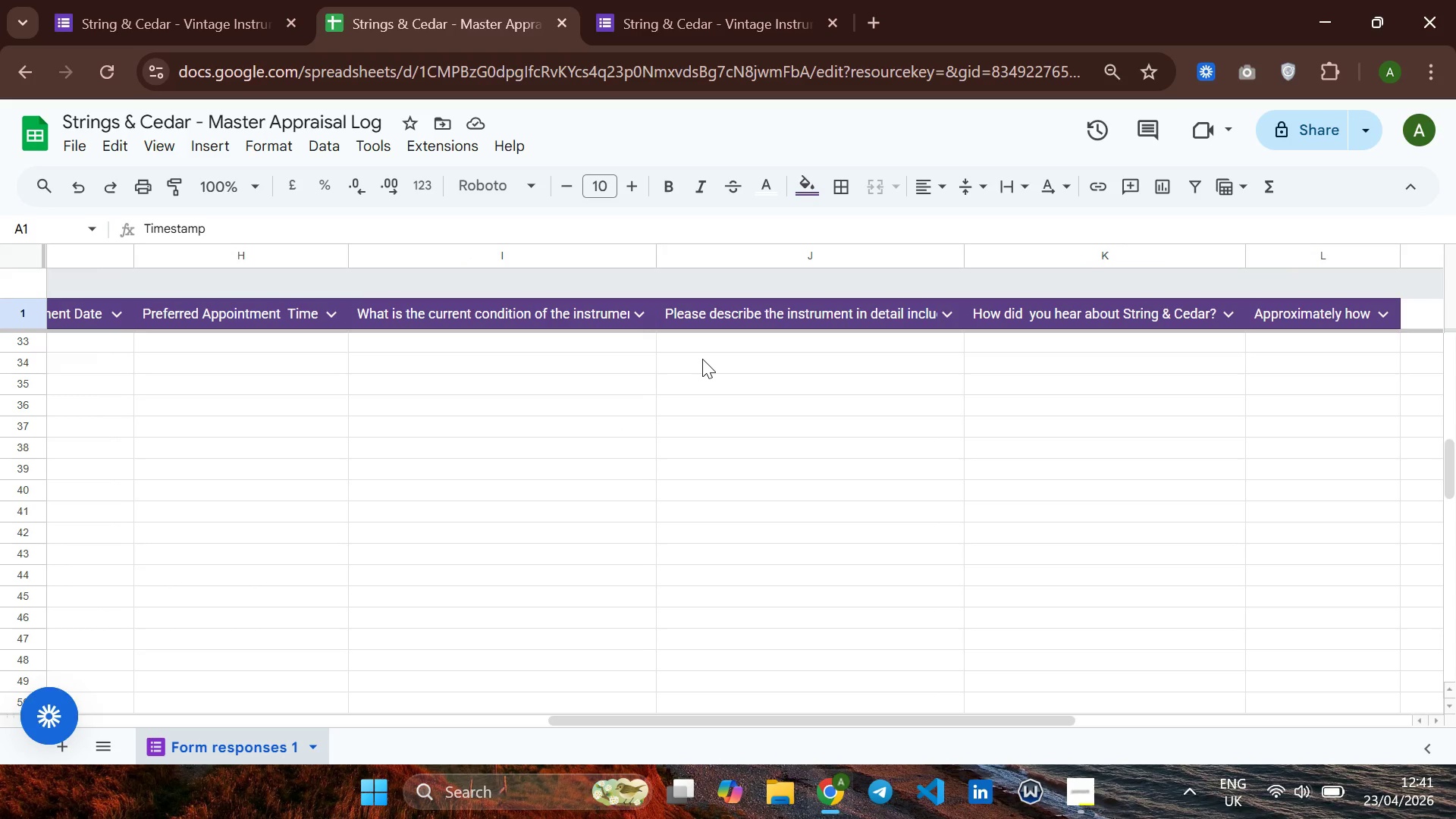 
wait(7.3)
 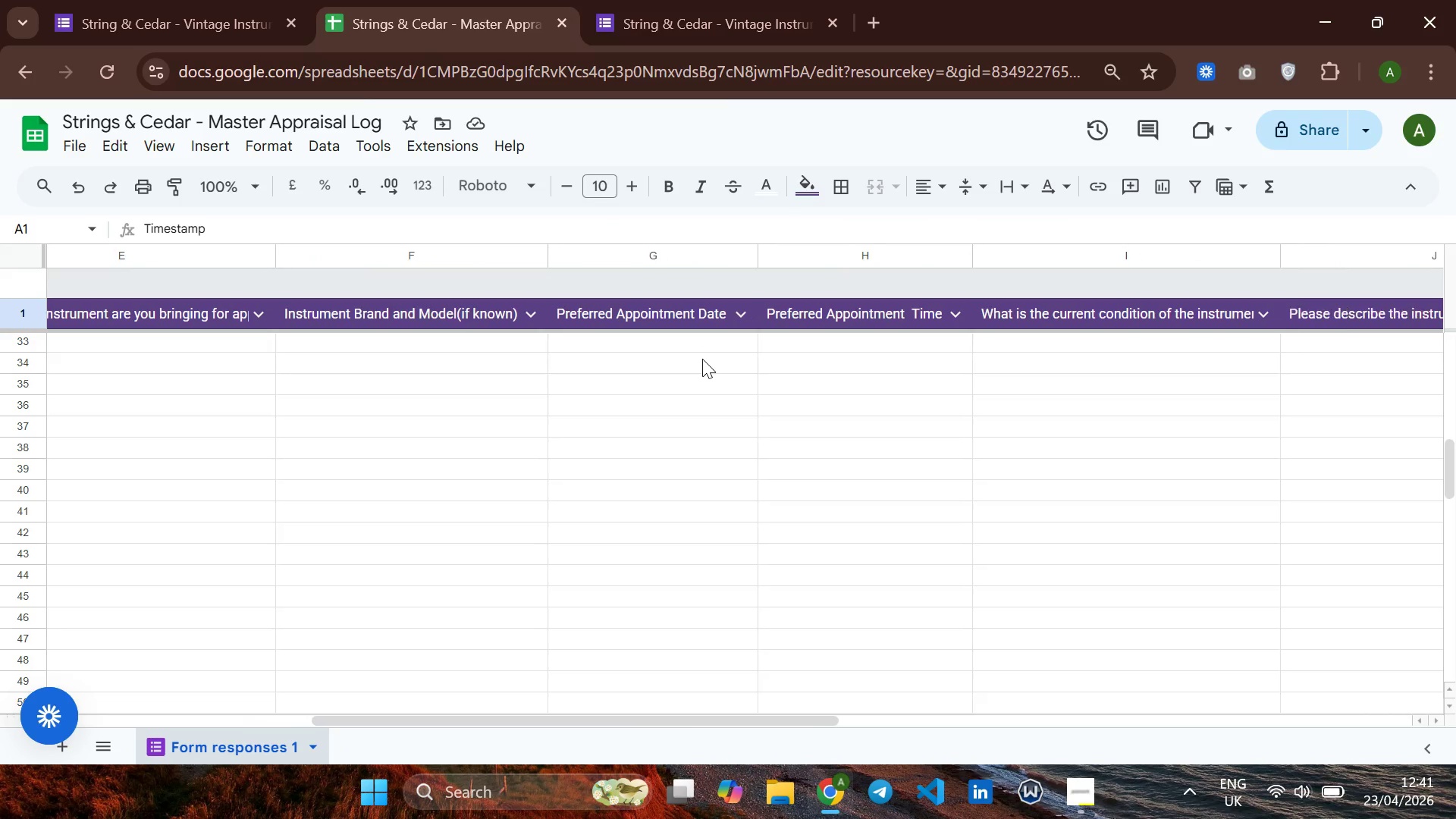 
left_click([734, 14])
 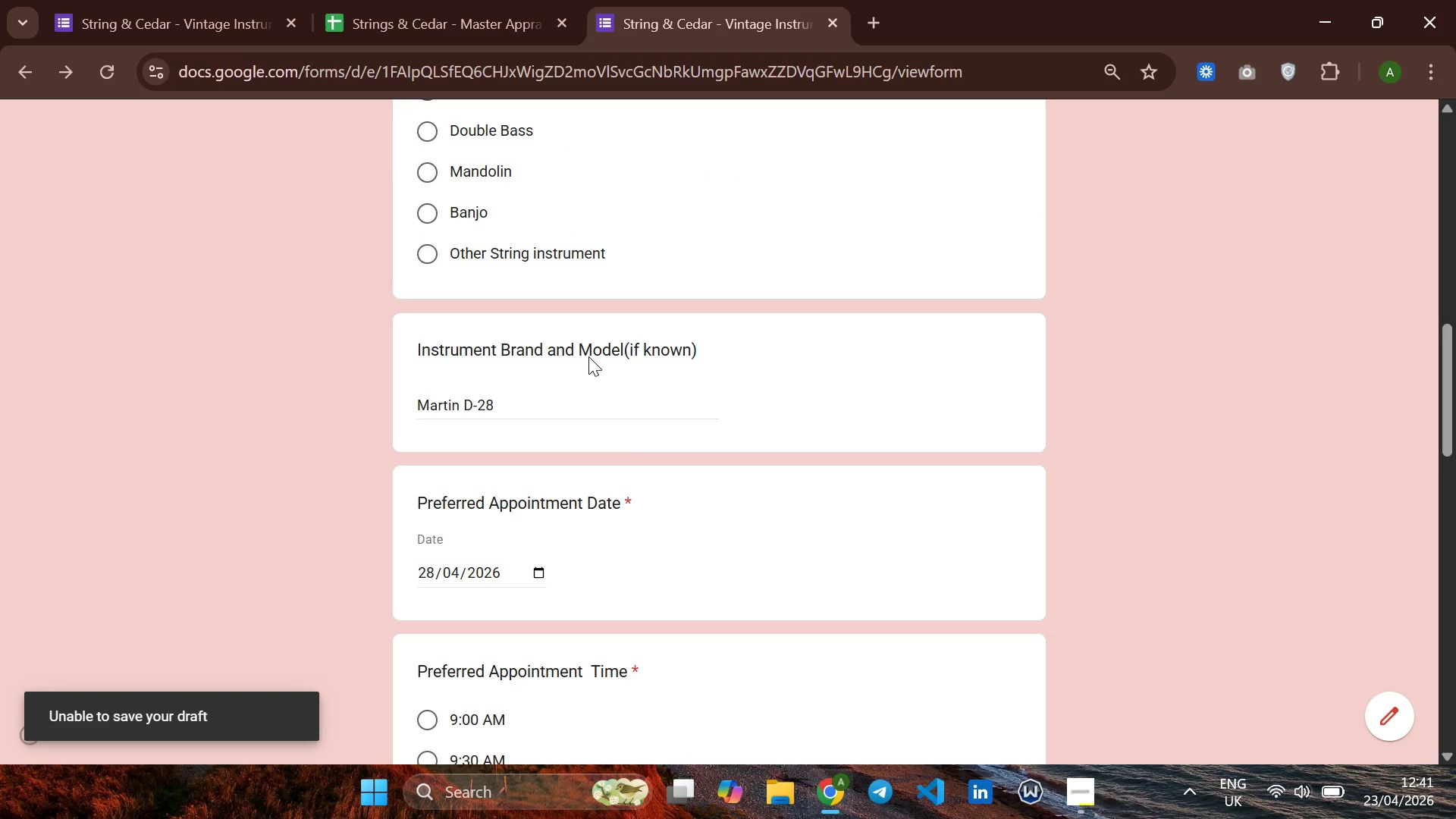 
wait(14.19)
 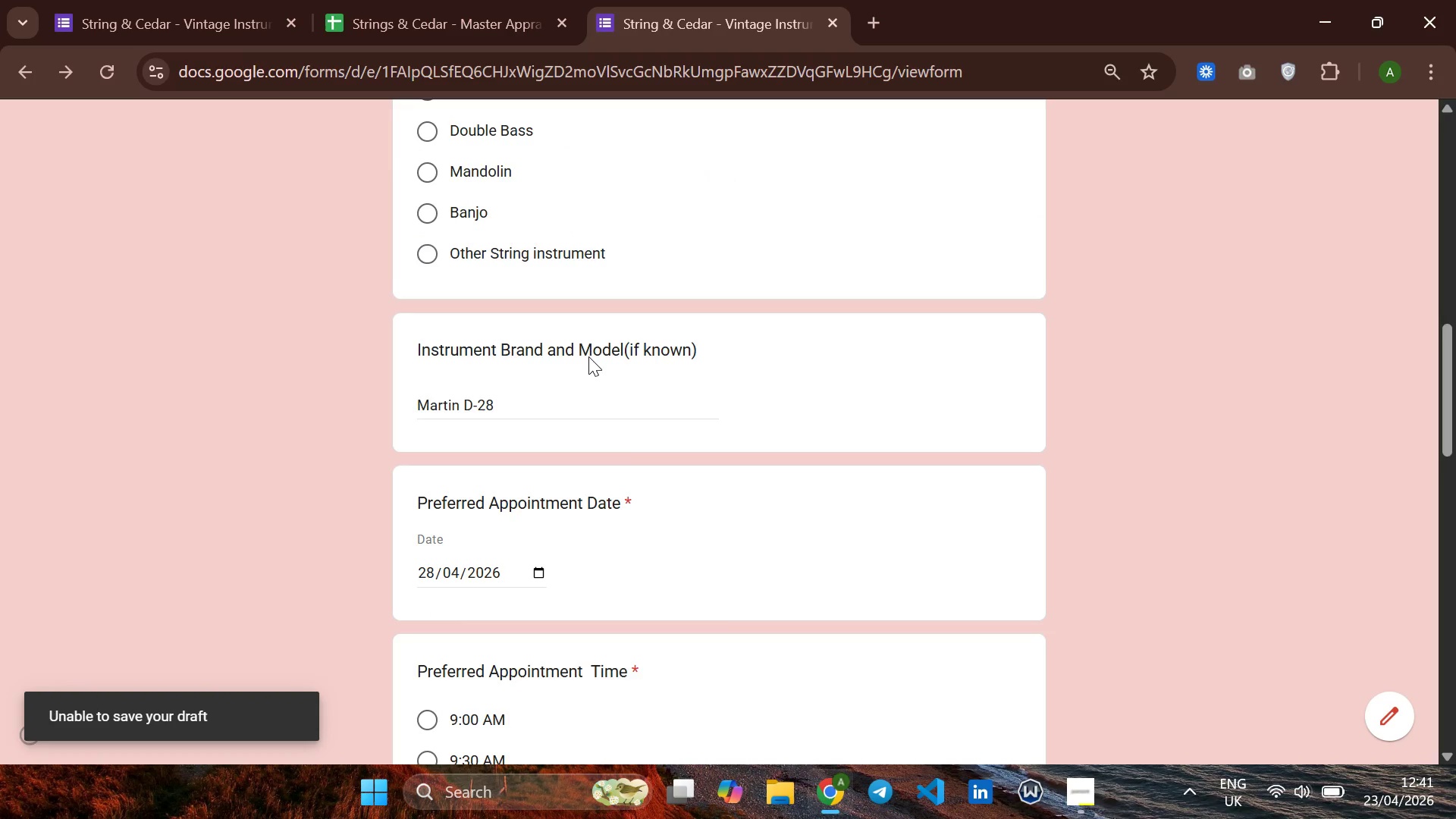 
left_click([103, 86])
 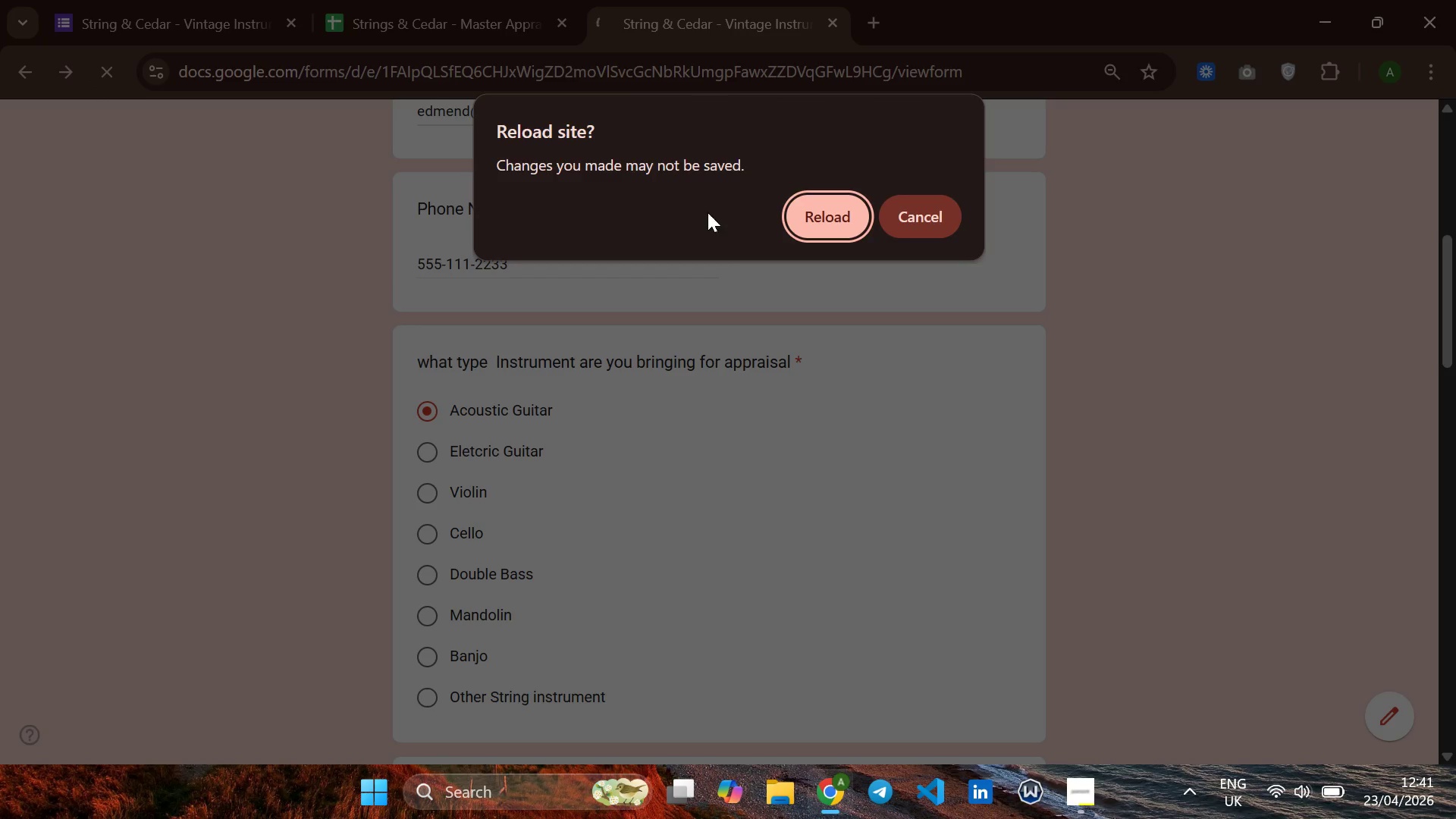 
left_click([812, 203])
 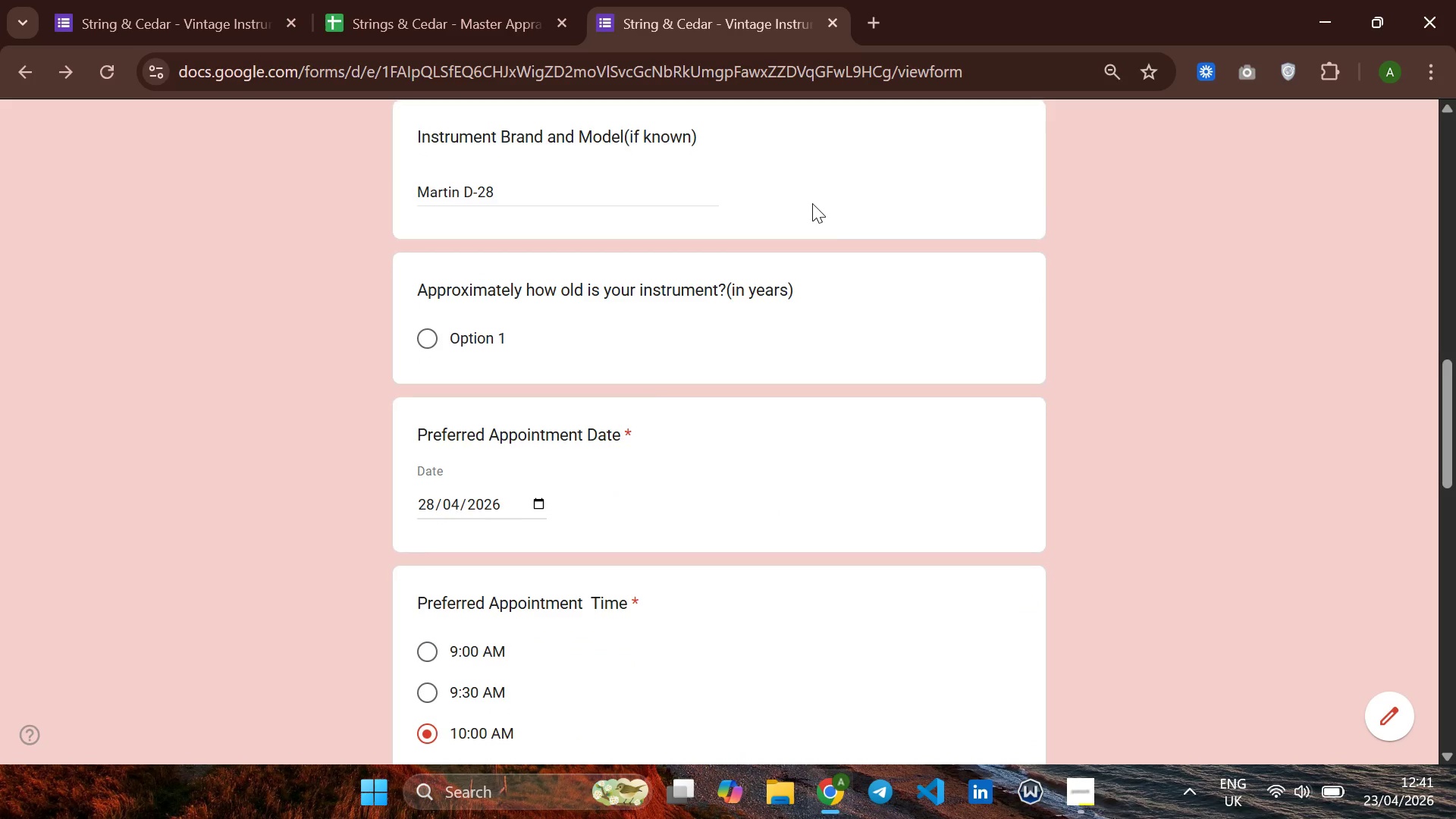 
wait(7.98)
 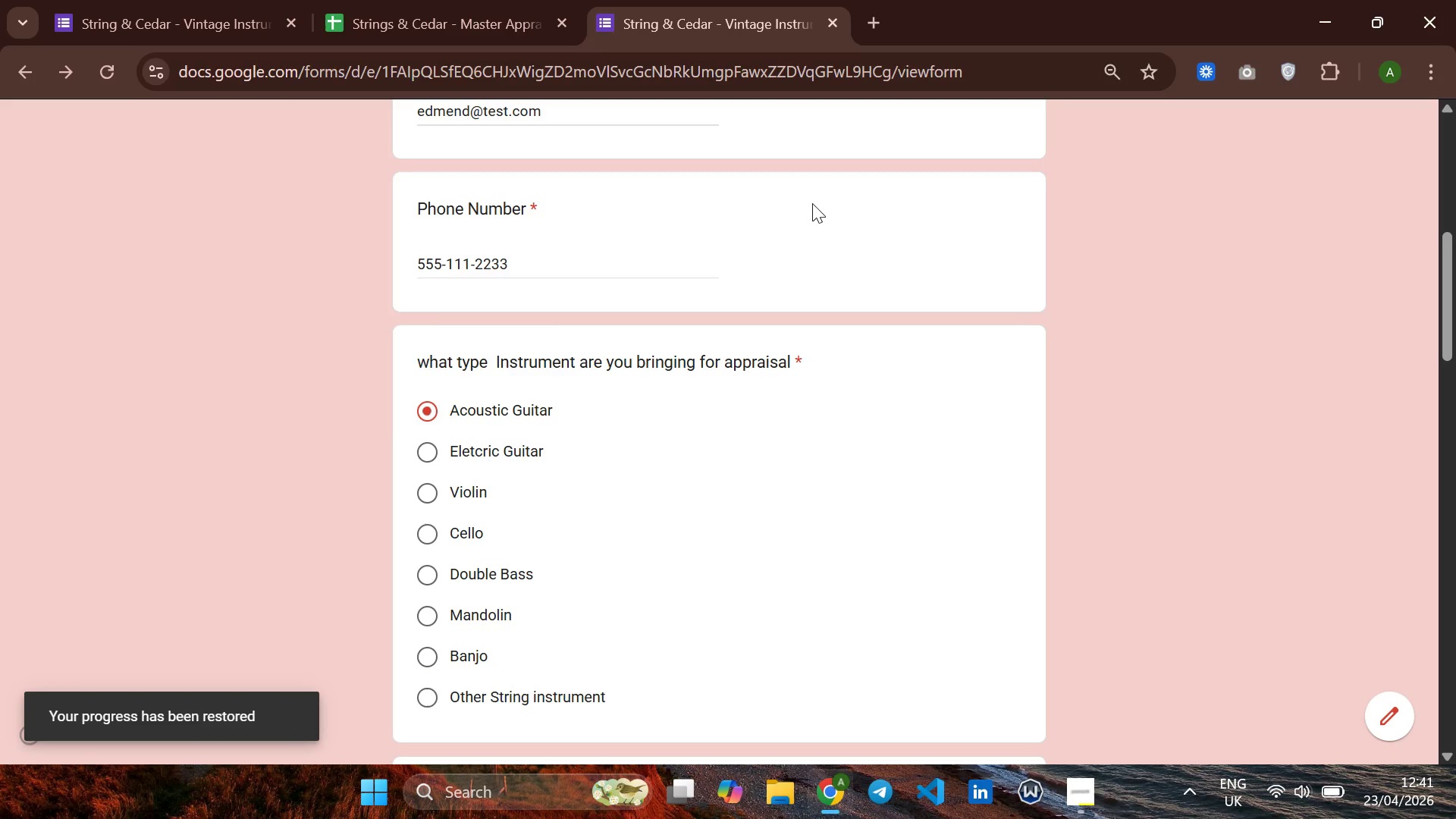 
left_click([493, 337])
 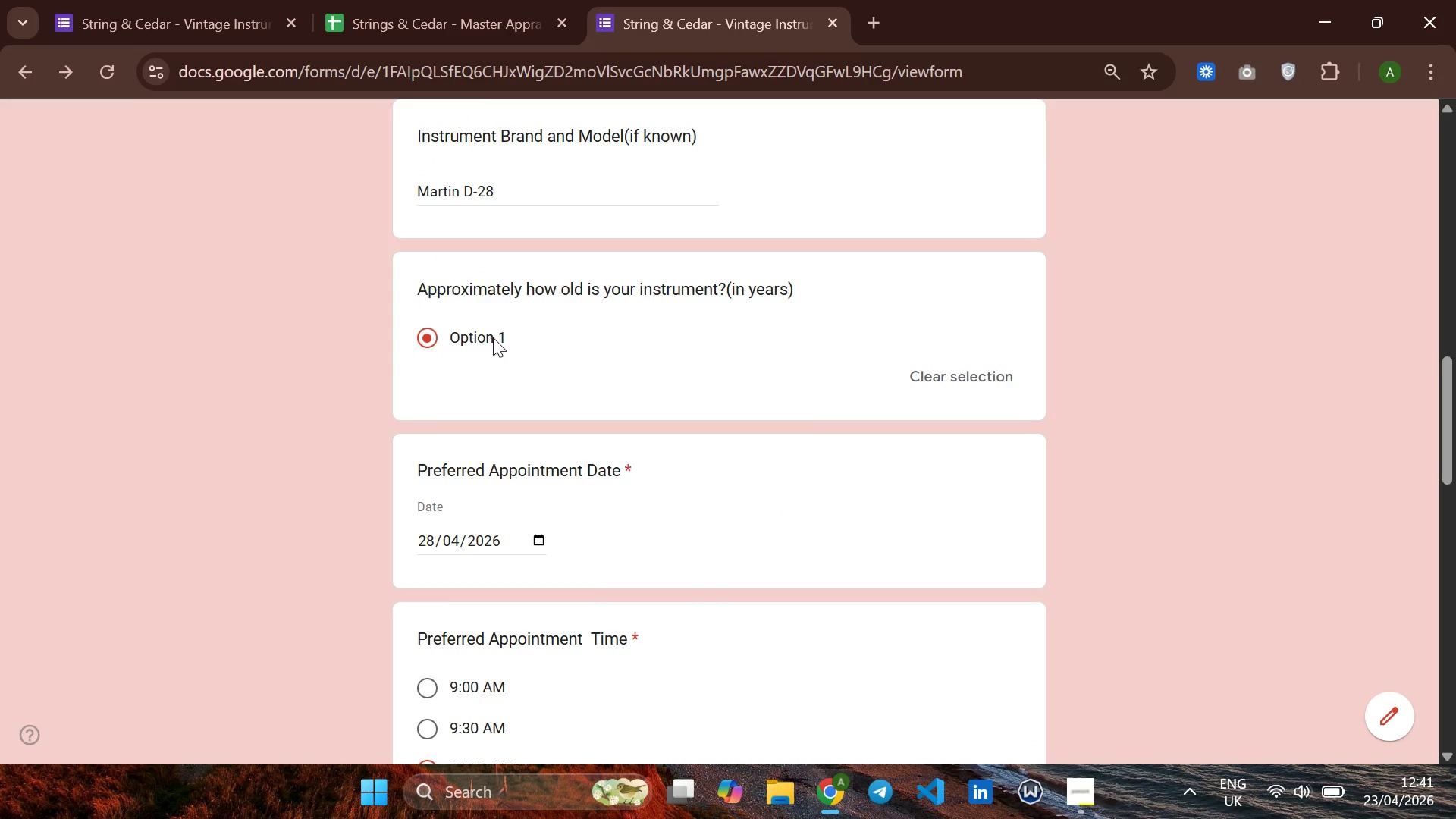 
left_click([493, 337])
 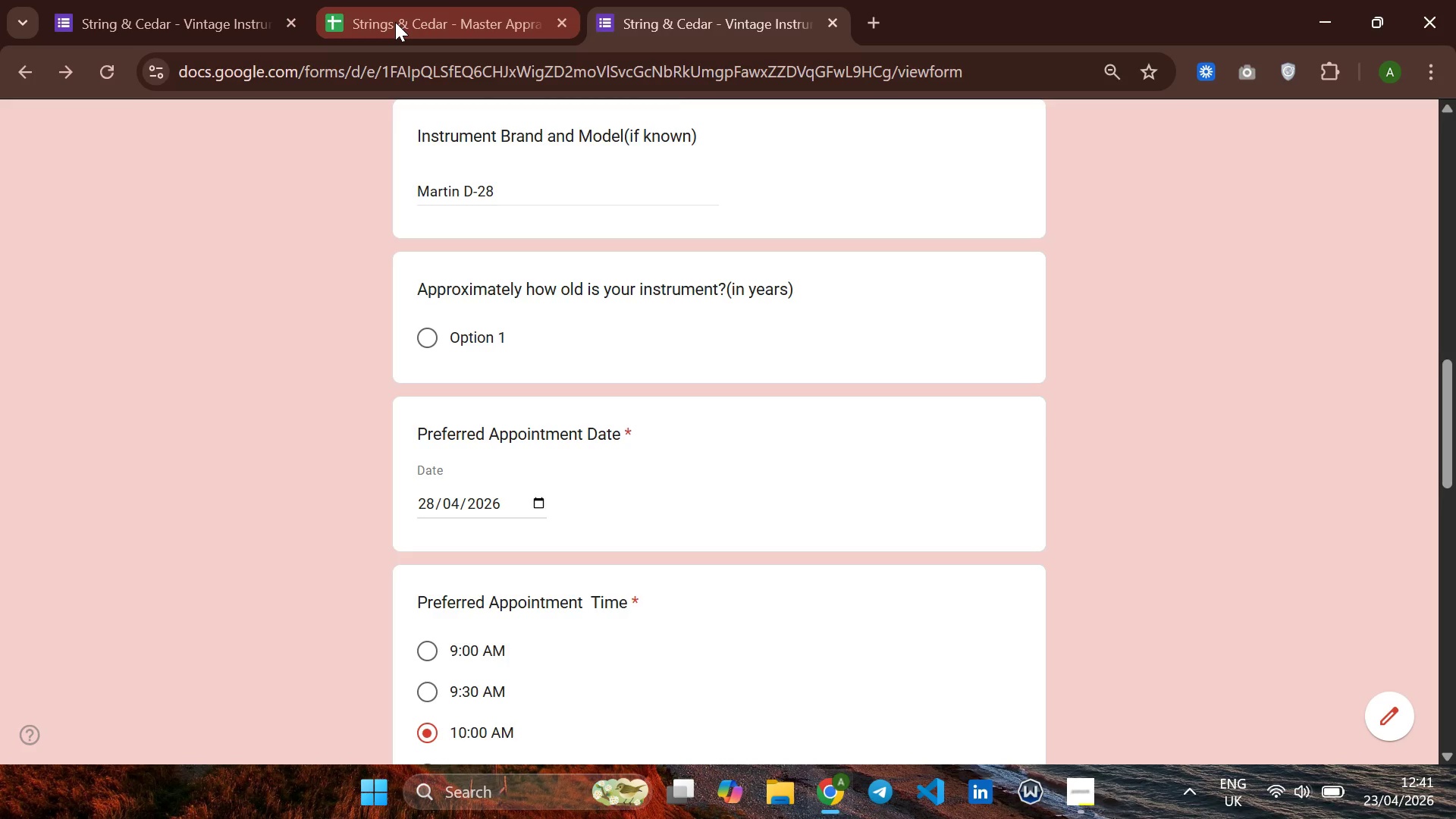 
left_click([196, 5])
 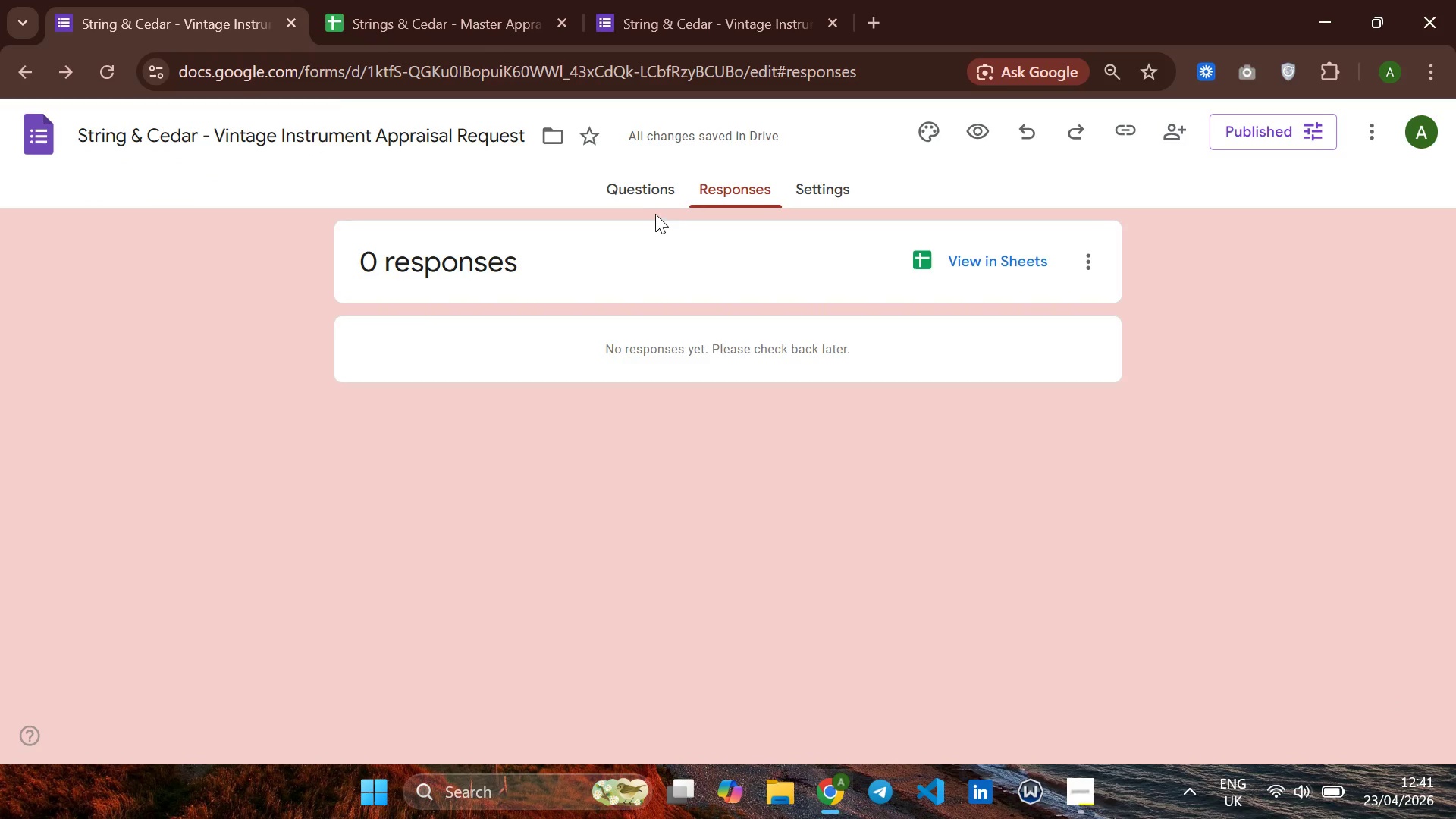 
left_click([629, 191])
 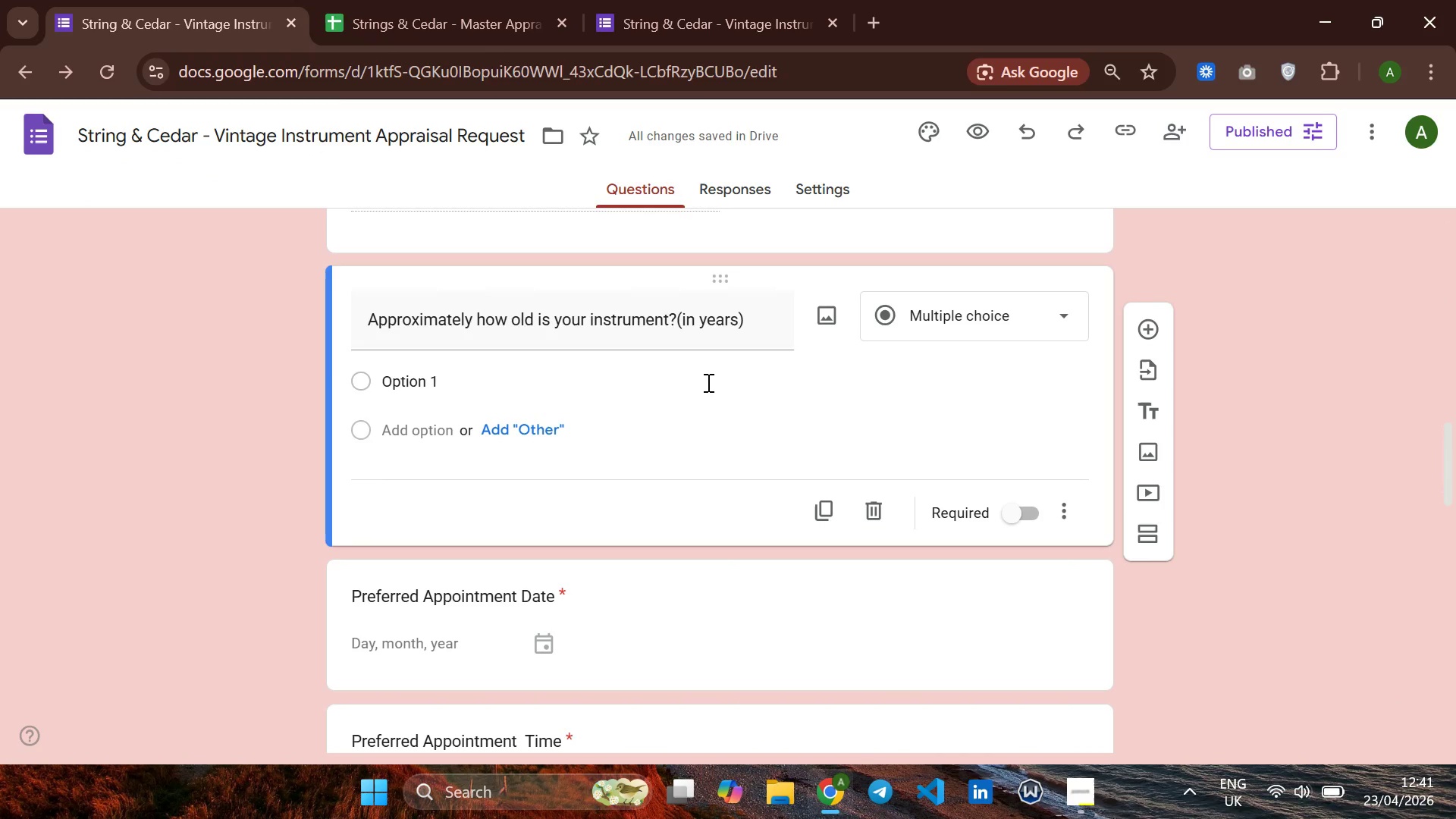 
left_click([942, 306])
 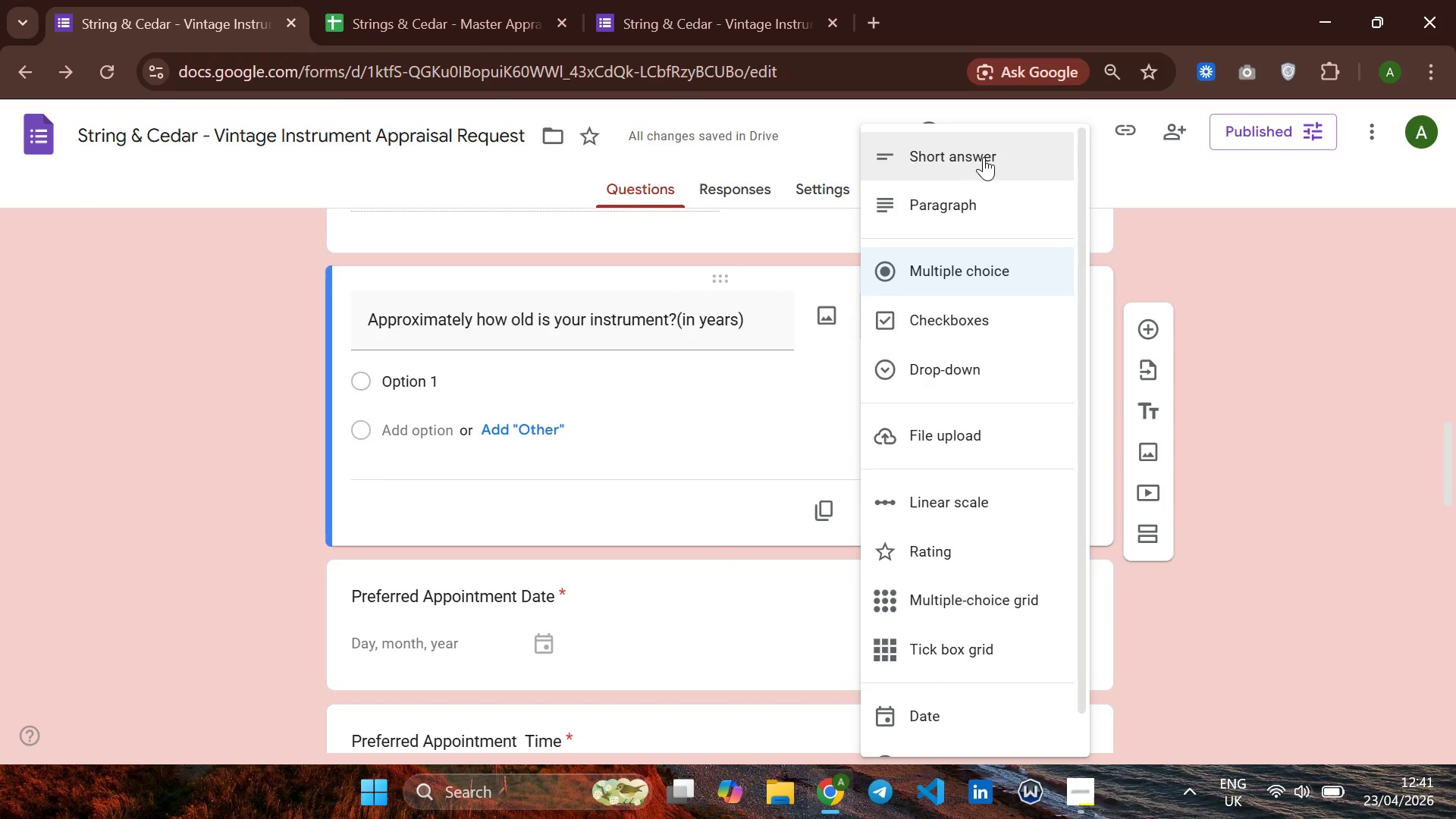 
left_click([987, 159])
 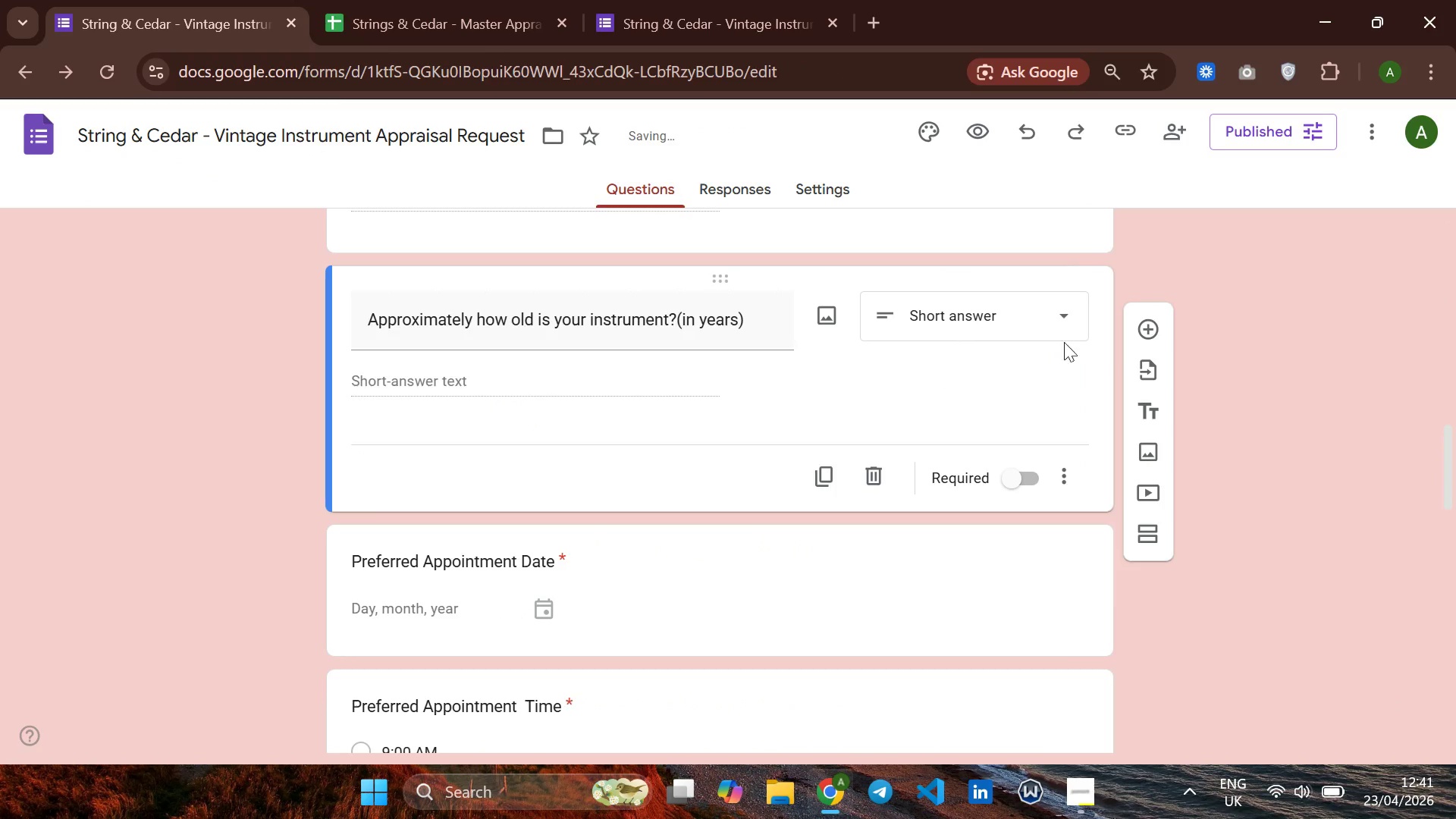 
mouse_move([1118, 351])
 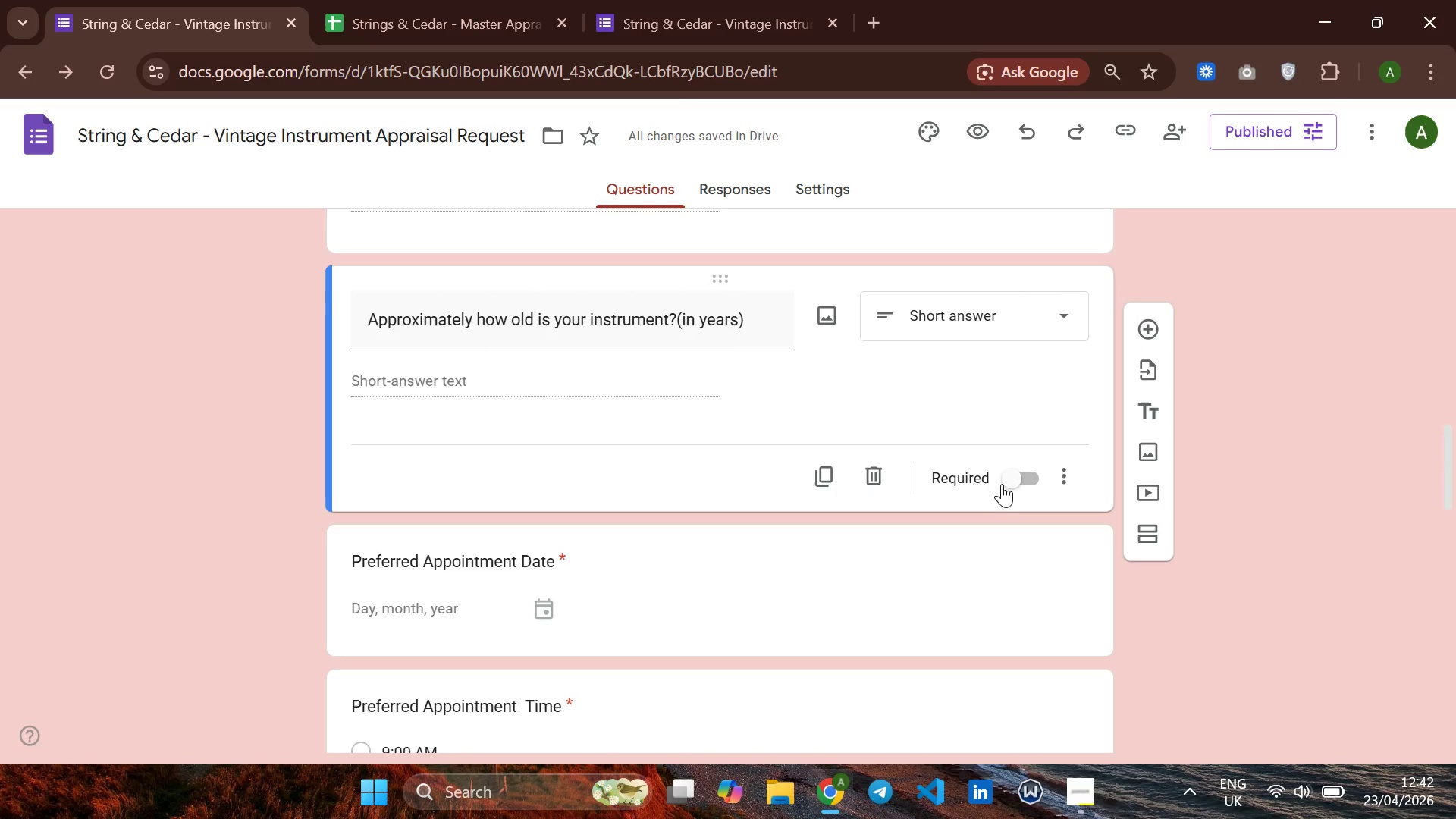 
left_click([1006, 475])
 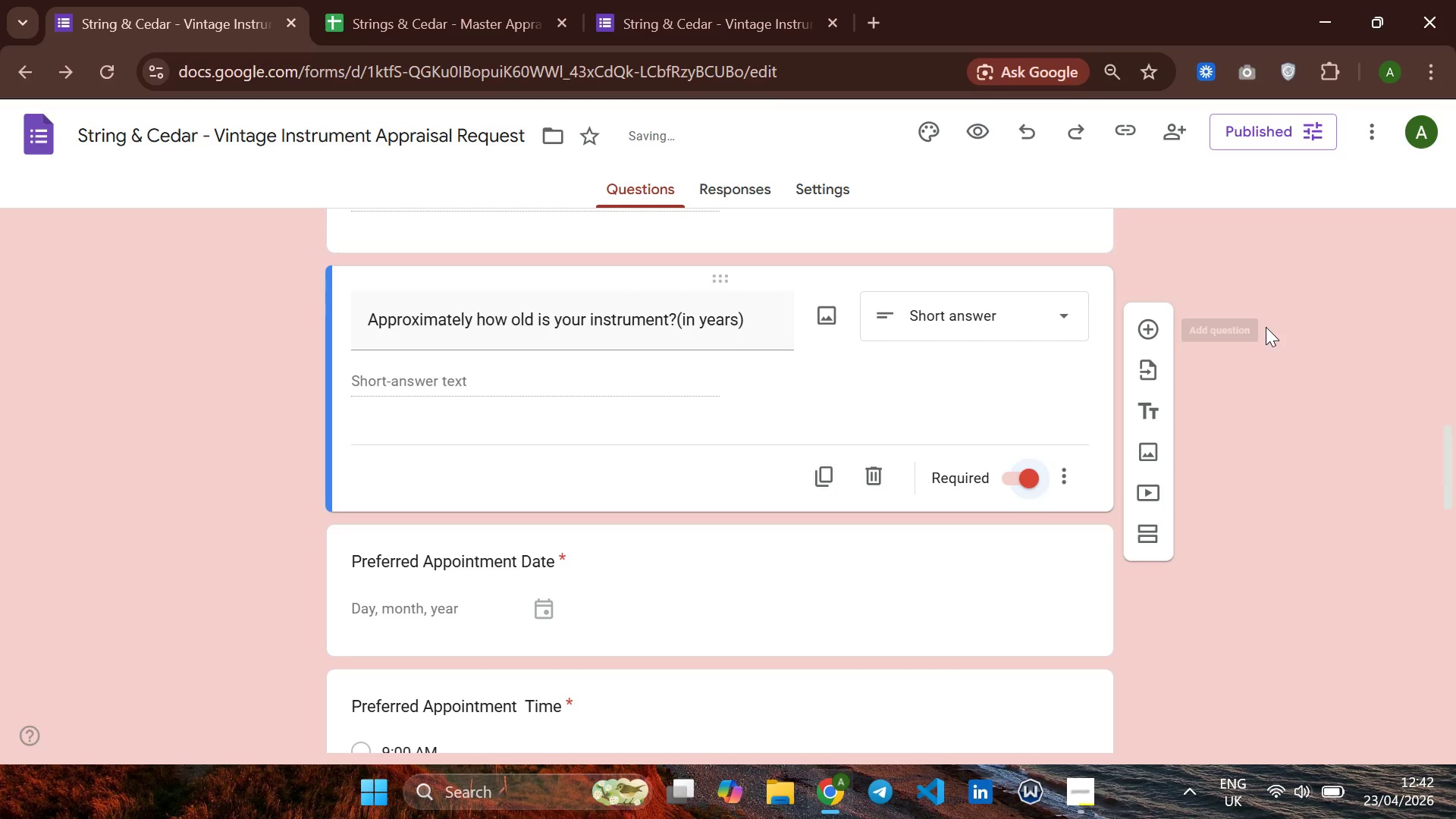 
left_click([1266, 327])
 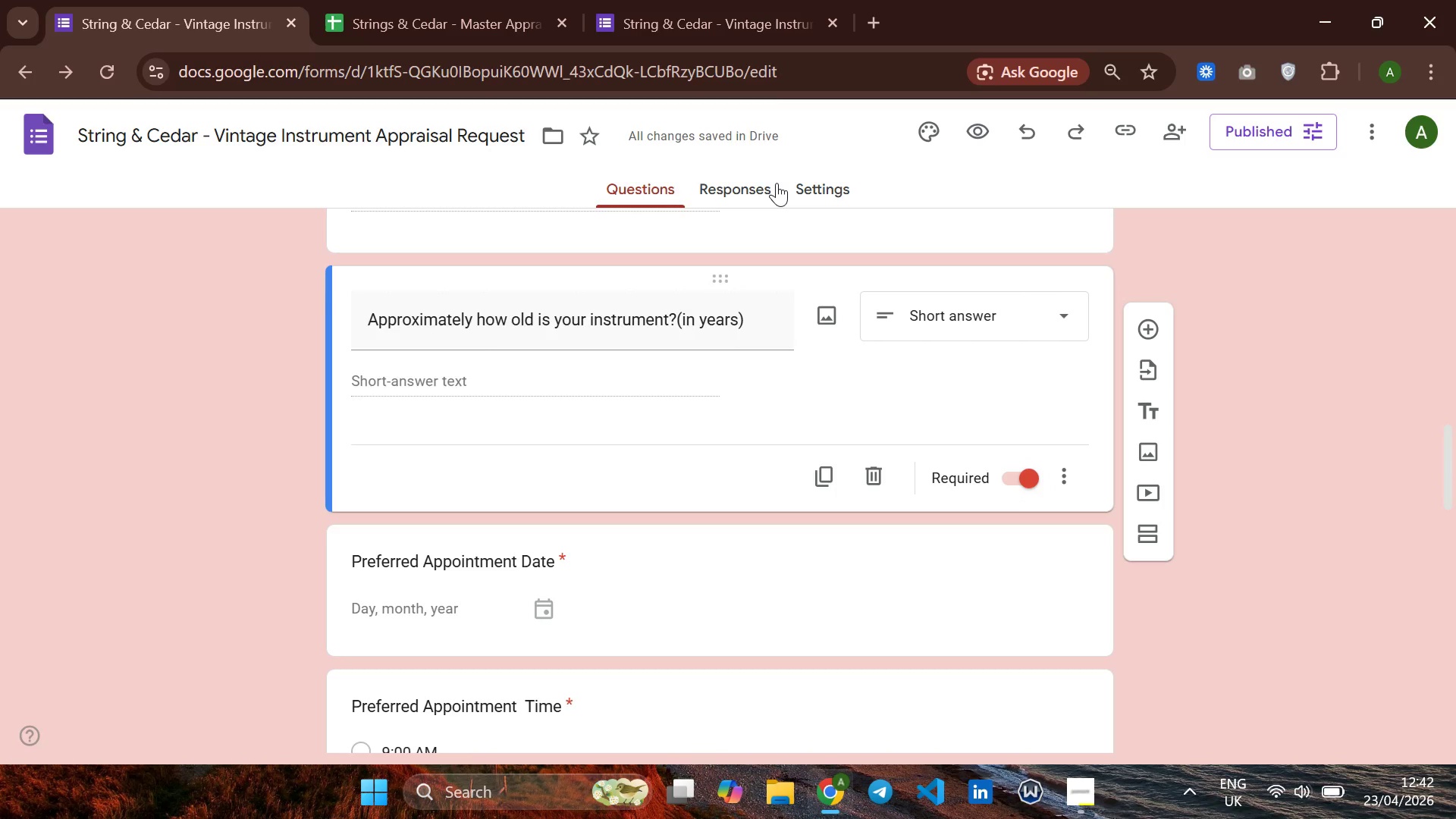 
wait(5.25)
 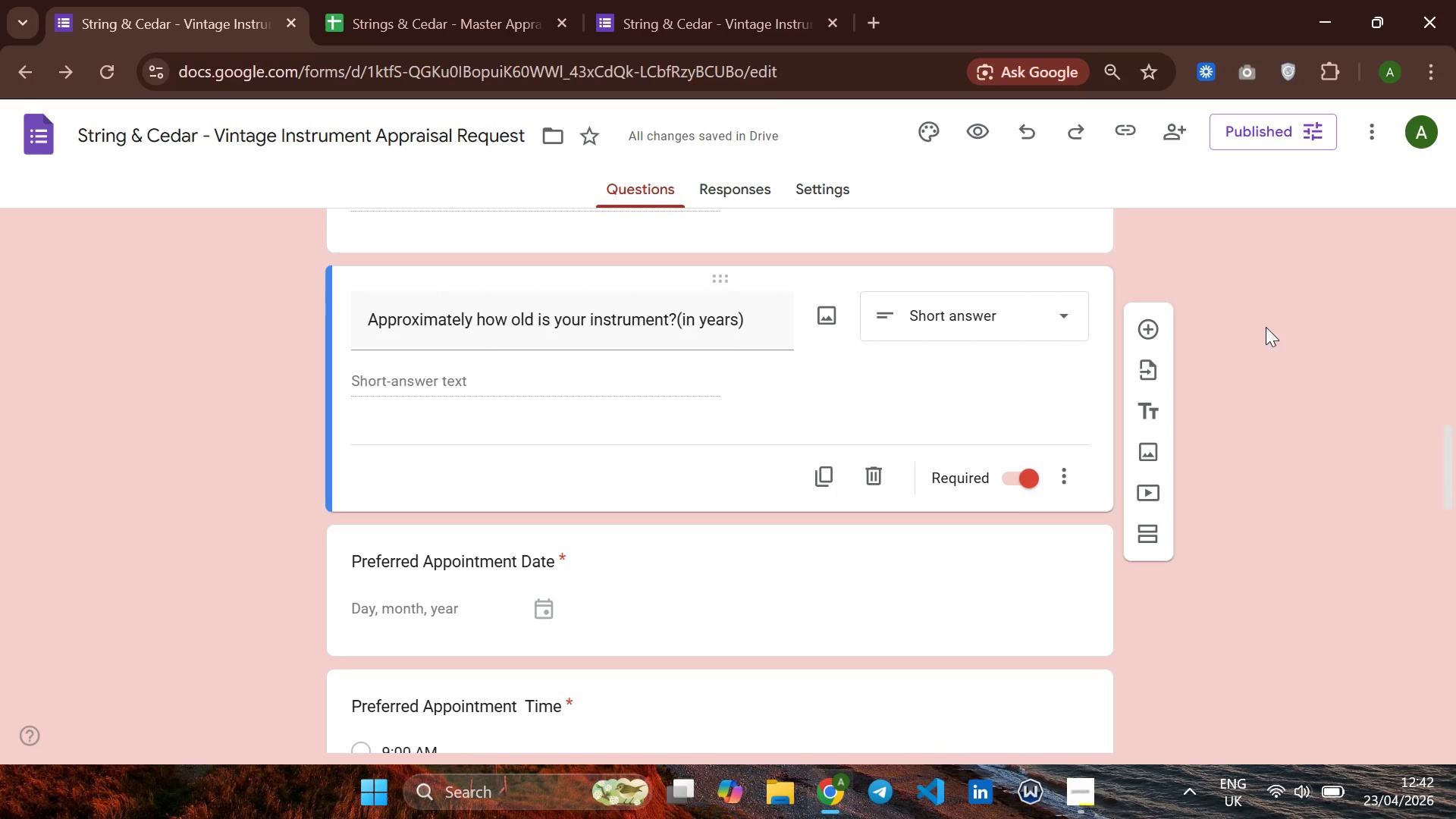 
left_click([1257, 133])
 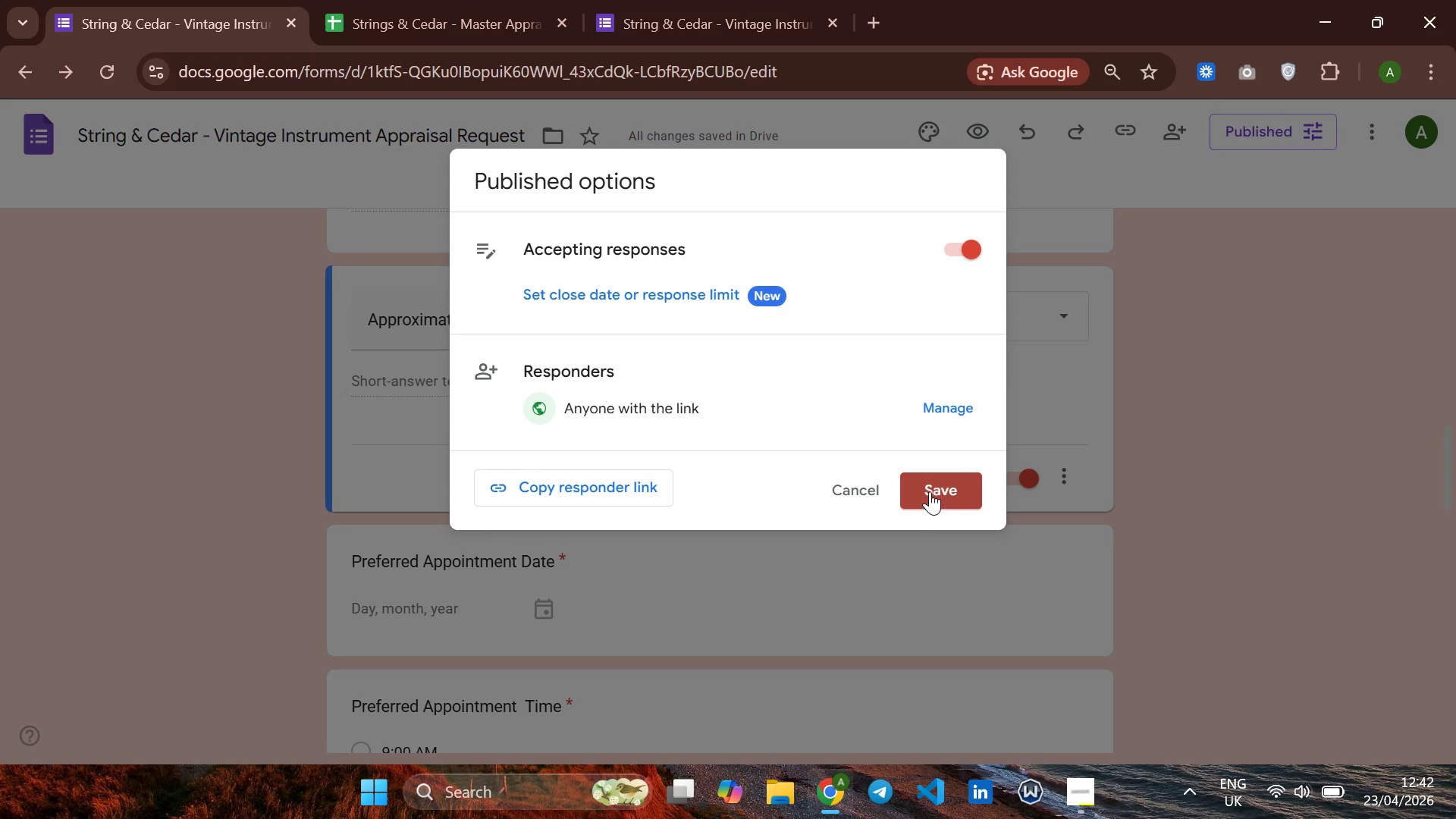 
left_click([930, 491])
 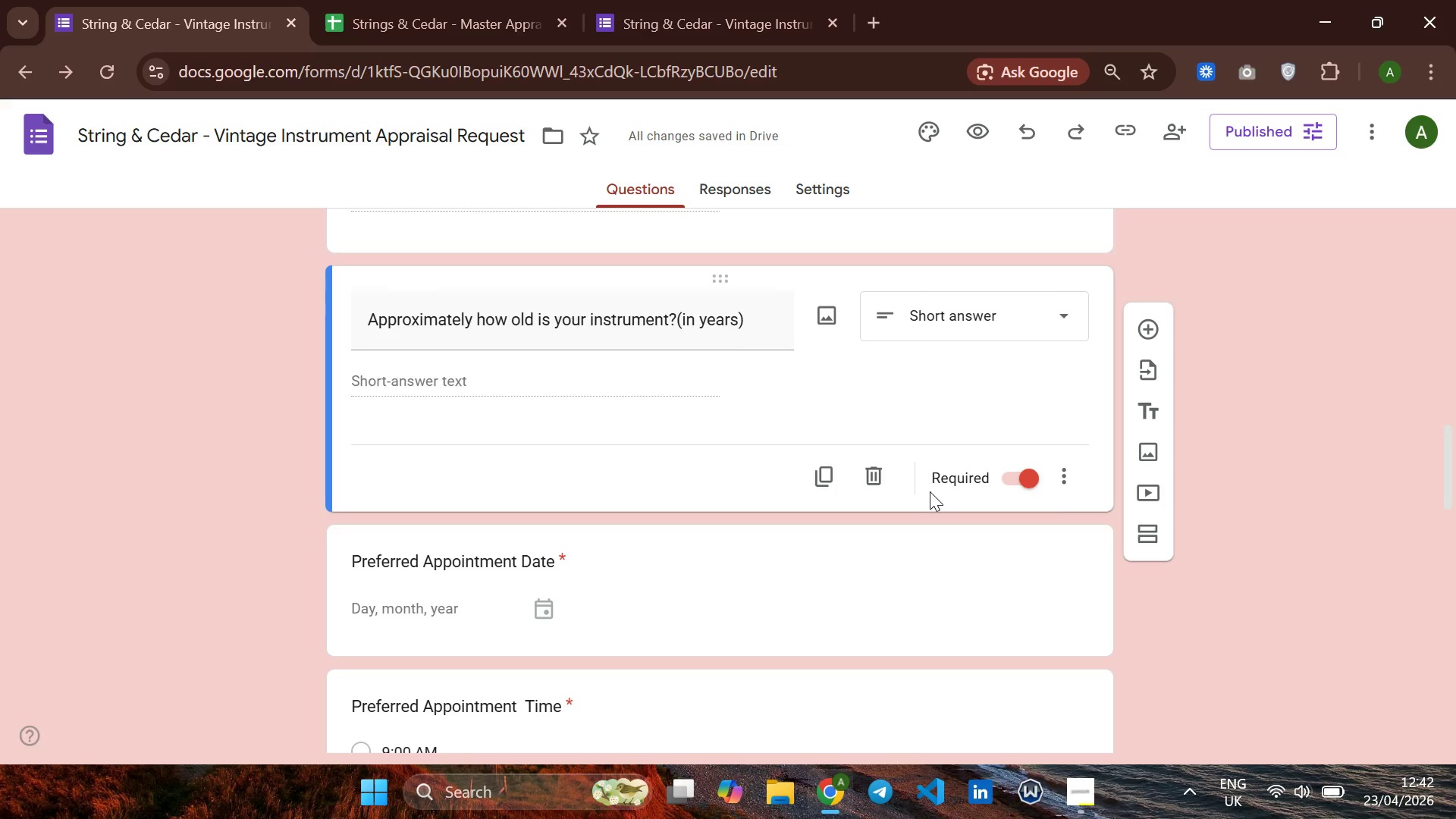 
wait(5.84)
 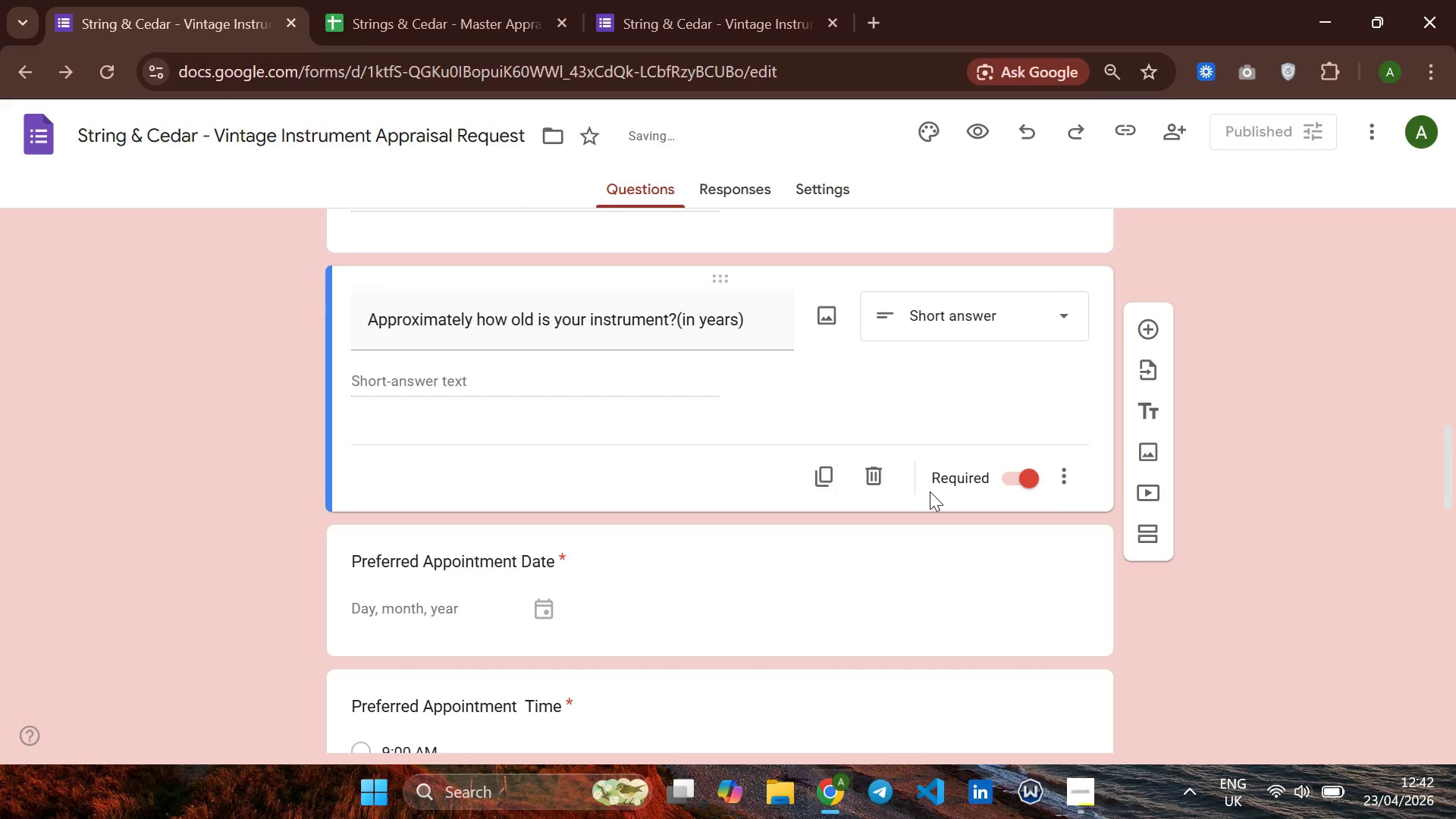 
left_click([410, 6])
 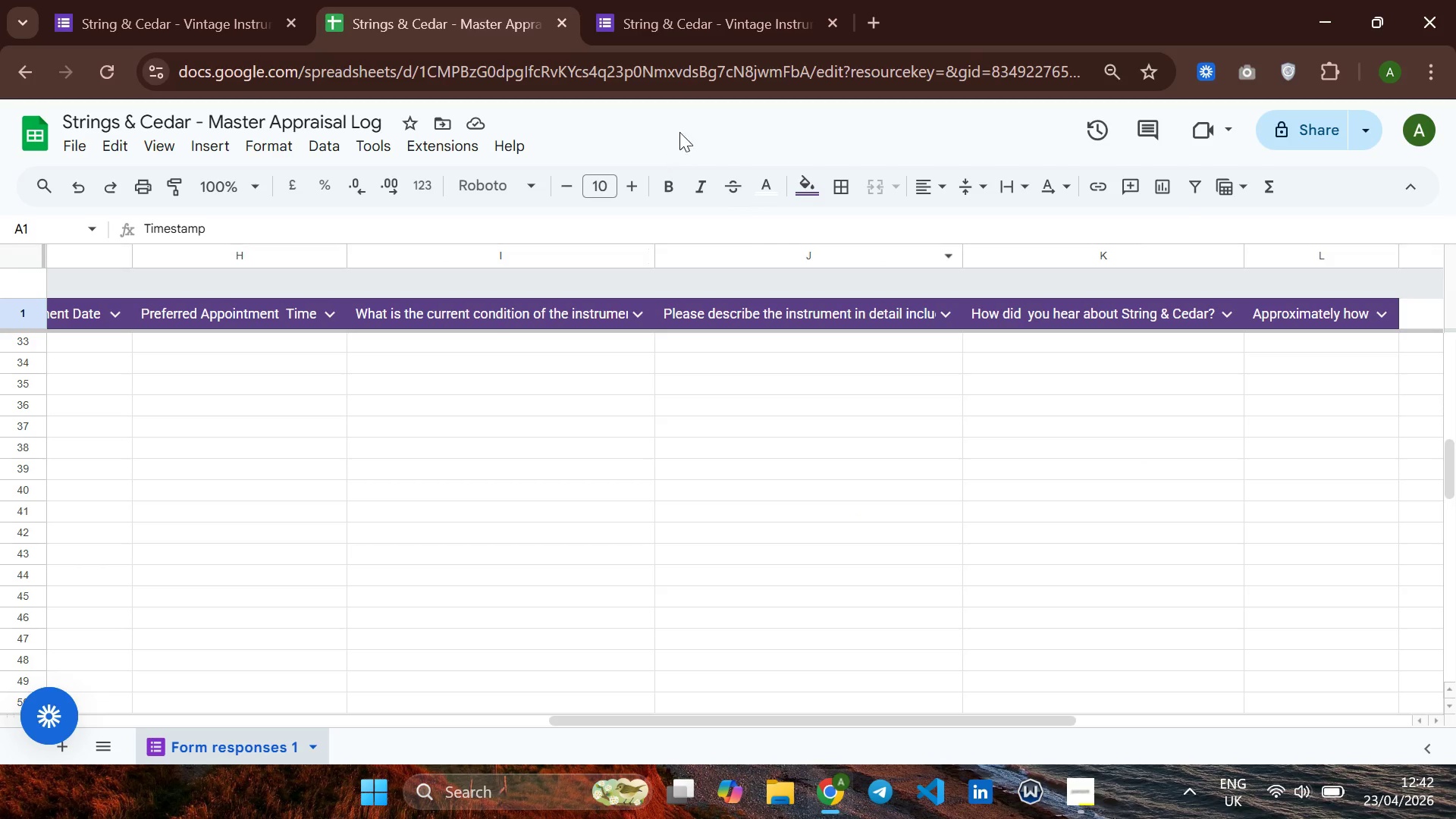 
left_click([666, 24])
 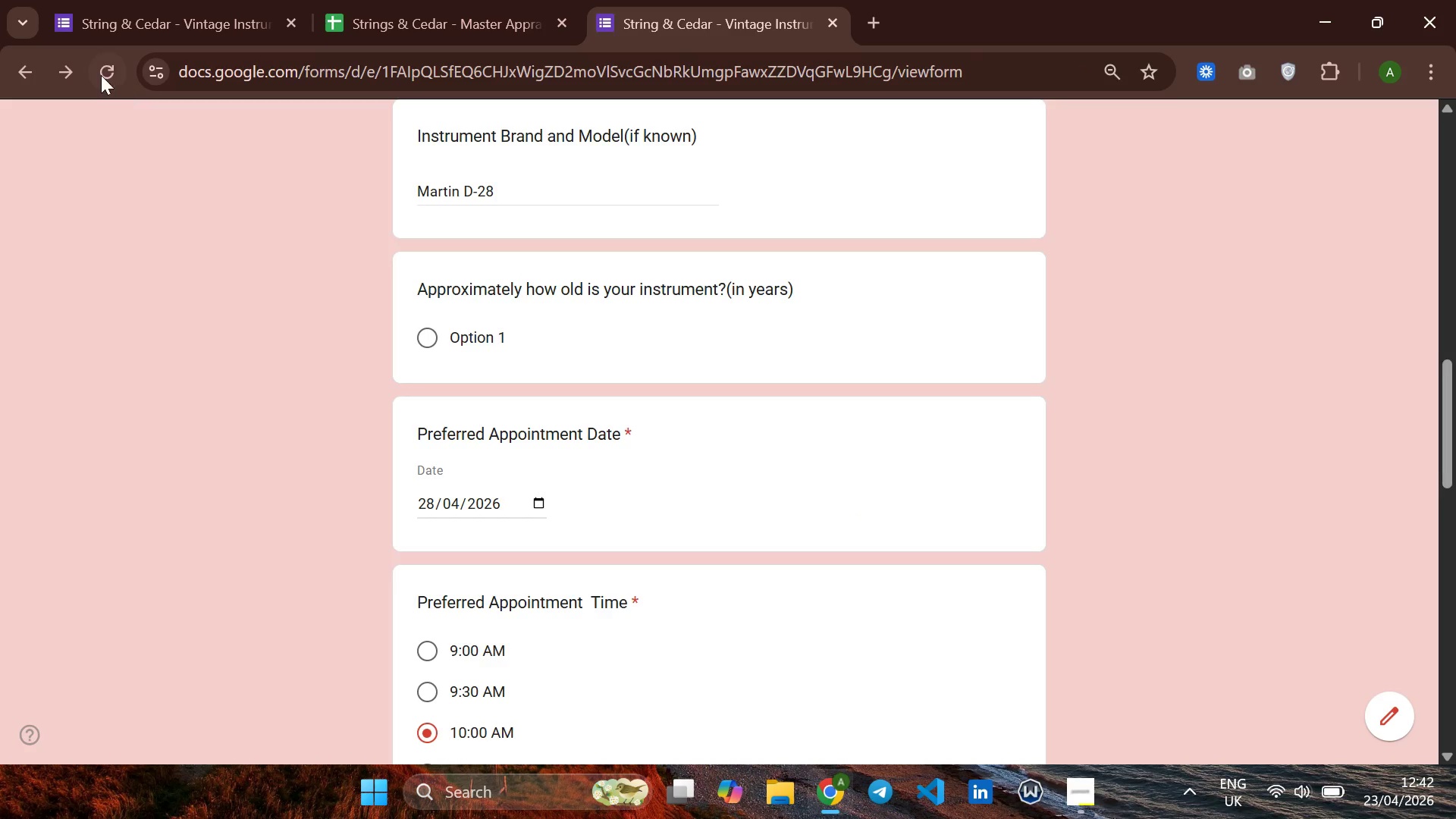 
left_click([95, 74])
 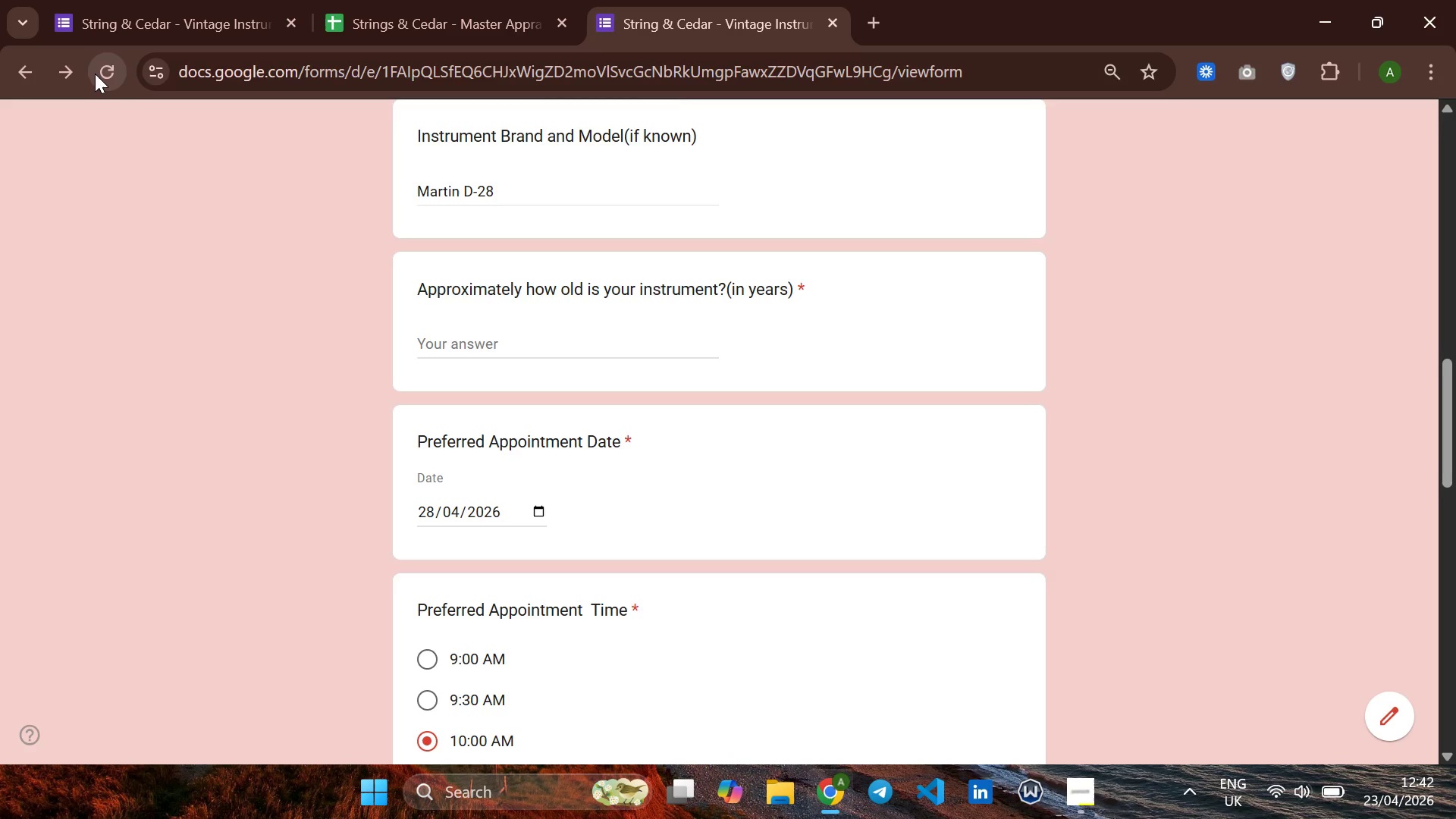 
wait(12.88)
 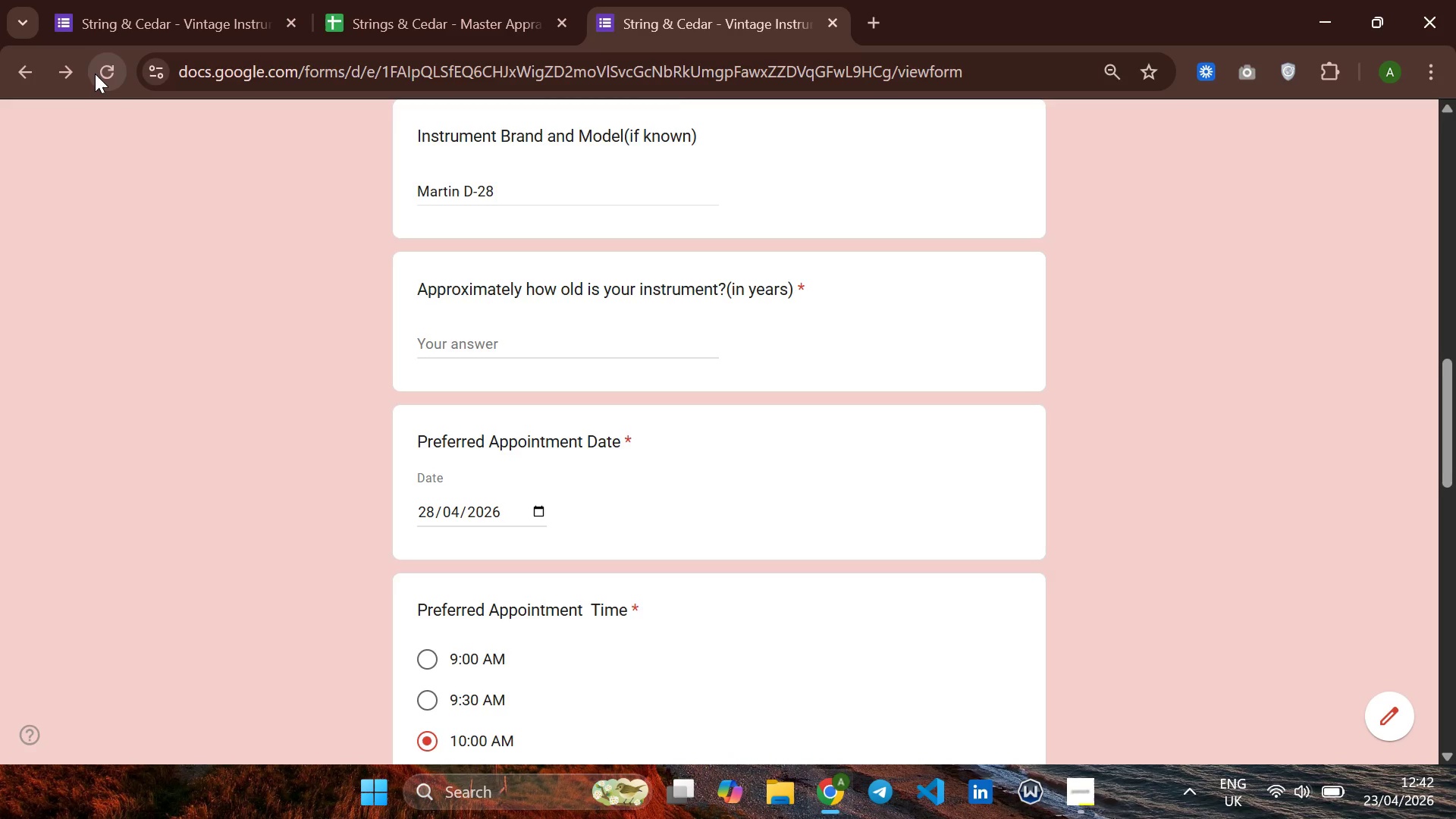 
left_click([509, 342])
 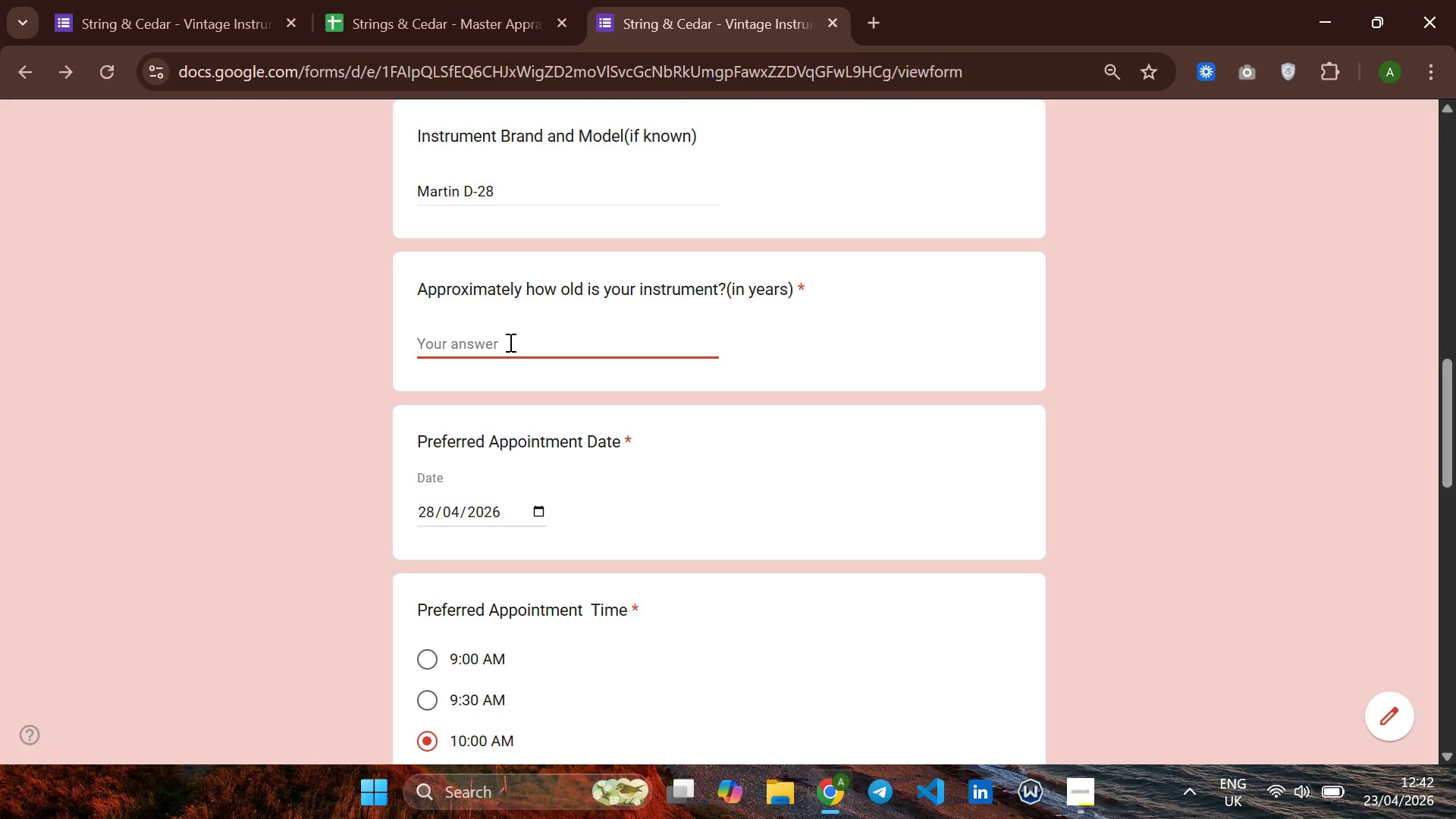 
type(65)
 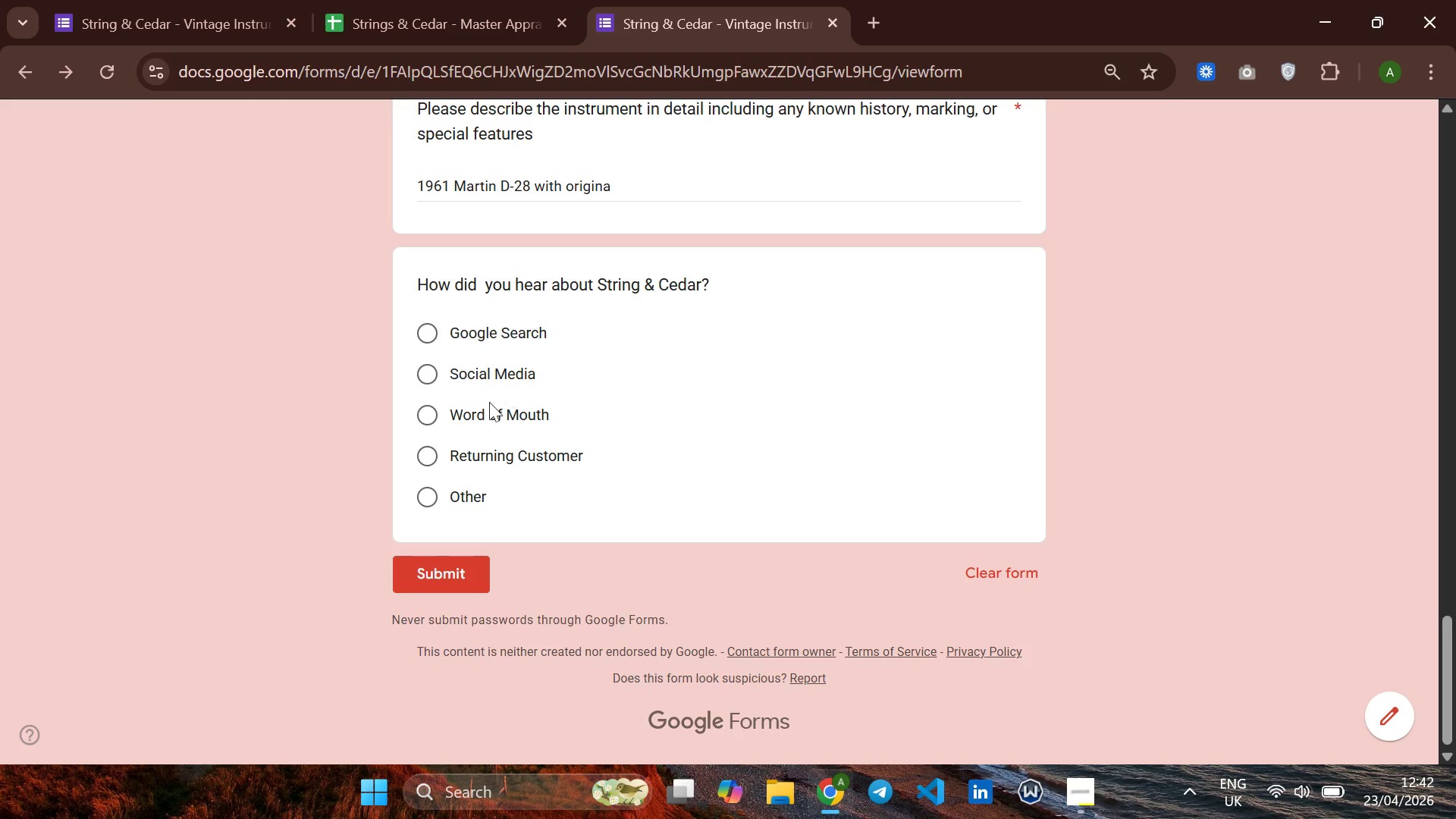 
wait(5.61)
 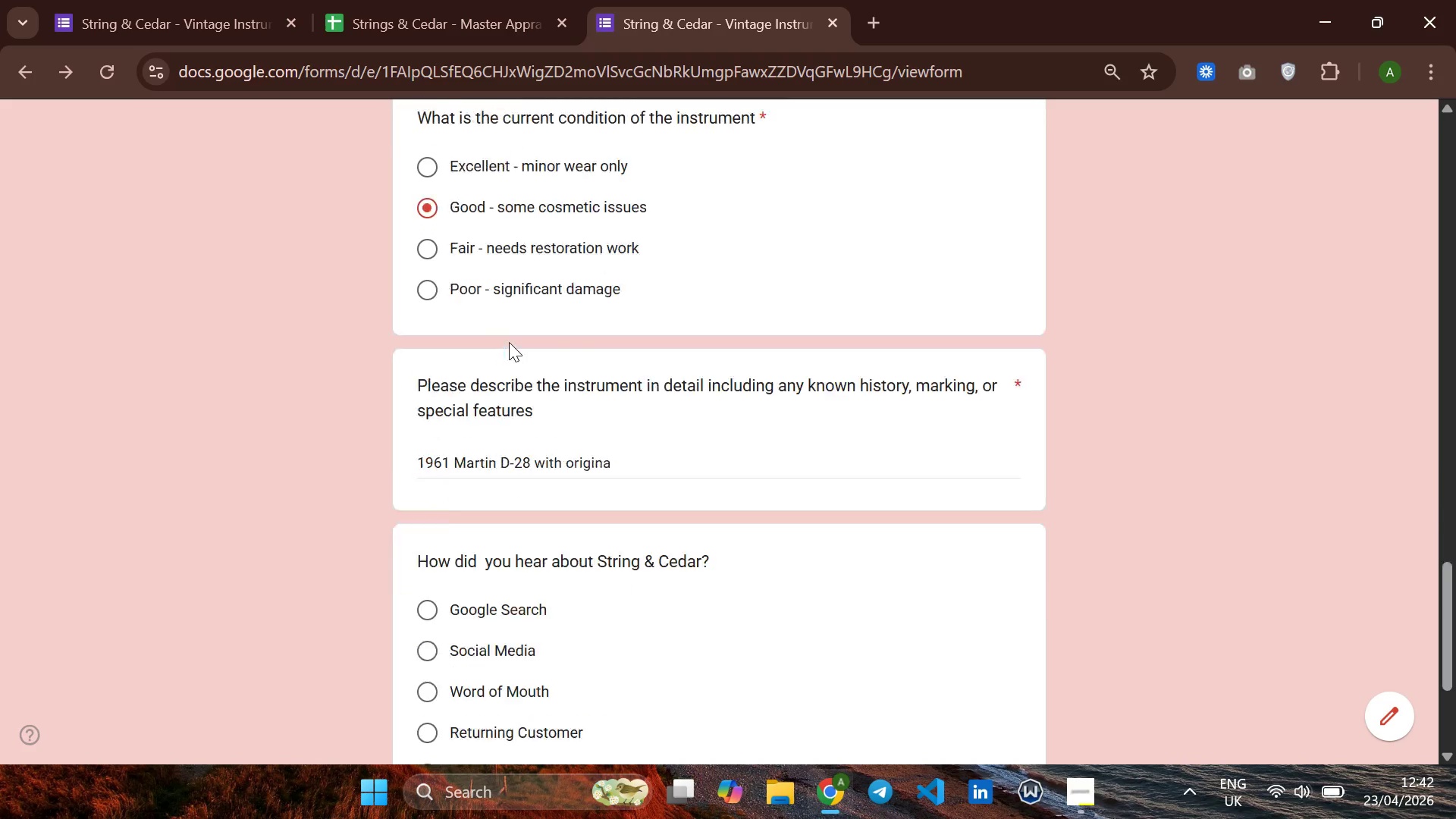 
left_click([425, 410])
 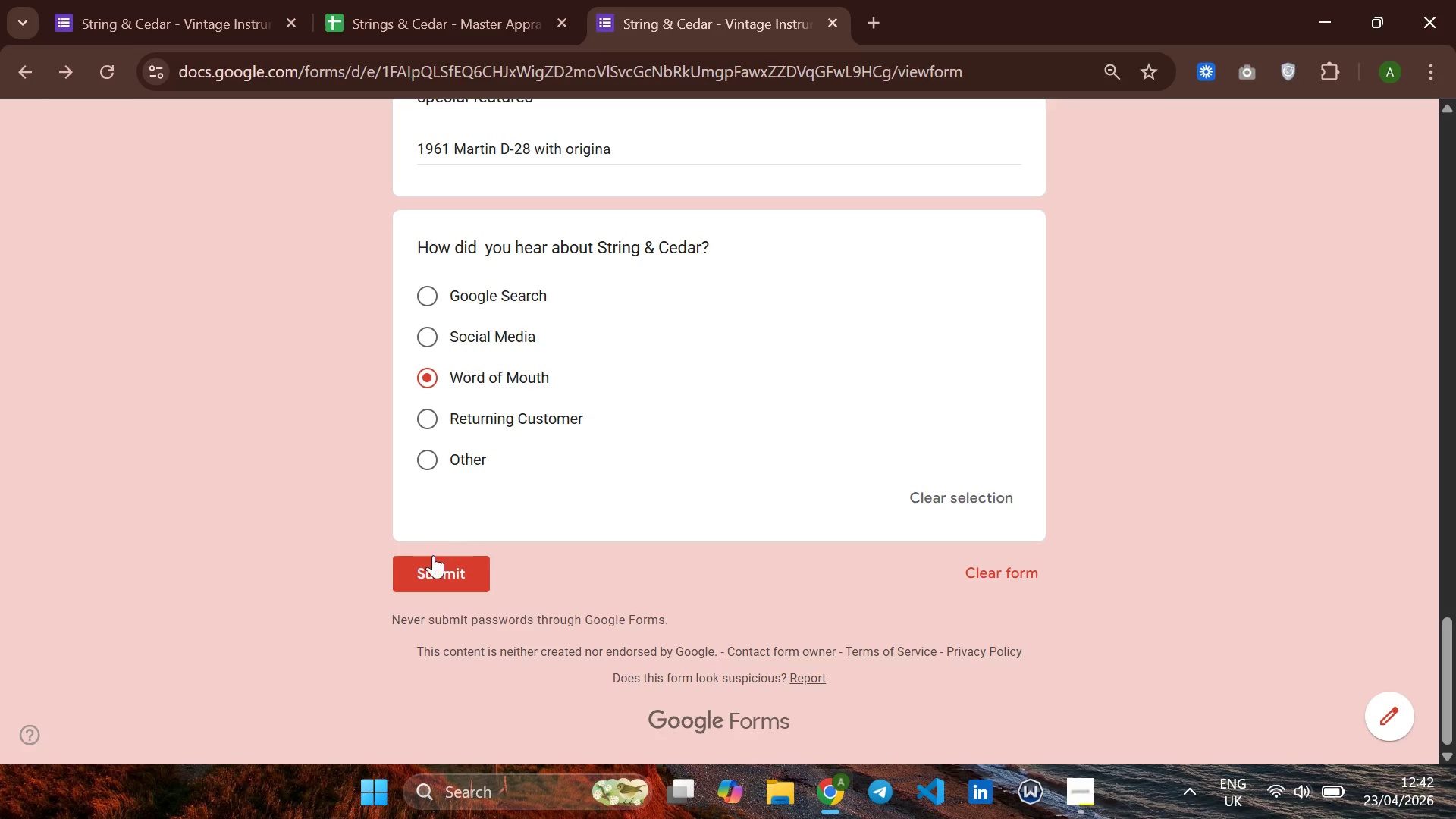 
left_click([435, 582])
 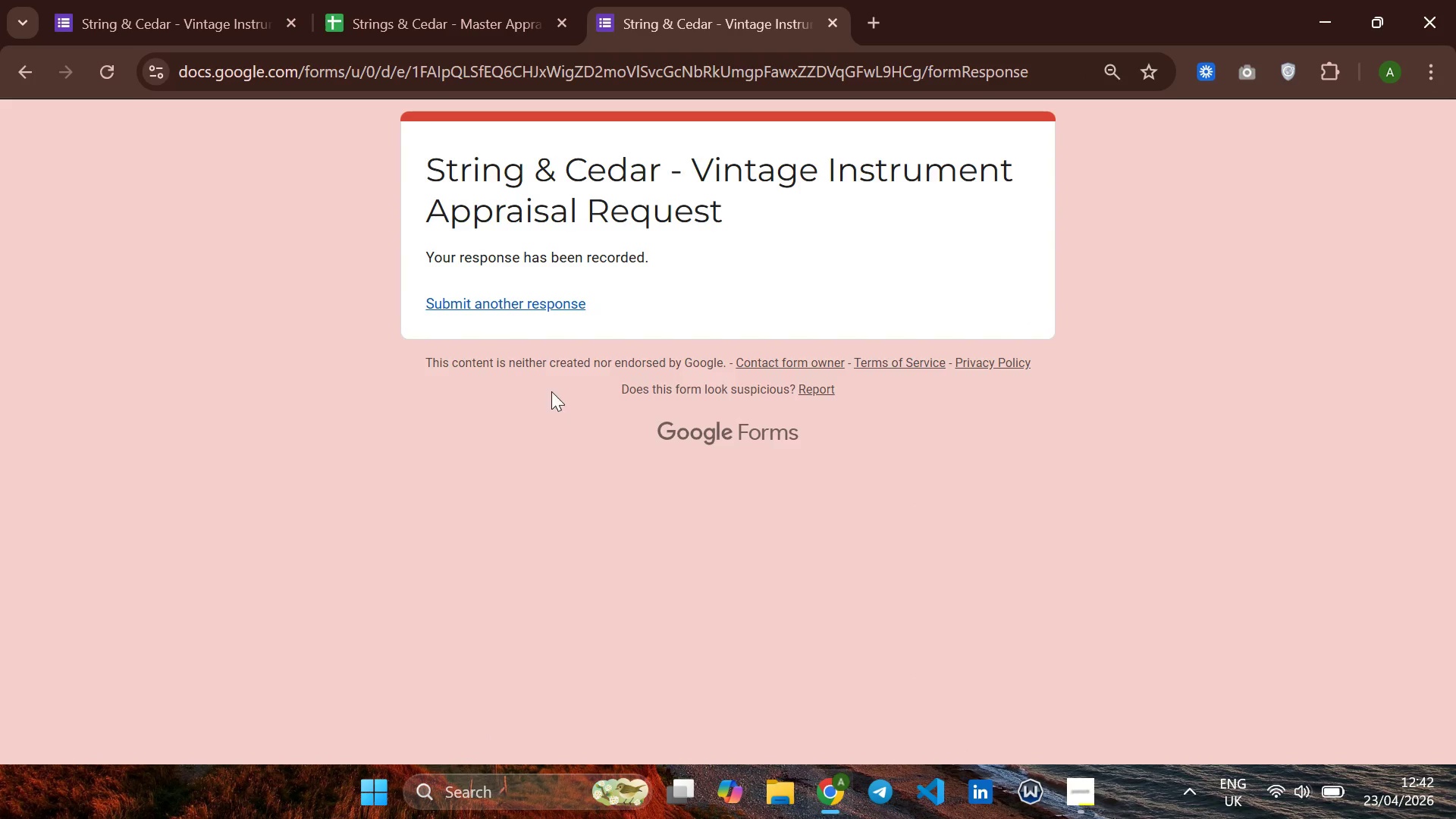 
left_click([552, 293])
 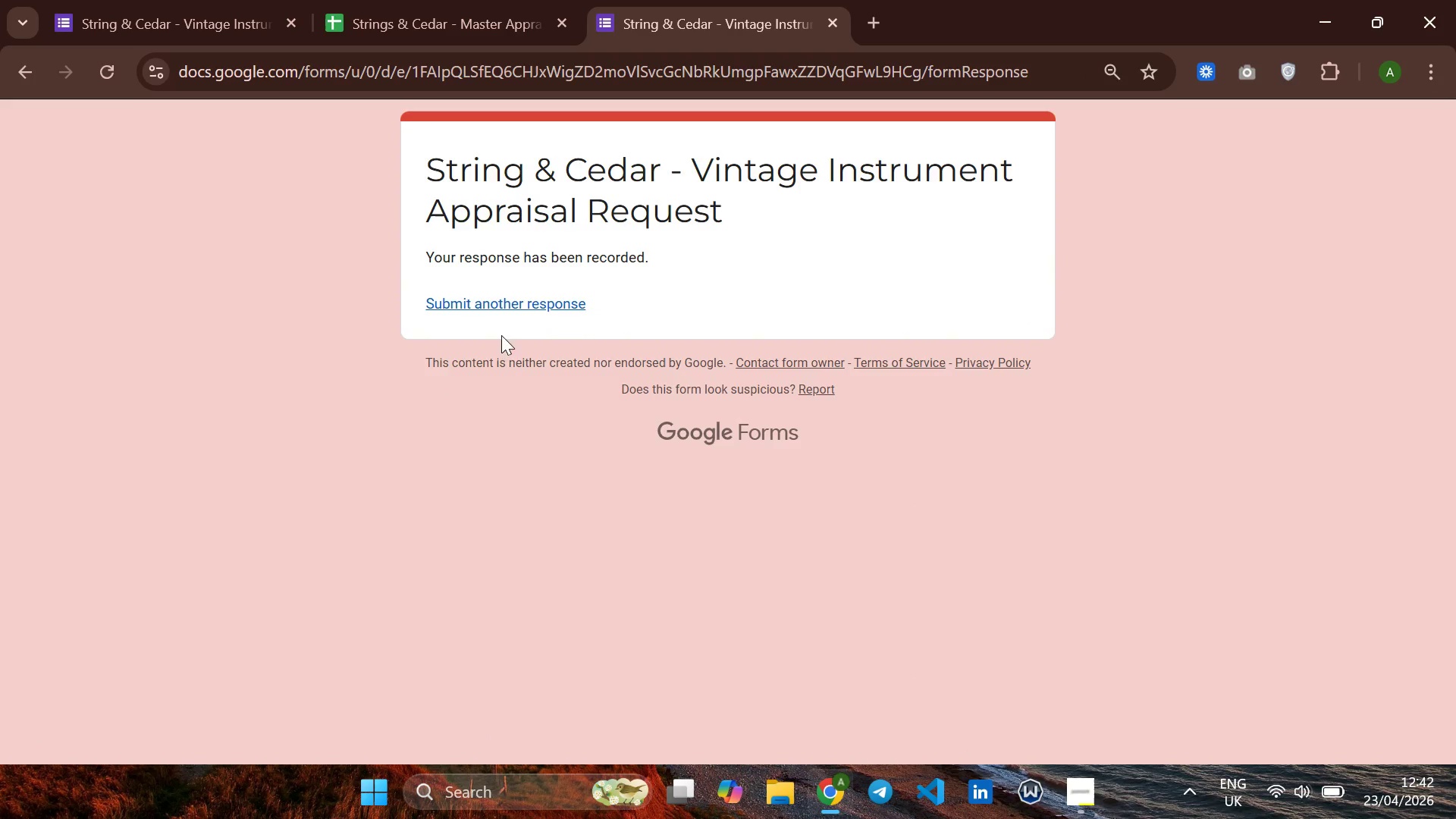 
left_click([544, 303])
 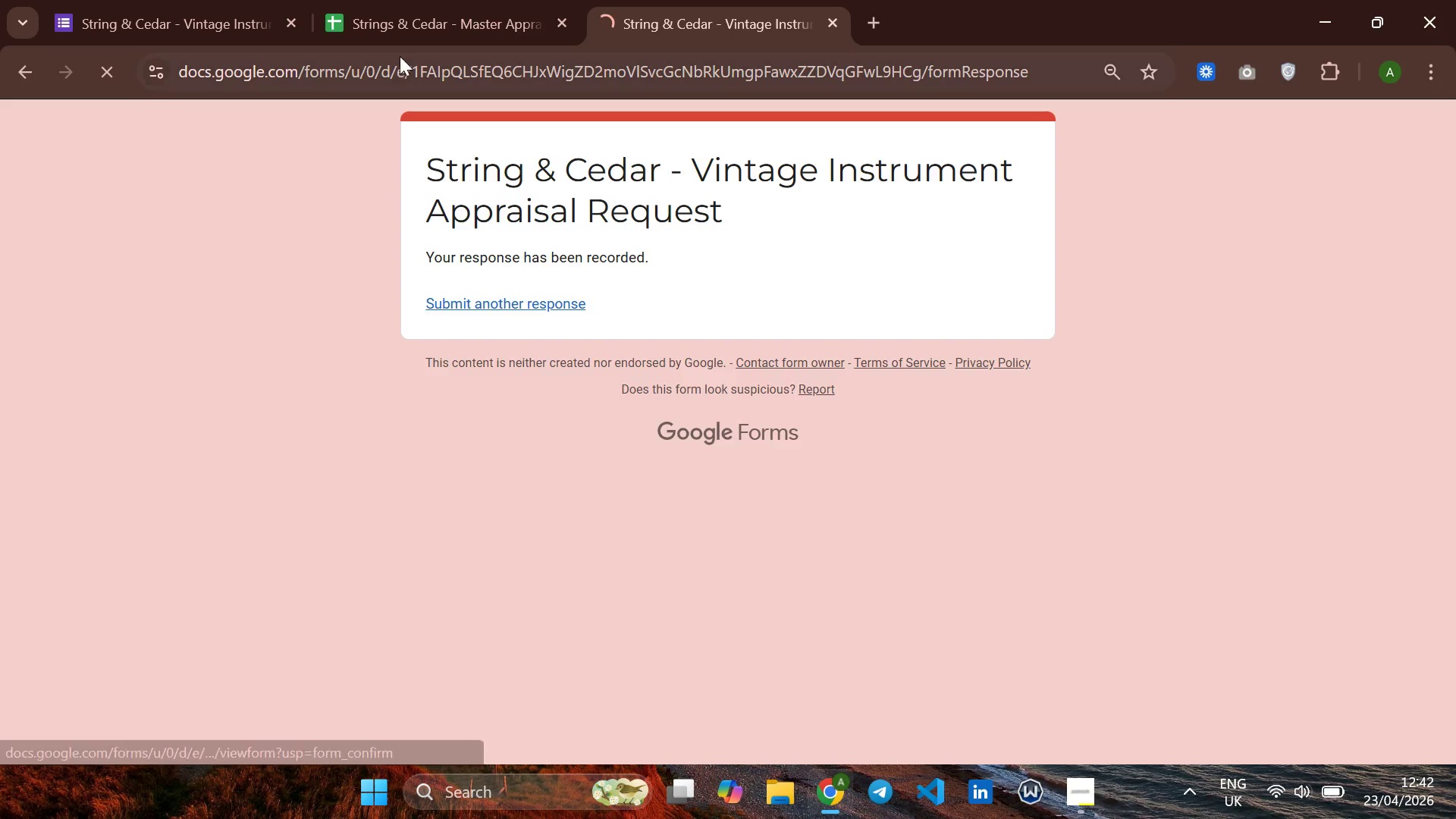 
left_click([411, 17])
 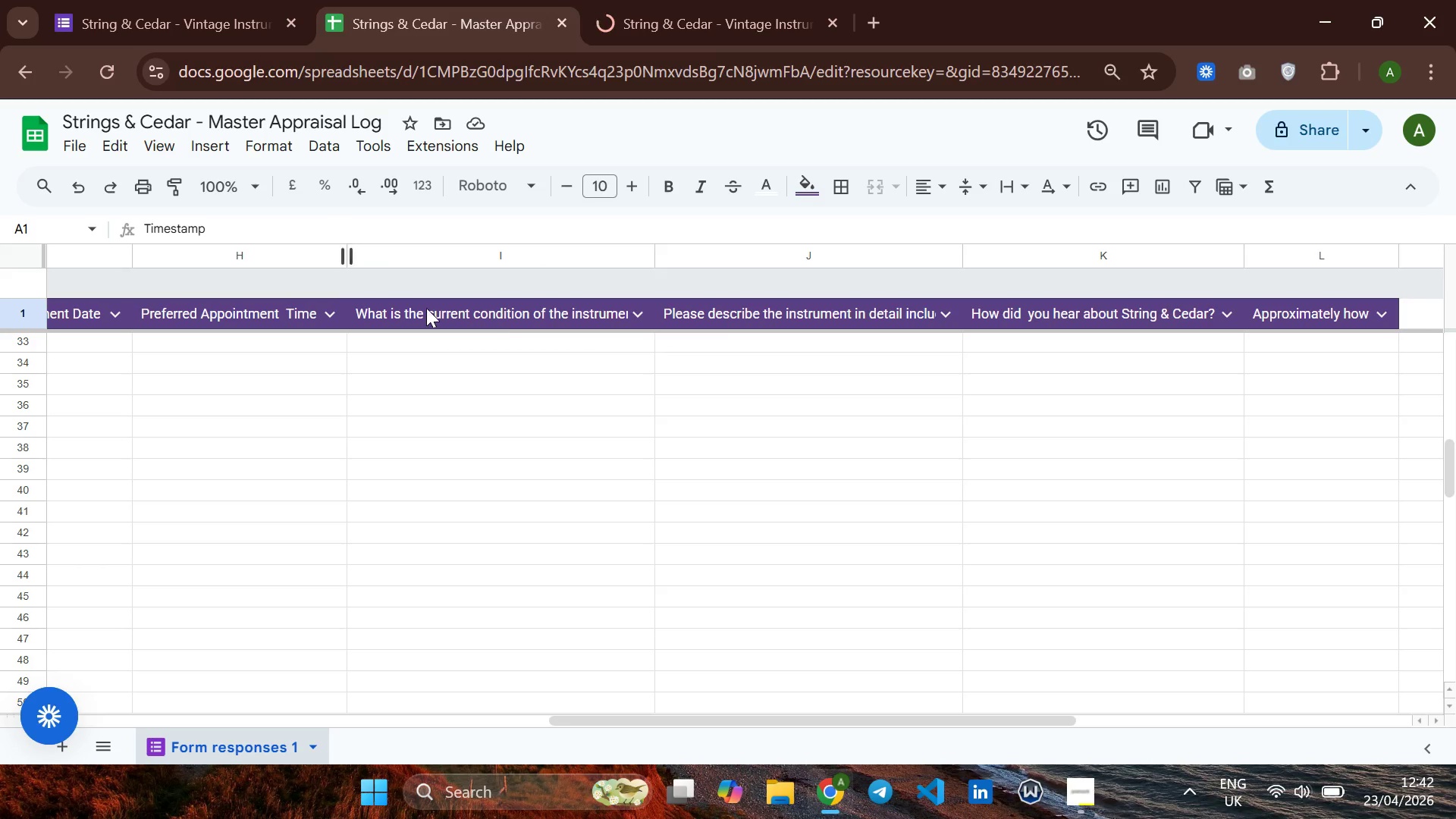 
mouse_move([533, 332])
 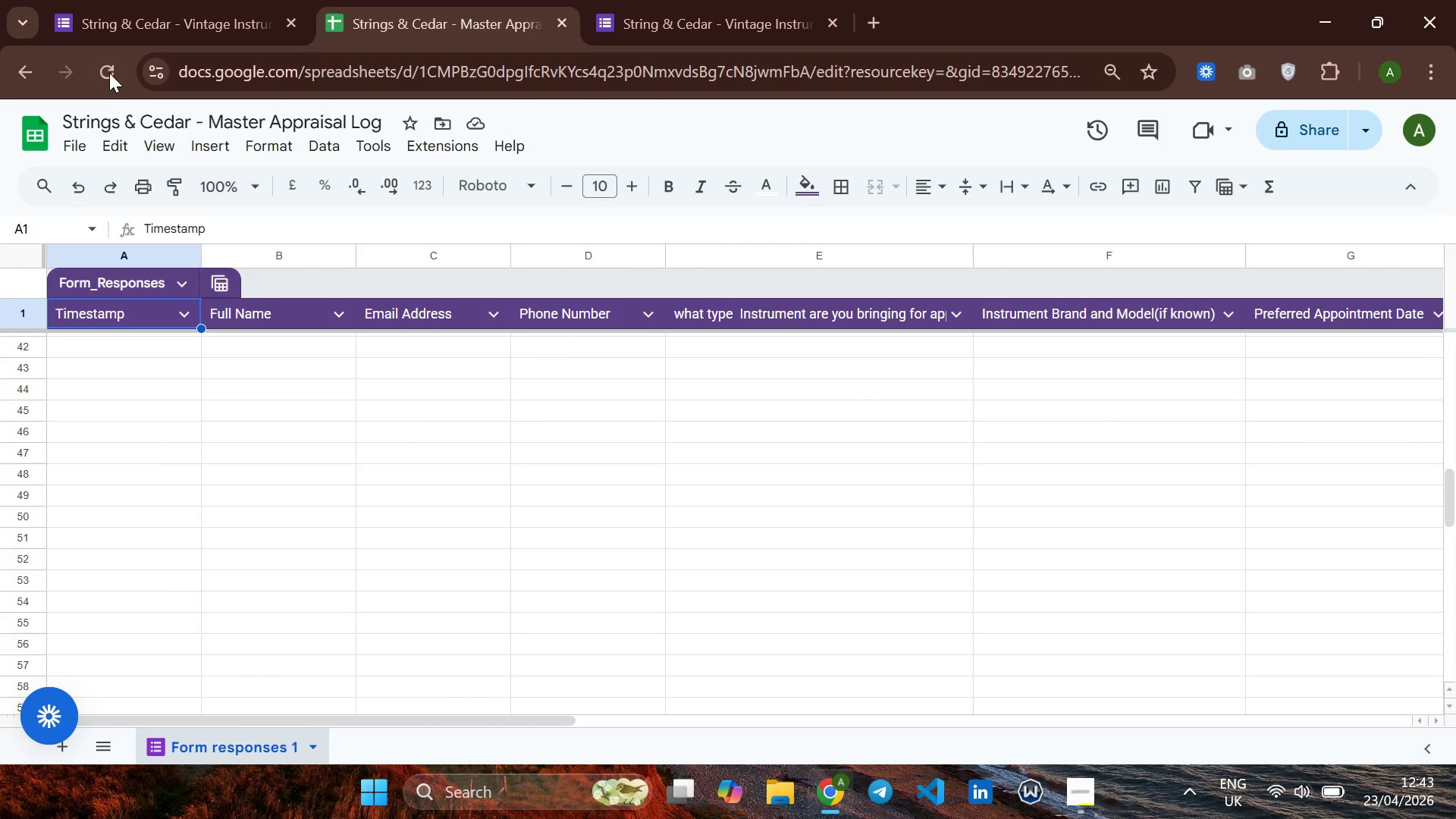 
left_click([109, 71])
 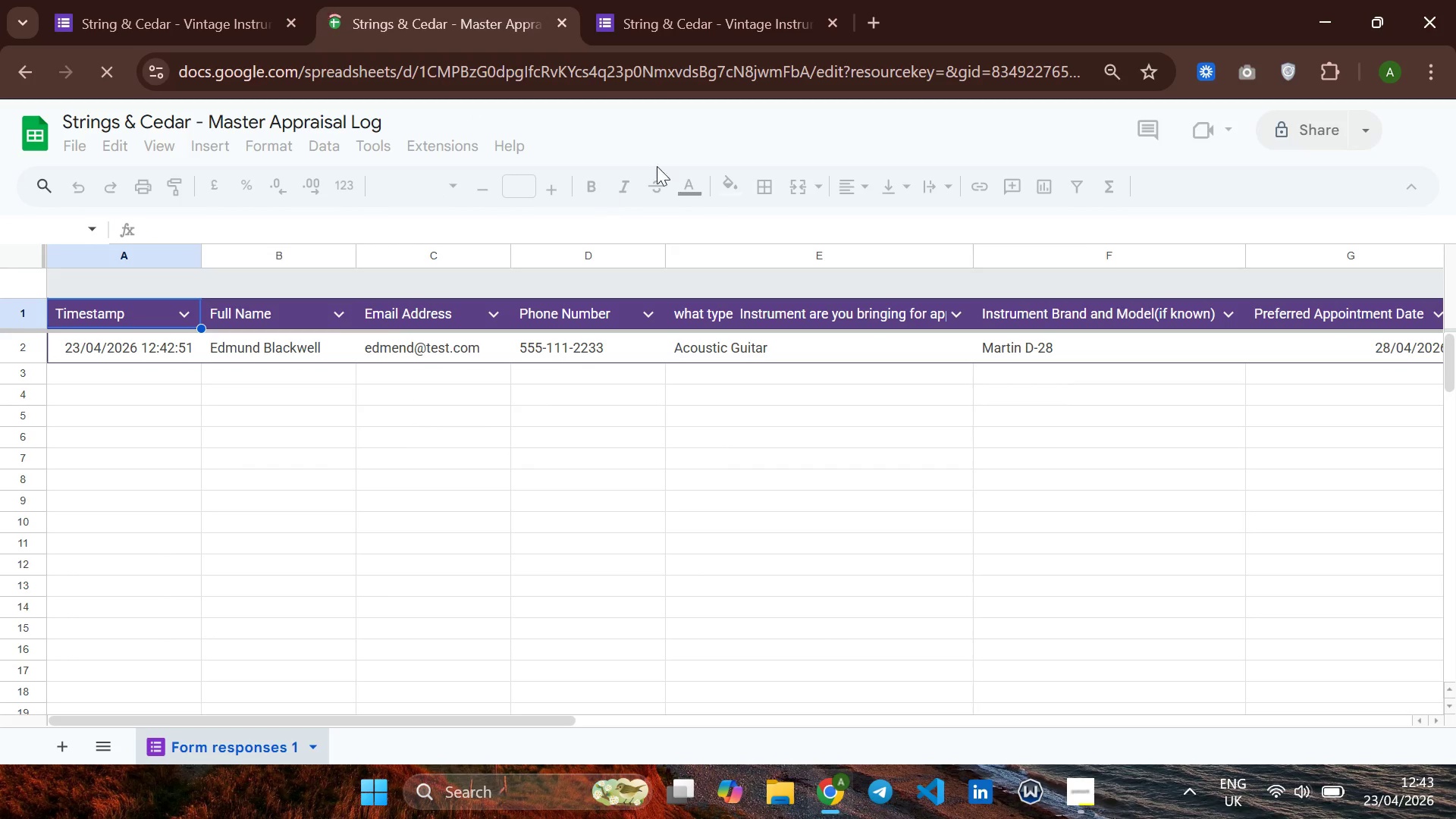 
wait(5.75)
 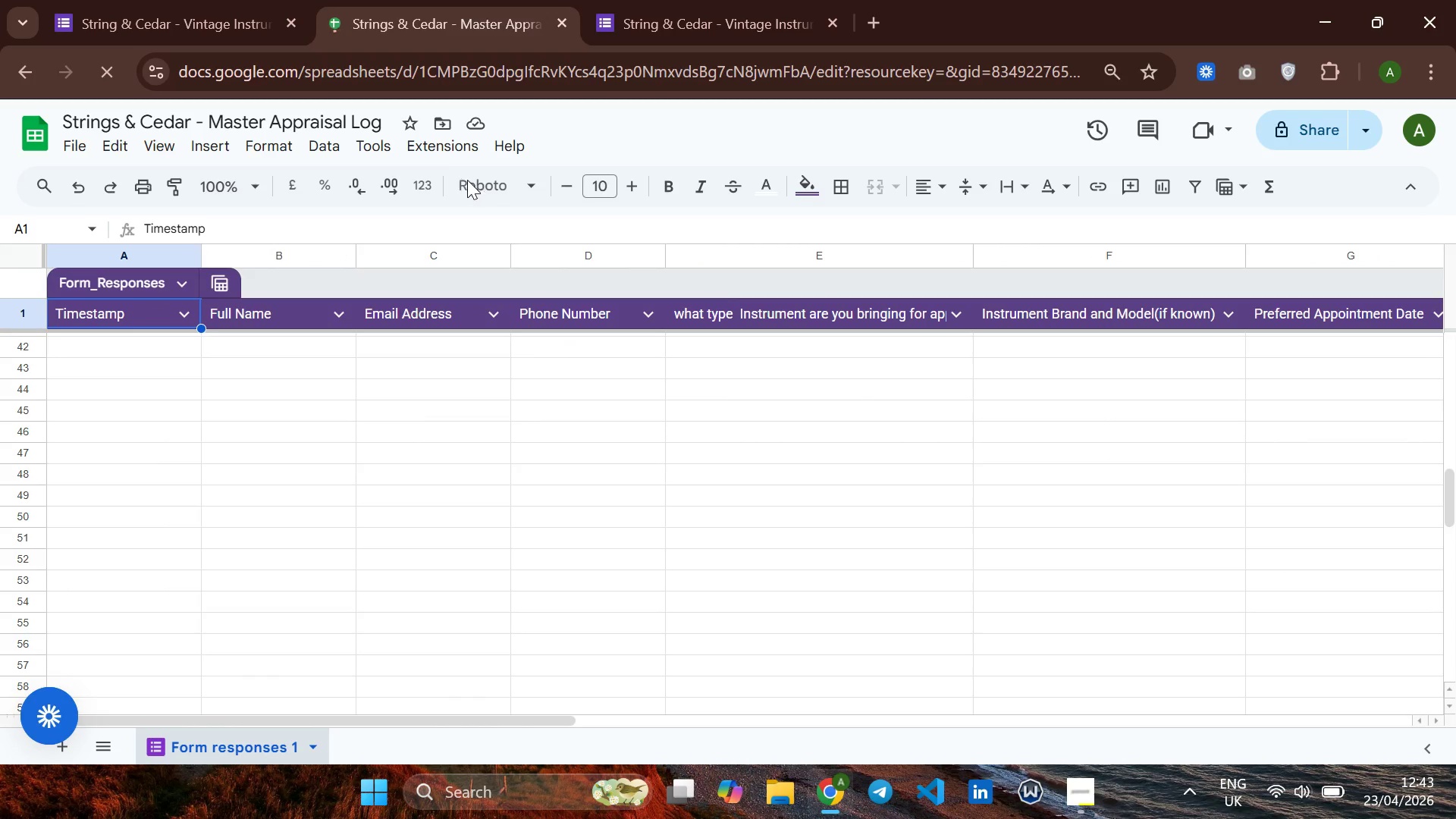 
left_click([689, 30])
 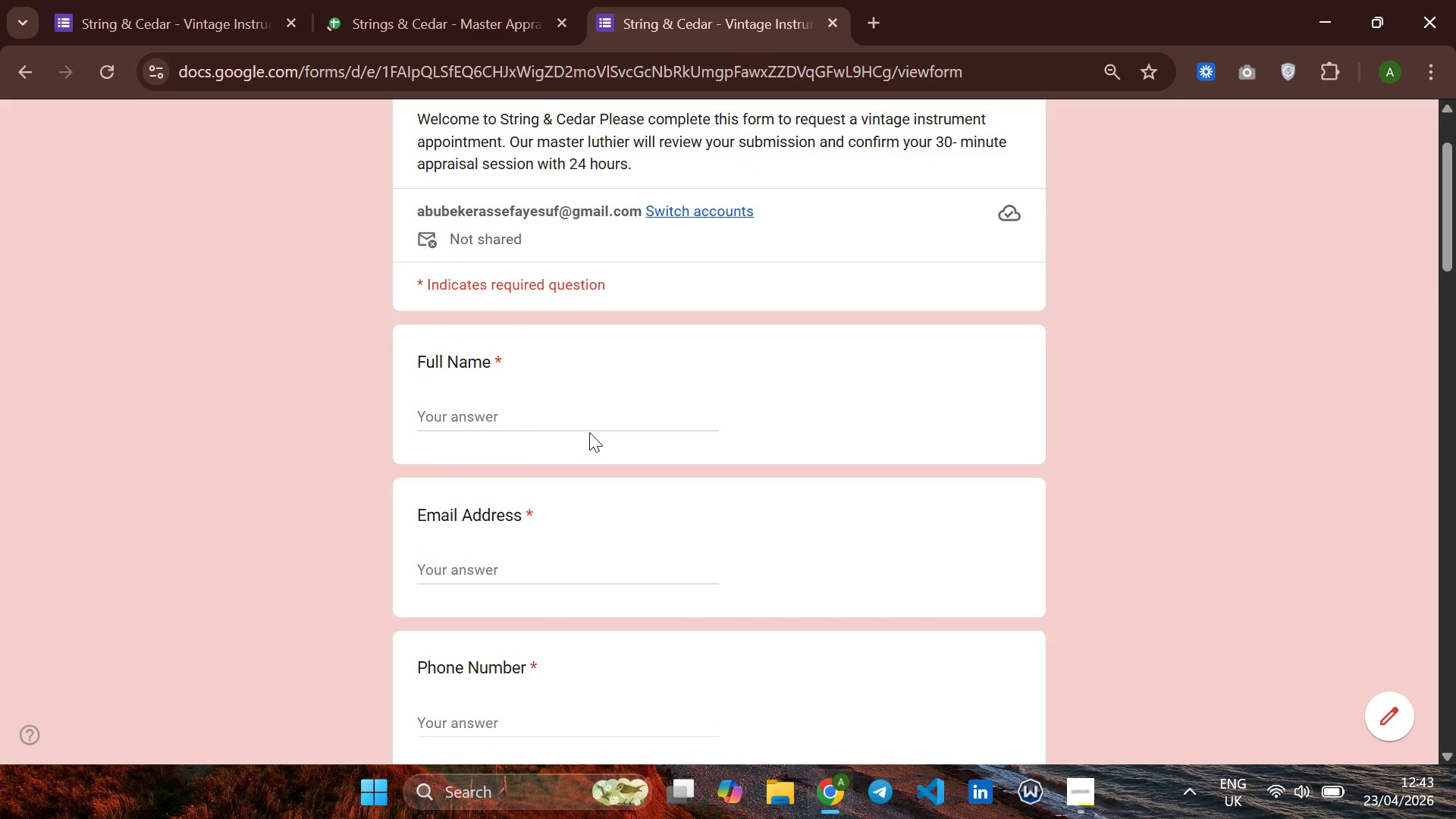 
wait(6.55)
 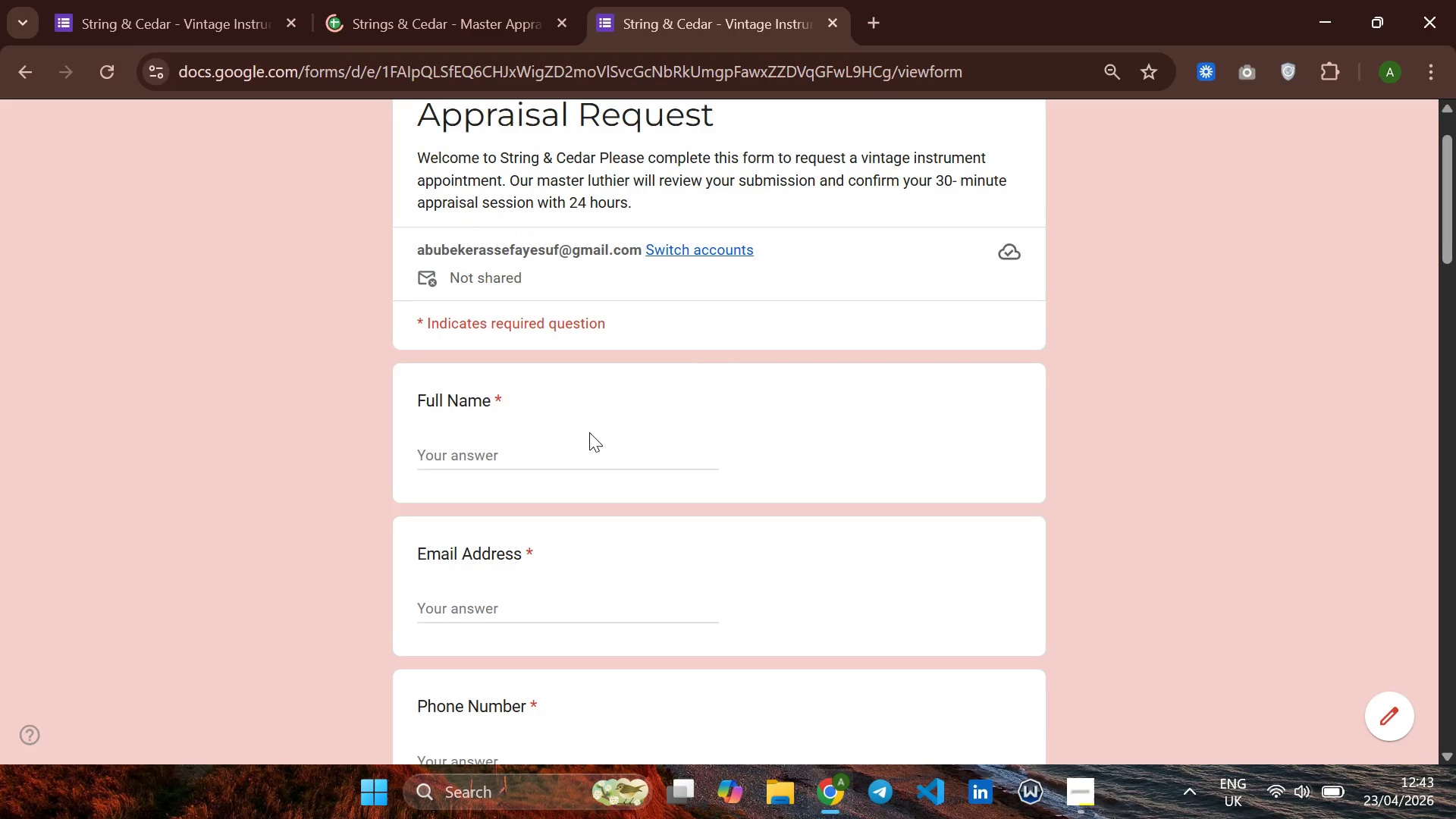 
left_click([447, 416])
 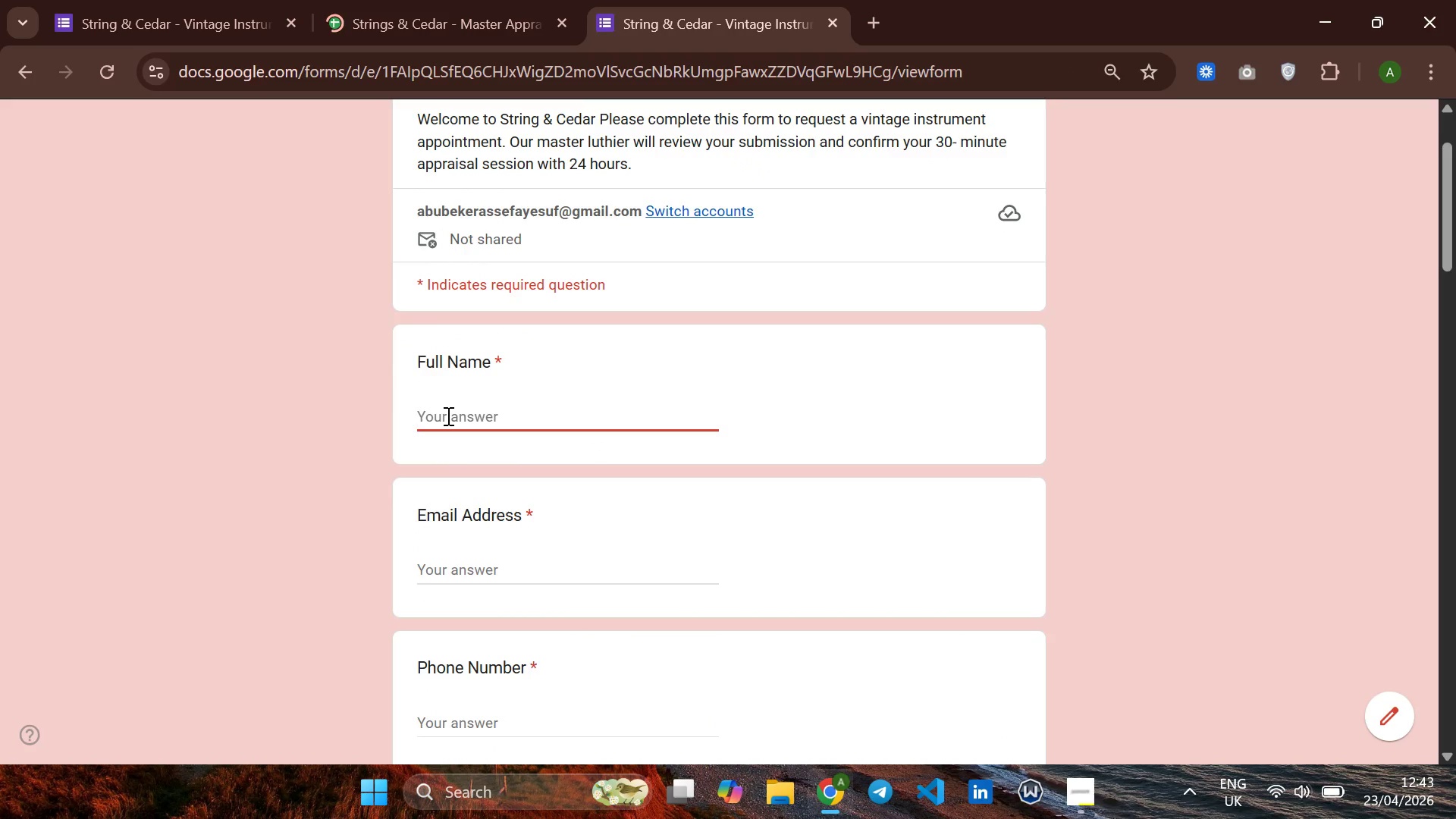 
type(U)
key(Backspace)
type(i)
key(Backspace)
type(Isabelle Fou)
key(Backspace)
type(nain)
 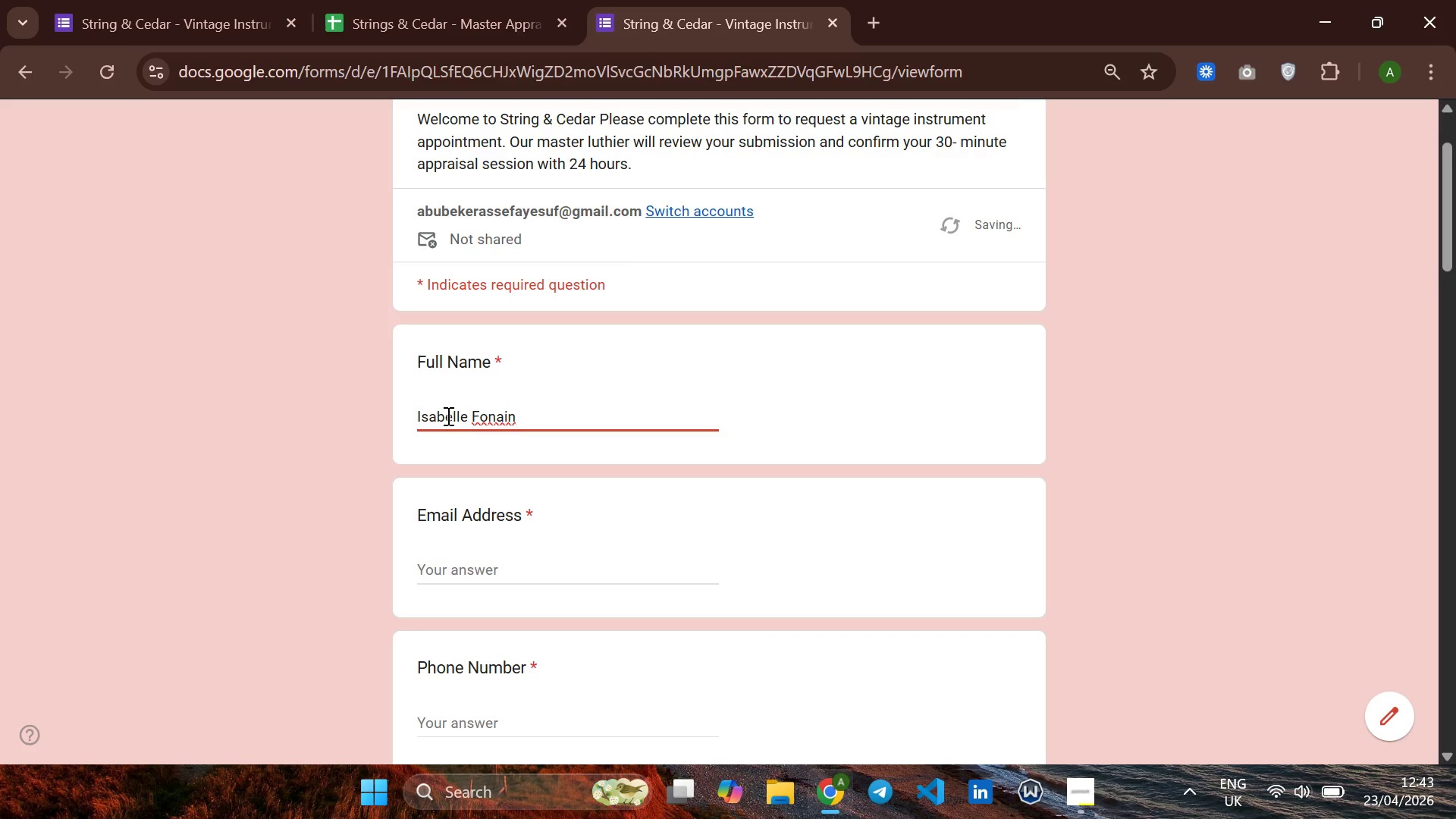 
key(Enter)
 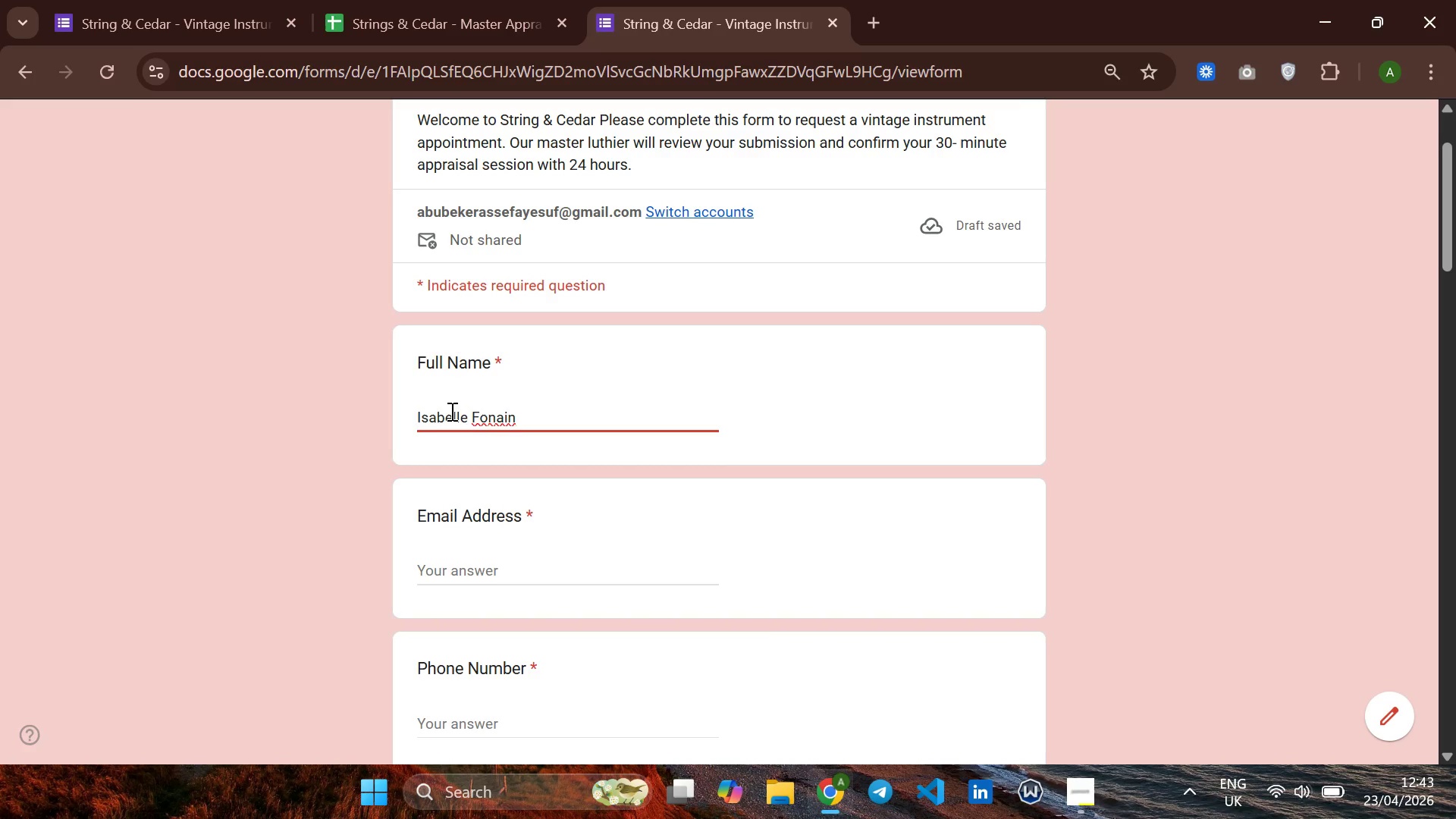 
key(Backspace)
key(Backspace)
key(Backspace)
type(taine)
 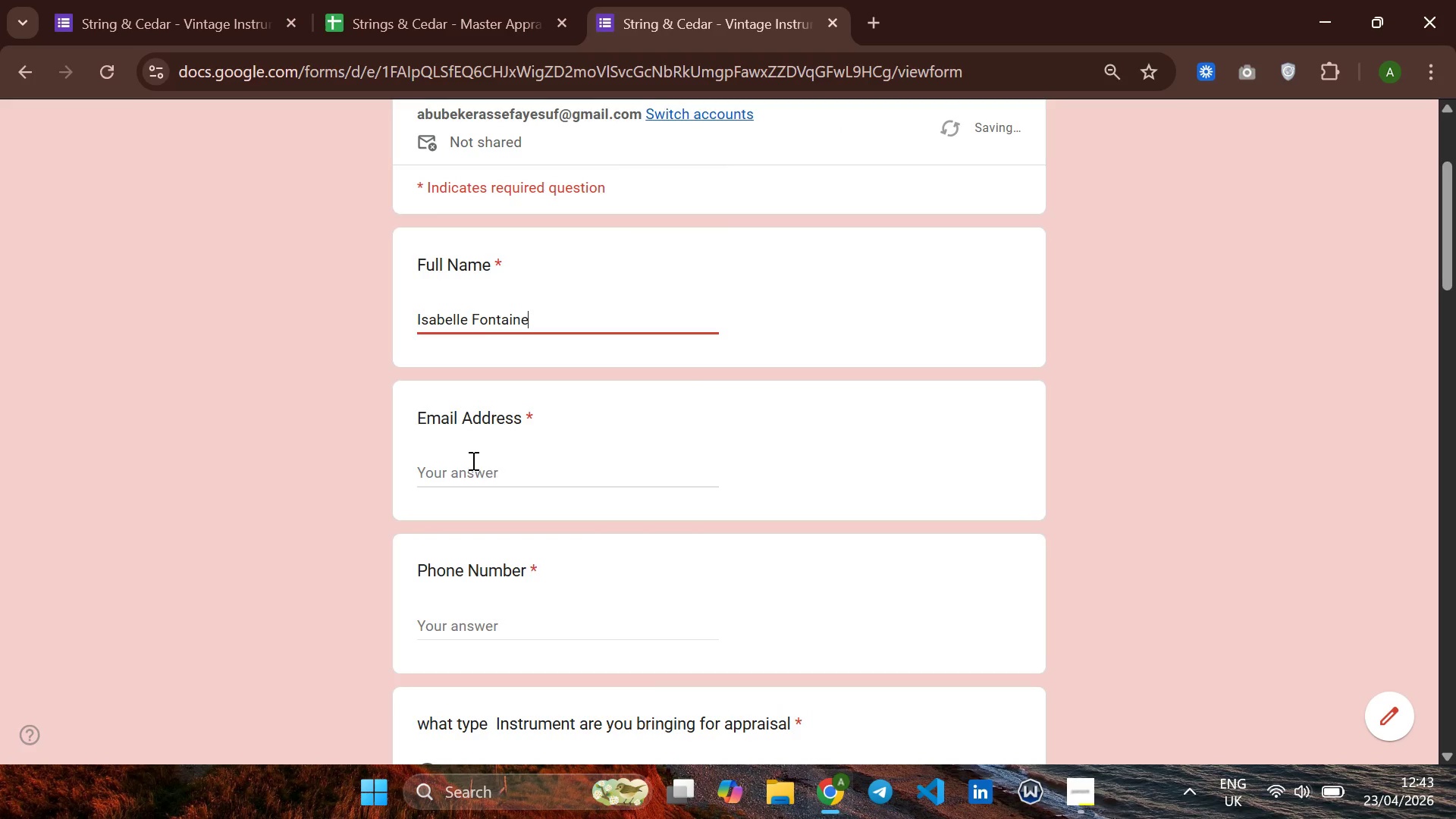 
left_click([464, 471])
 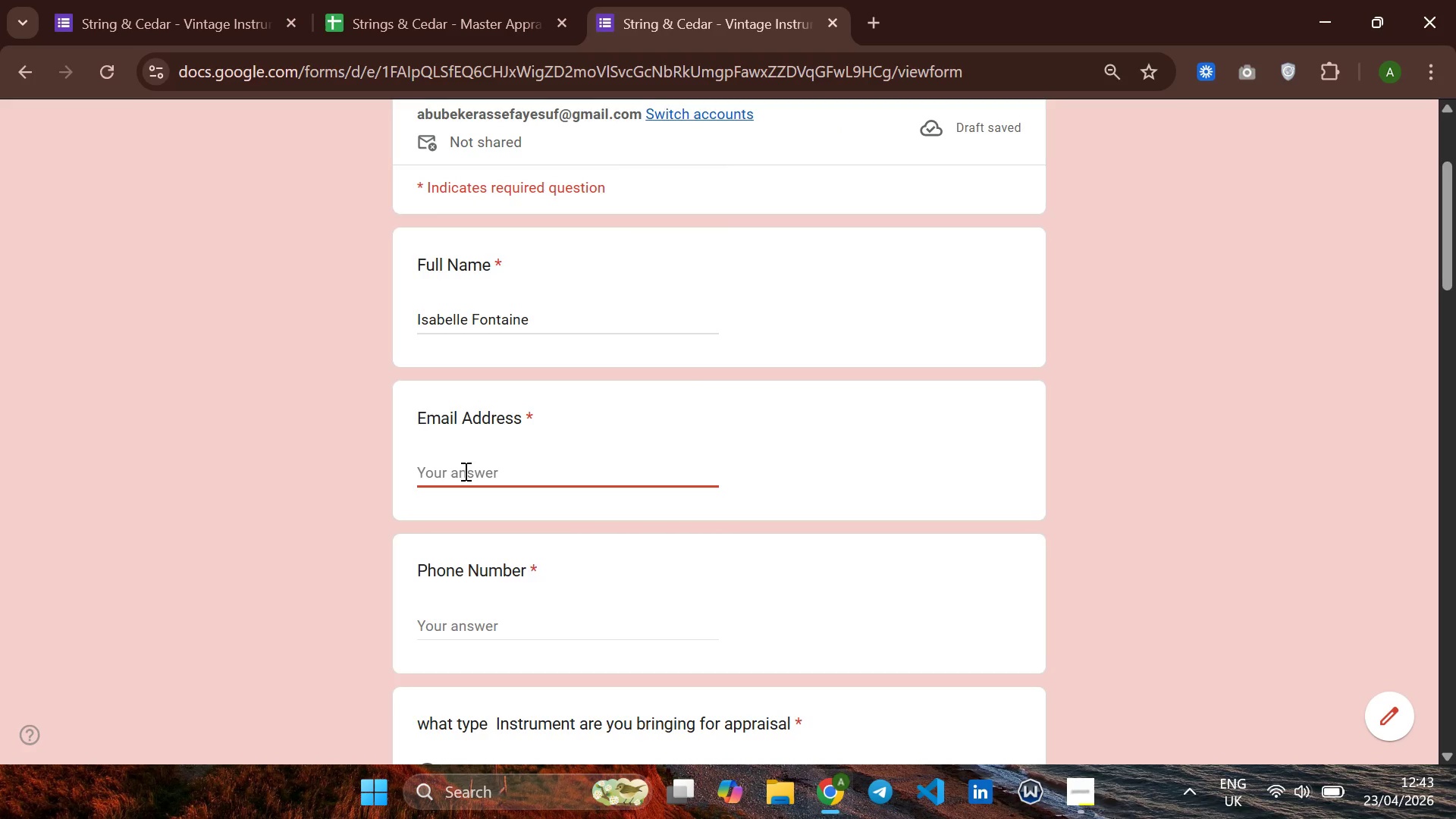 
type(~)
key(Backspace)
type(isabelle~test.com)
 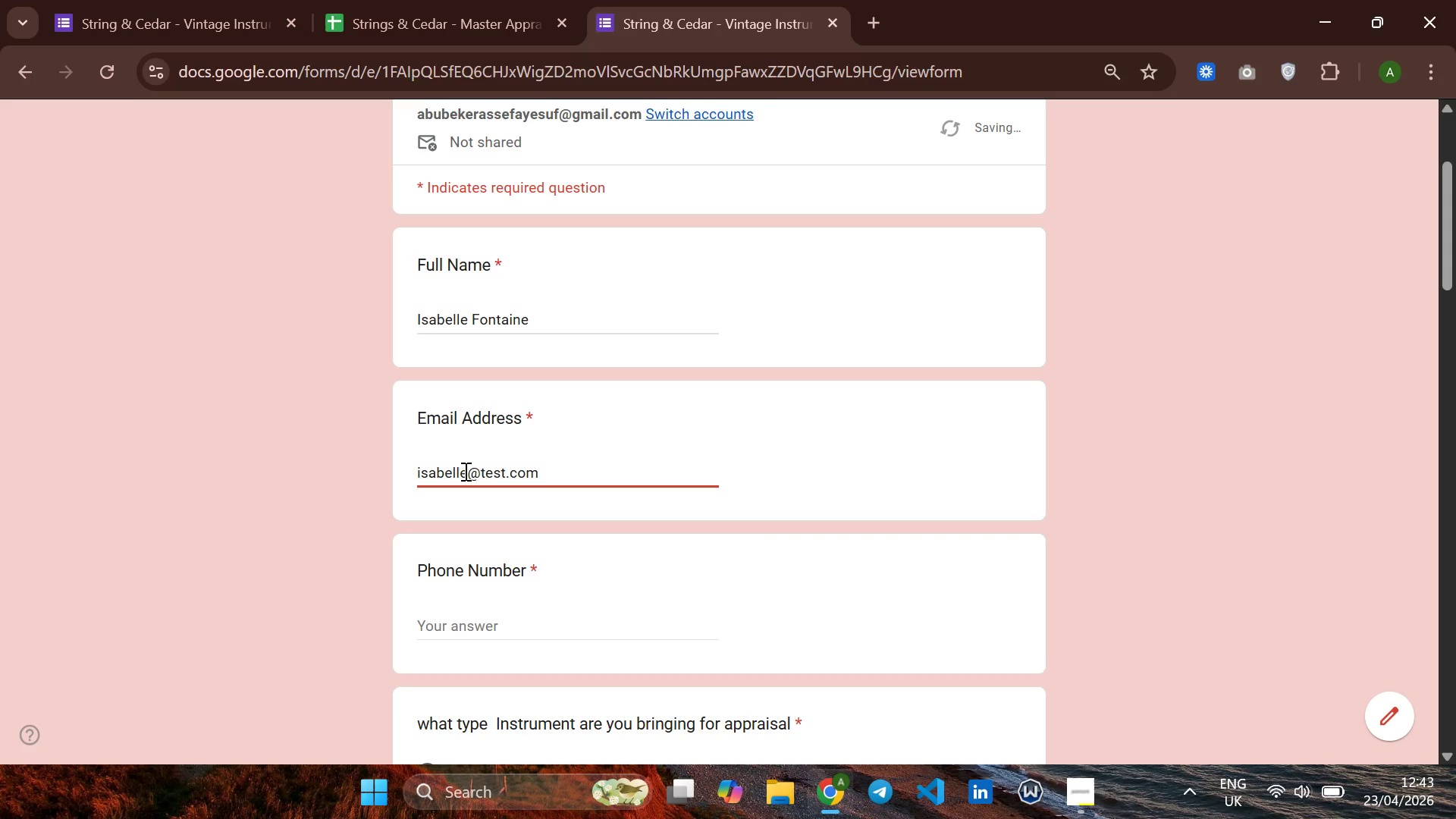 
key(Enter)
 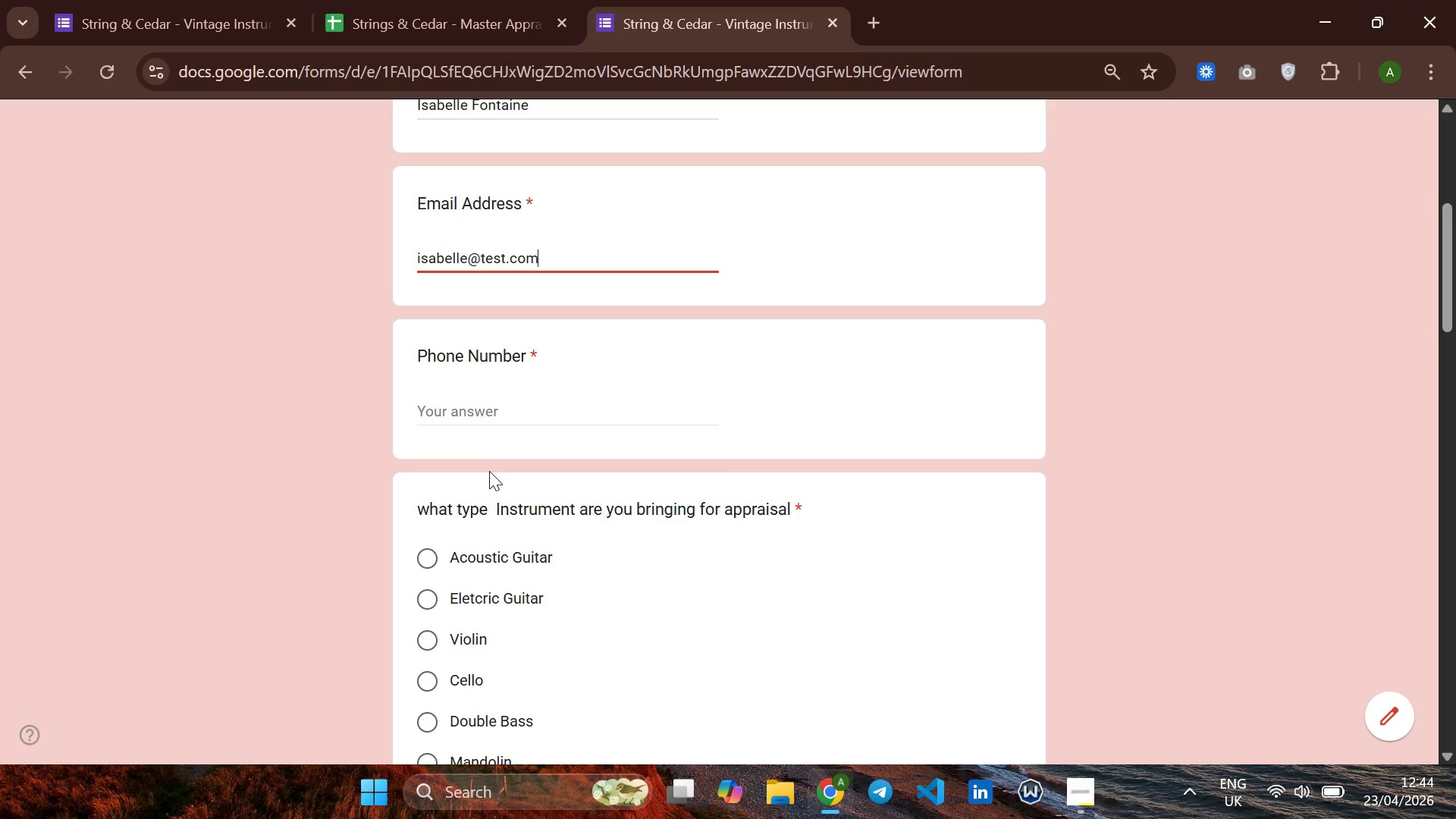 
left_click([486, 413])
 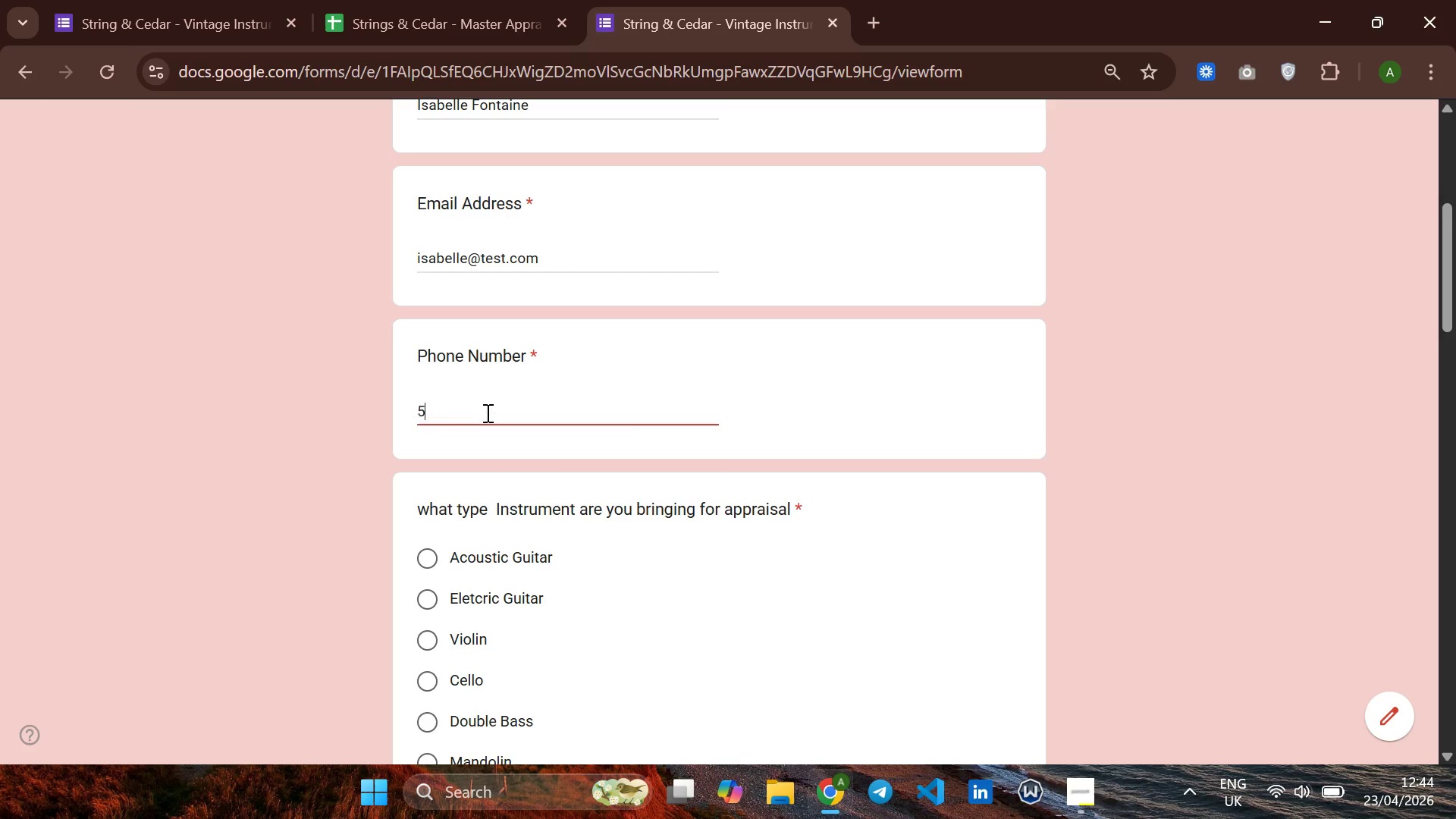 
type(5555)
key(Backspace)
type(-444-5566)
 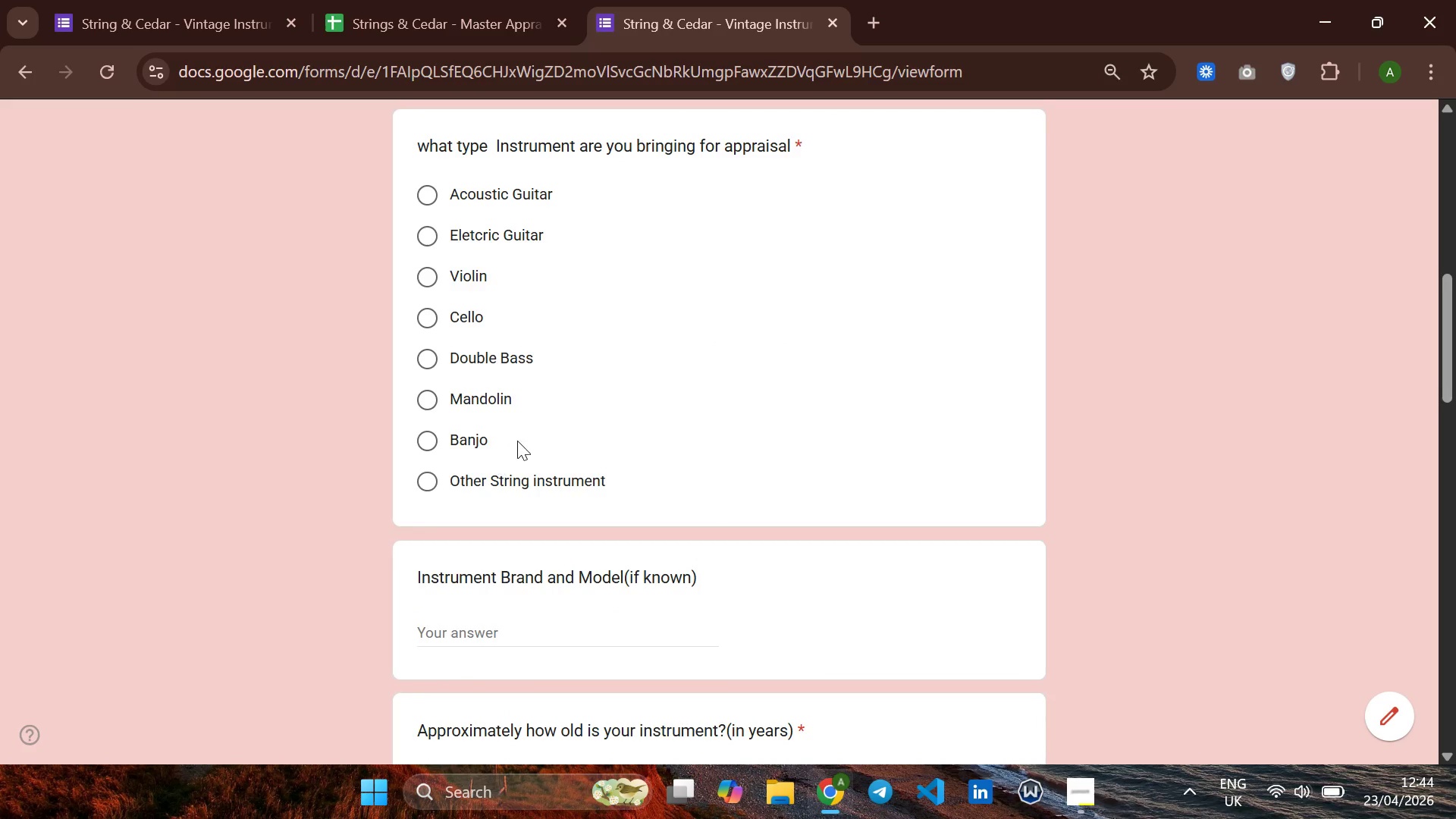 
wait(9.27)
 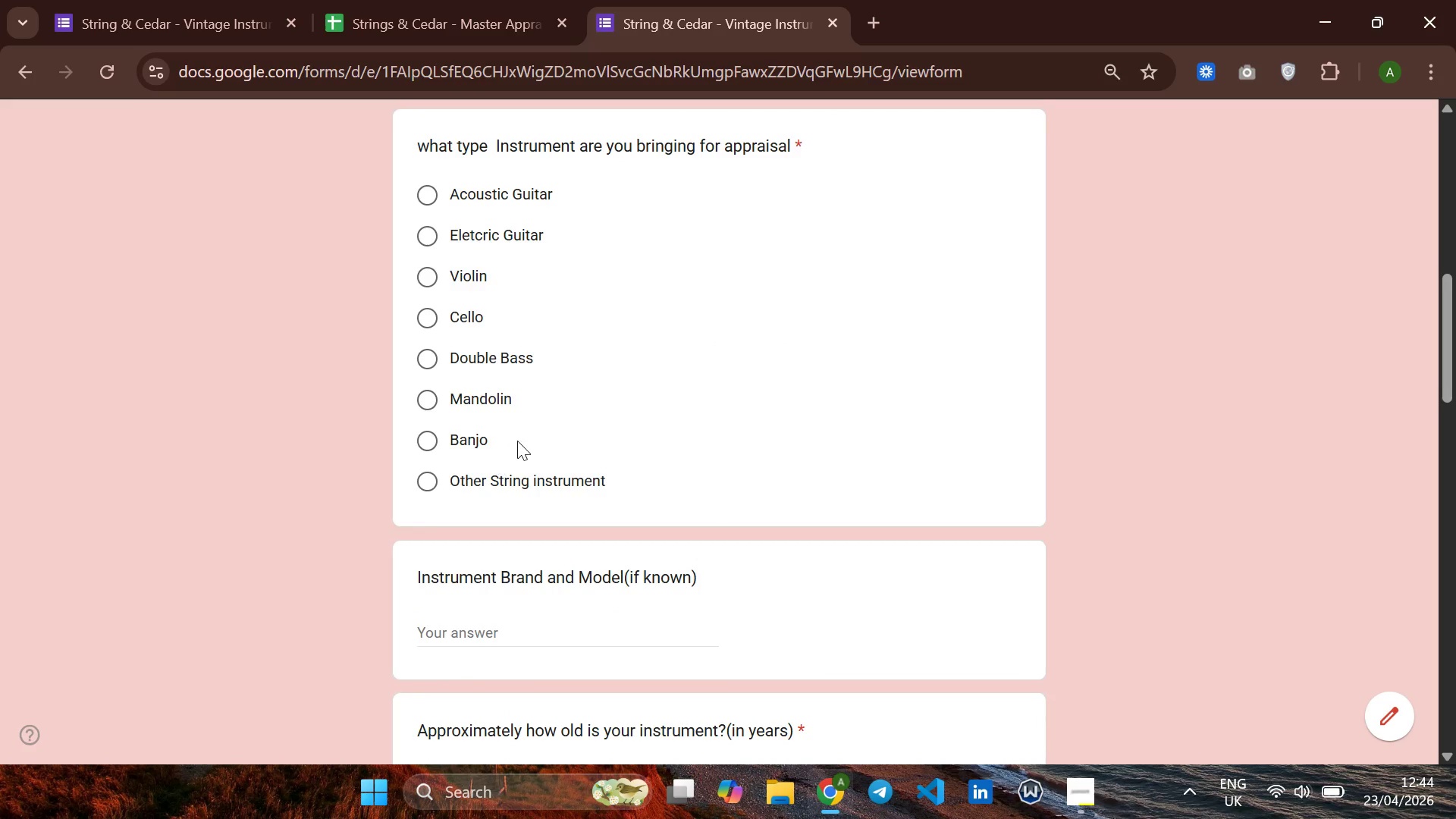 
left_click([435, 284])
 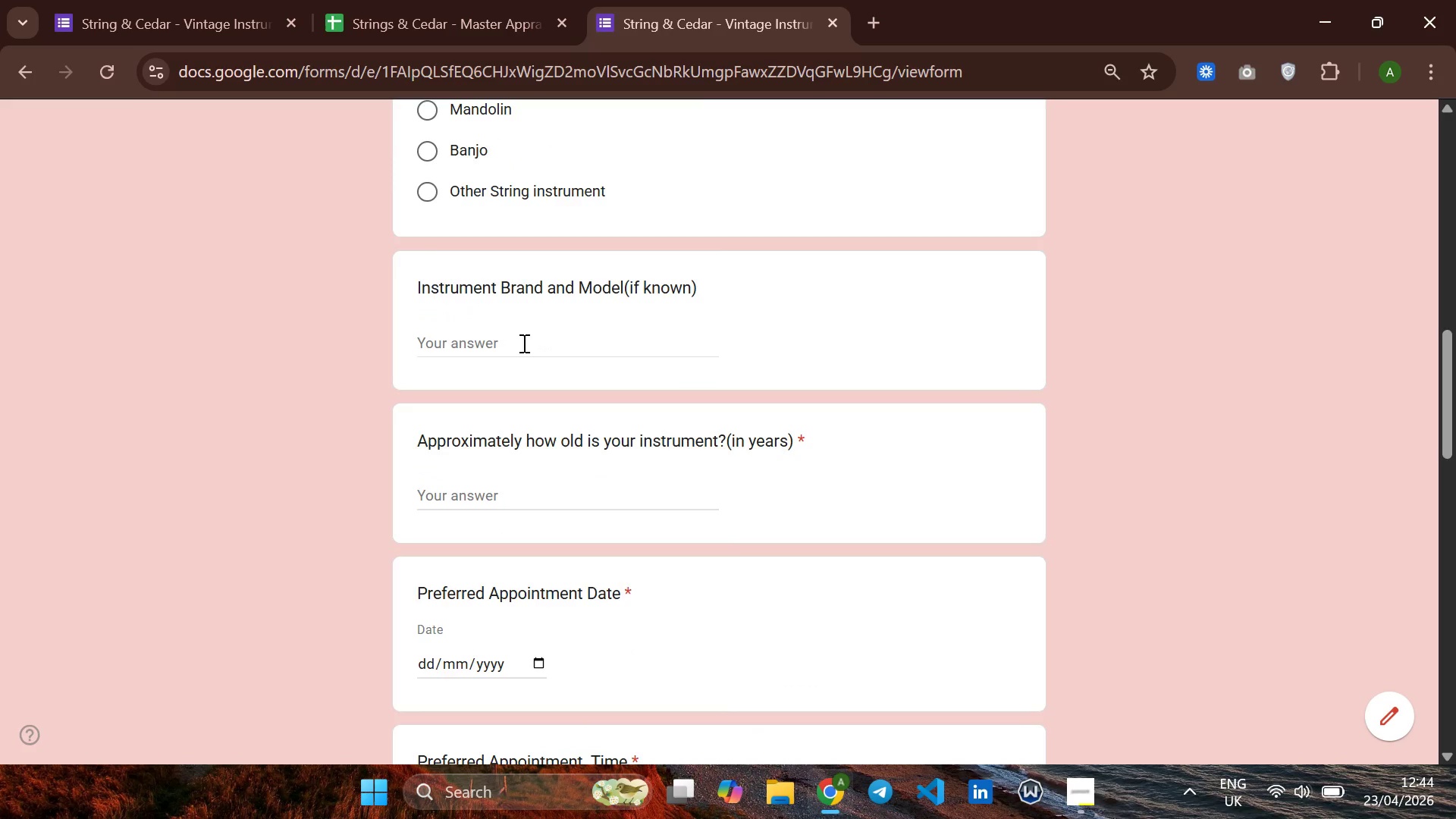 
left_click([508, 343])
 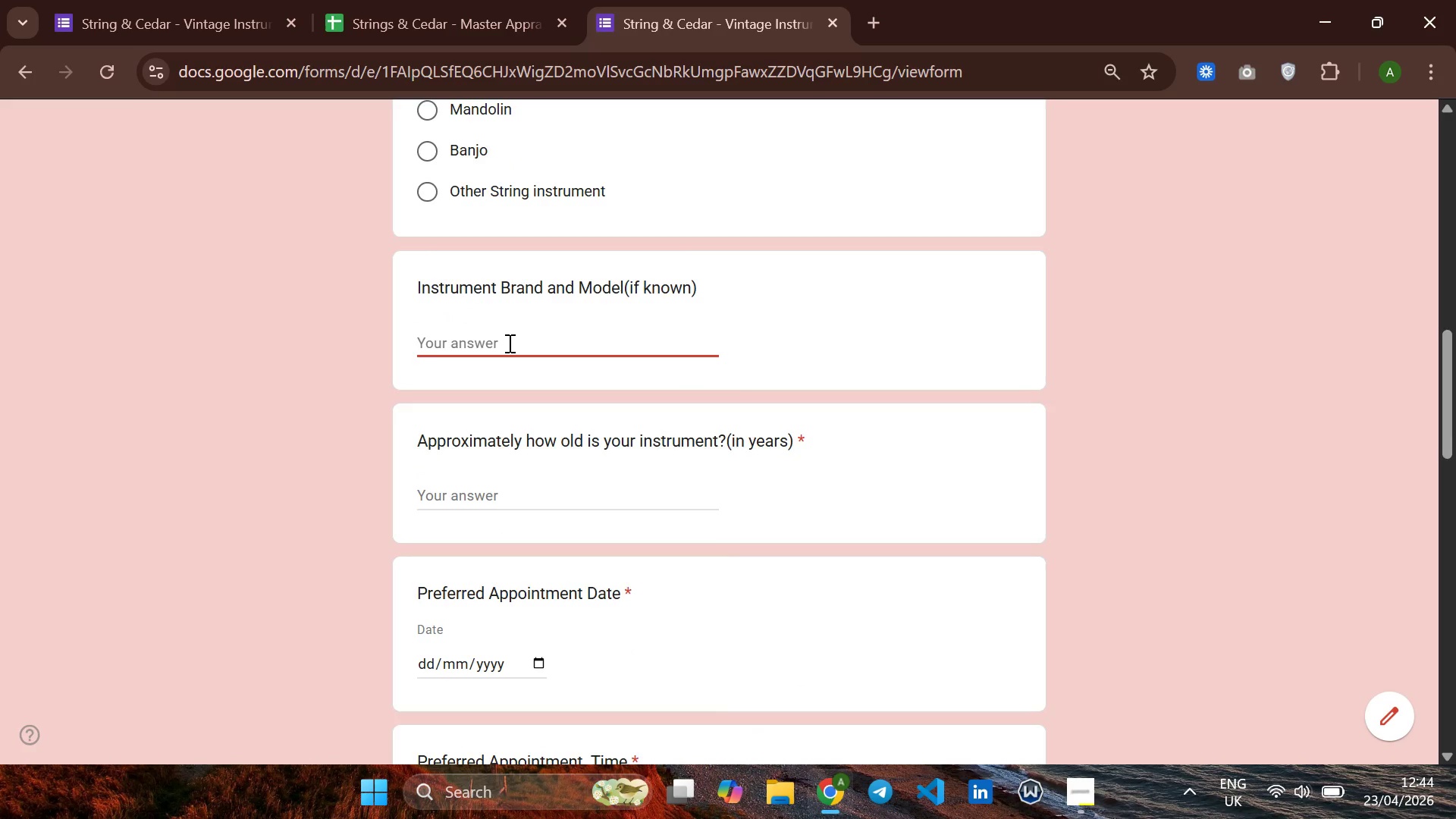 
type(Unko)
key(Backspace)
type(nown- )
key(Backspace)
key(Backspace)
type( - possibel)
key(Backspace)
key(Backspace)
type(le German origin)
 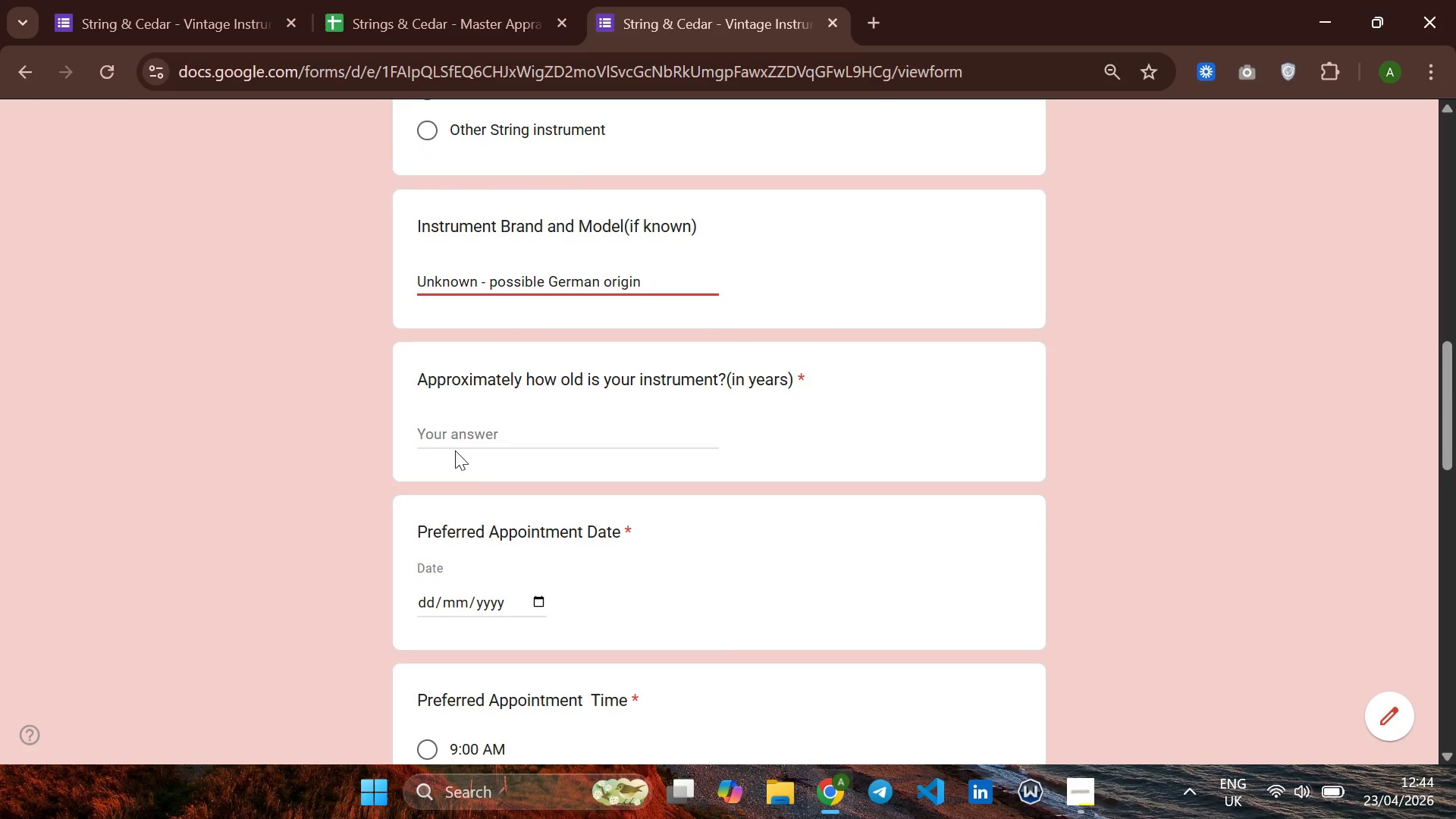 
left_click([469, 440])
 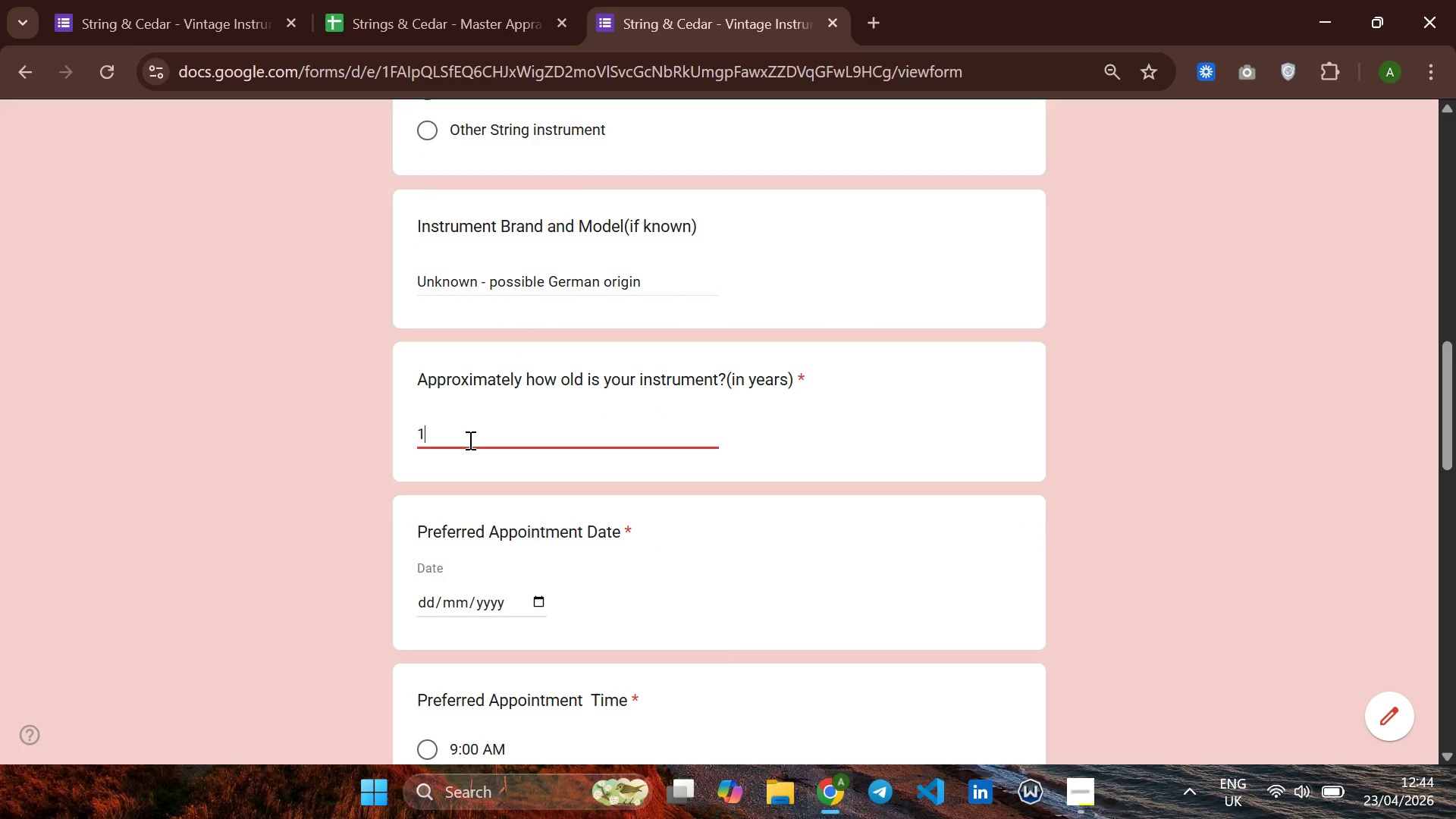 
type(120)
 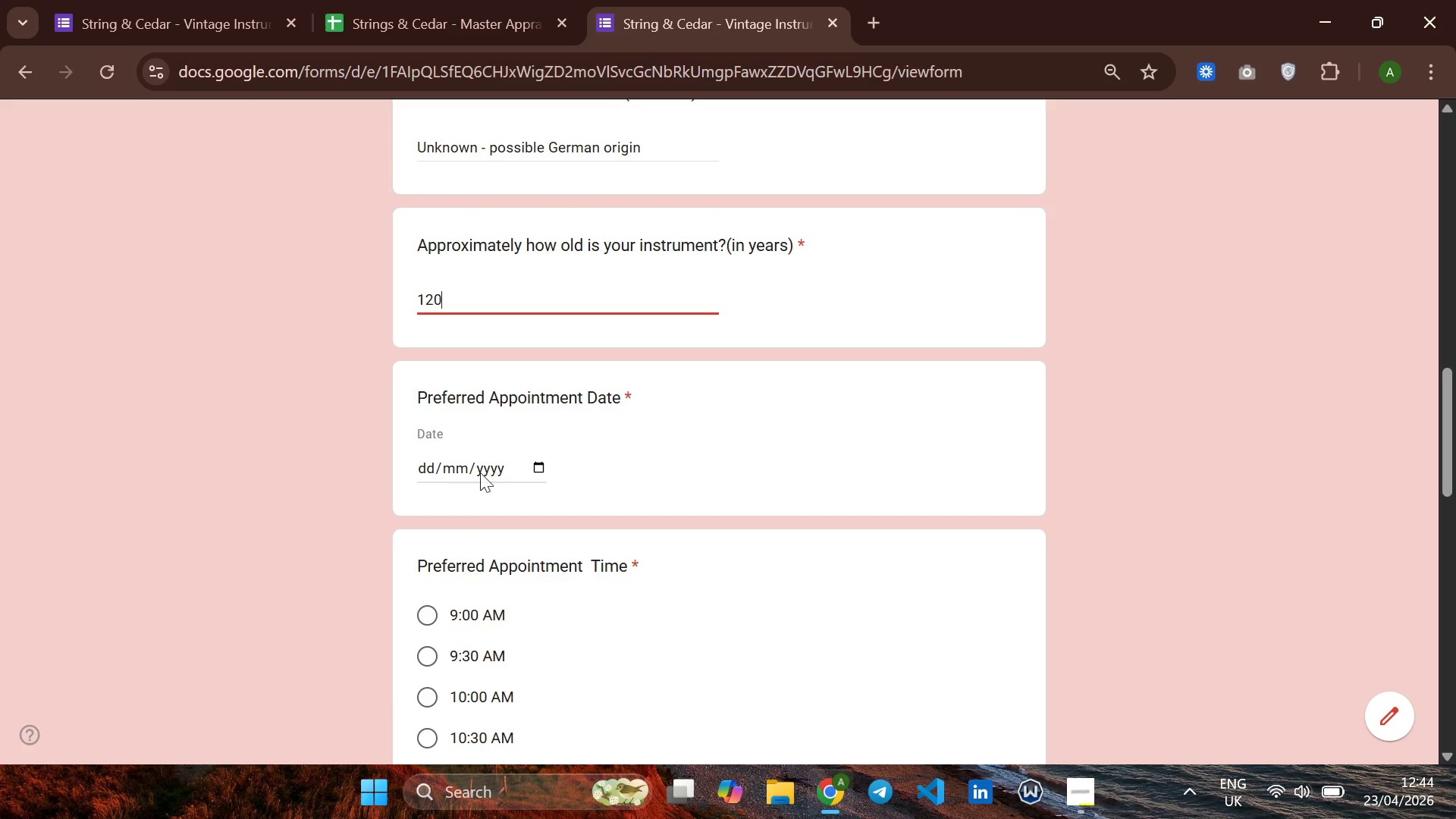 
left_click([500, 473])
 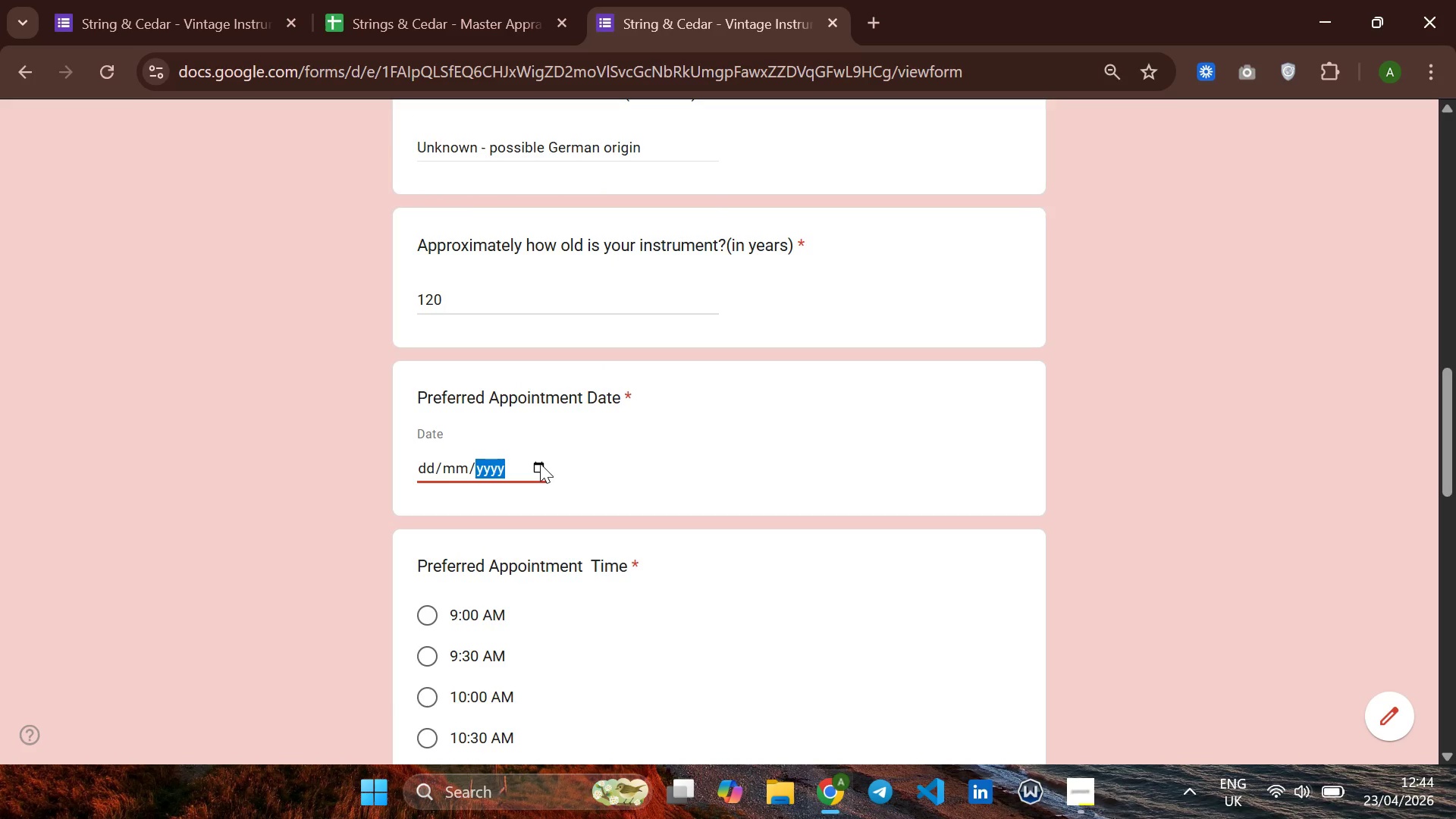 
left_click([540, 463])
 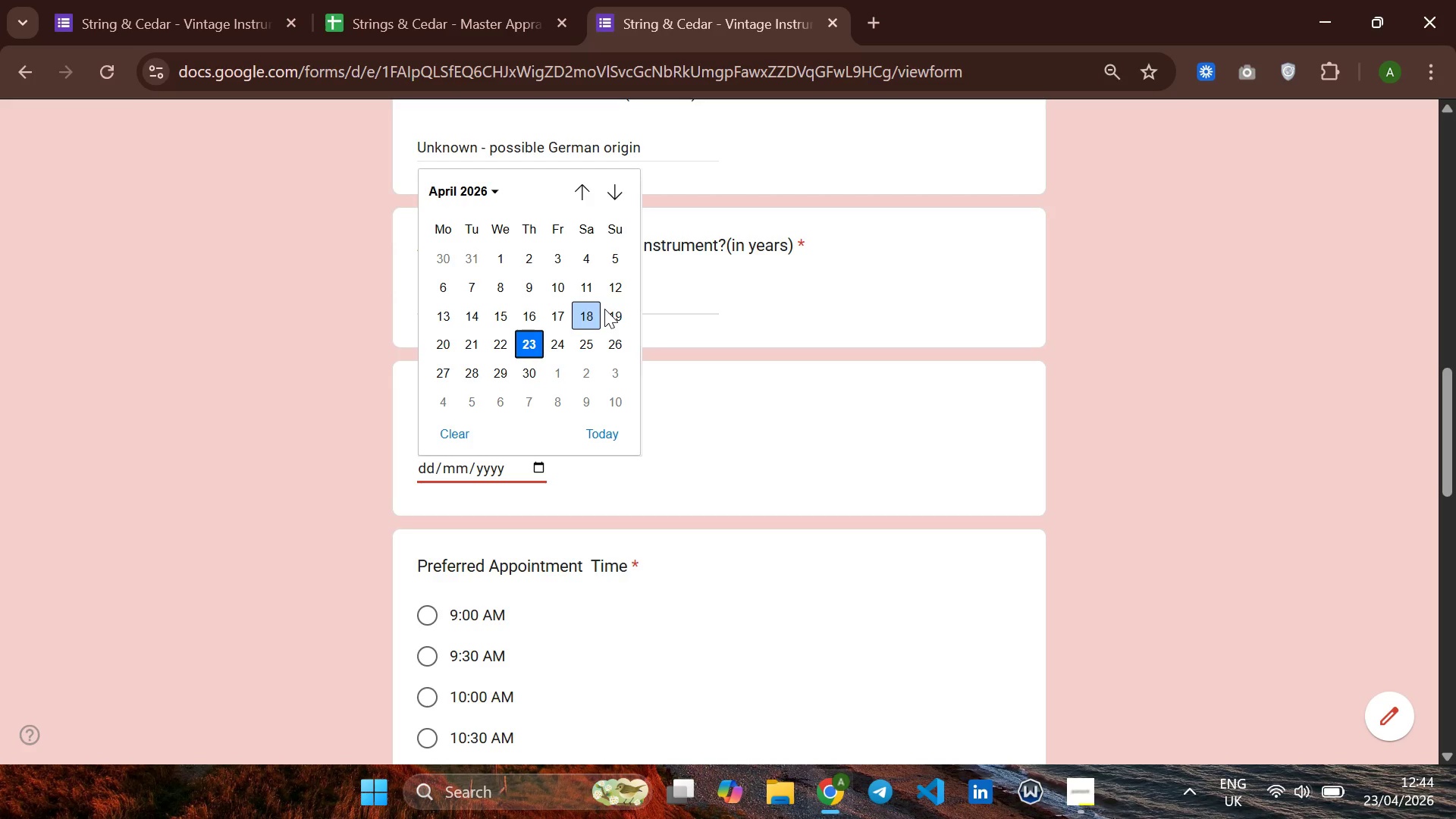 
wait(7.09)
 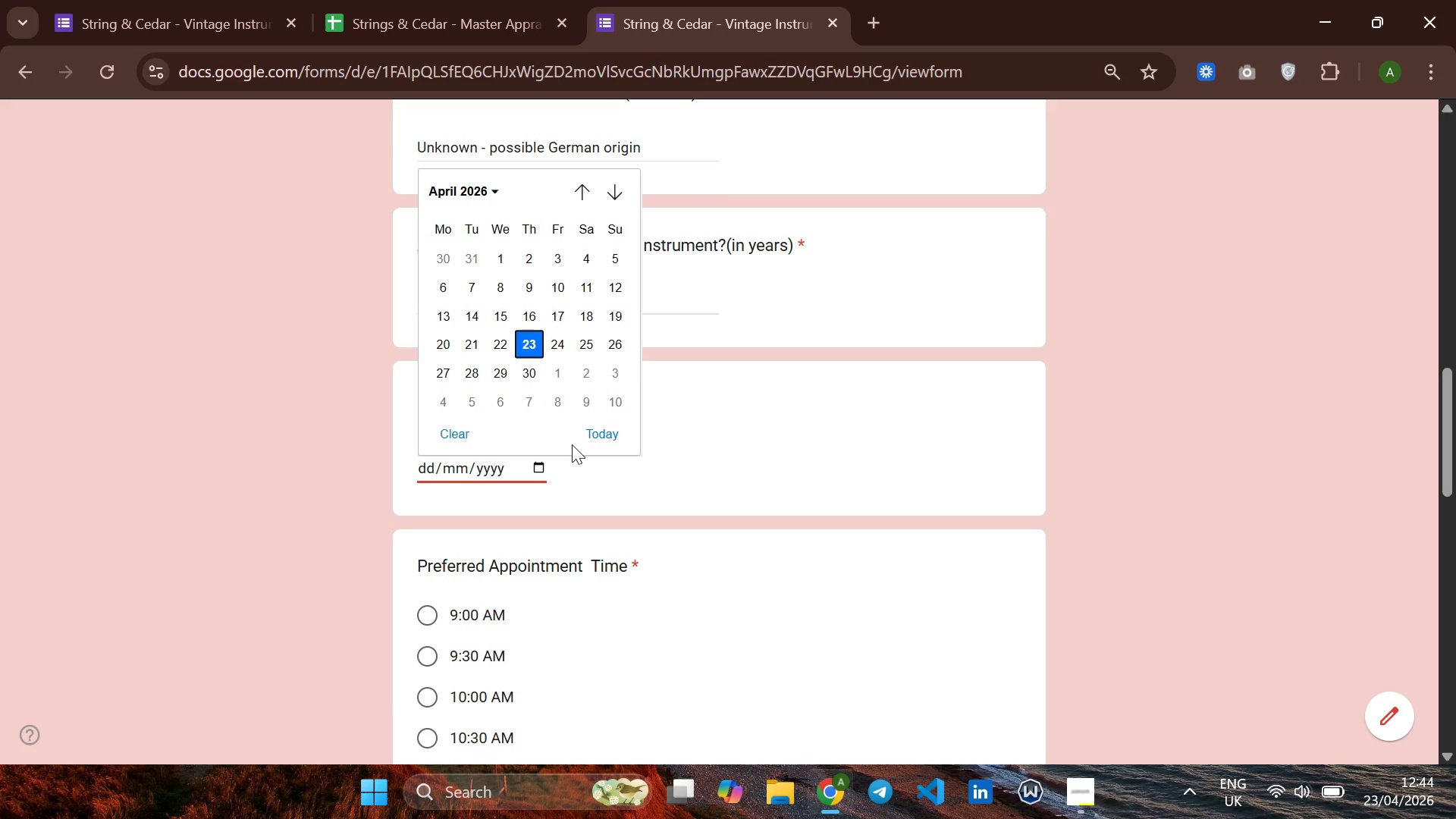 
left_click([505, 370])
 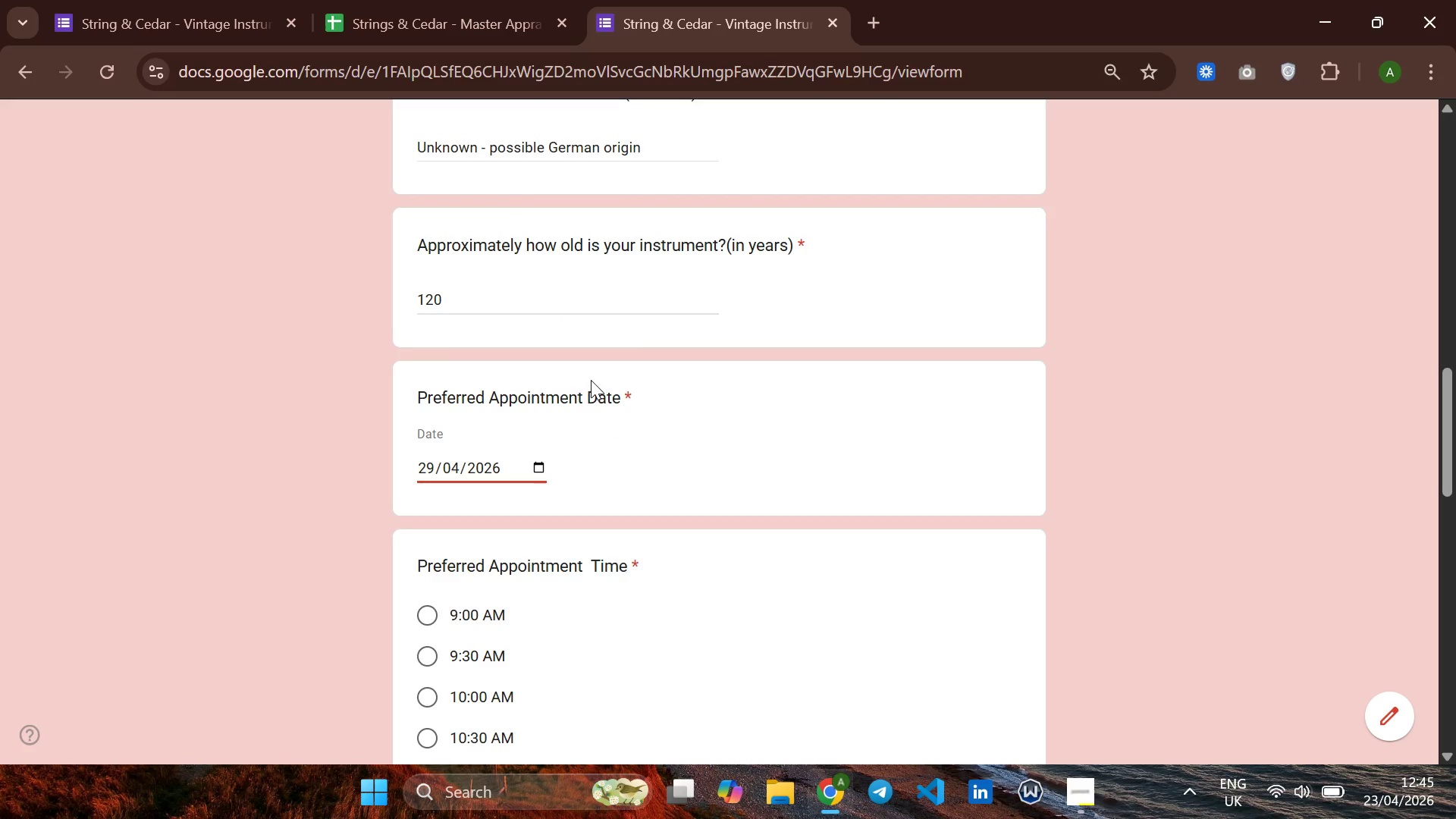 
mouse_move([580, 403])
 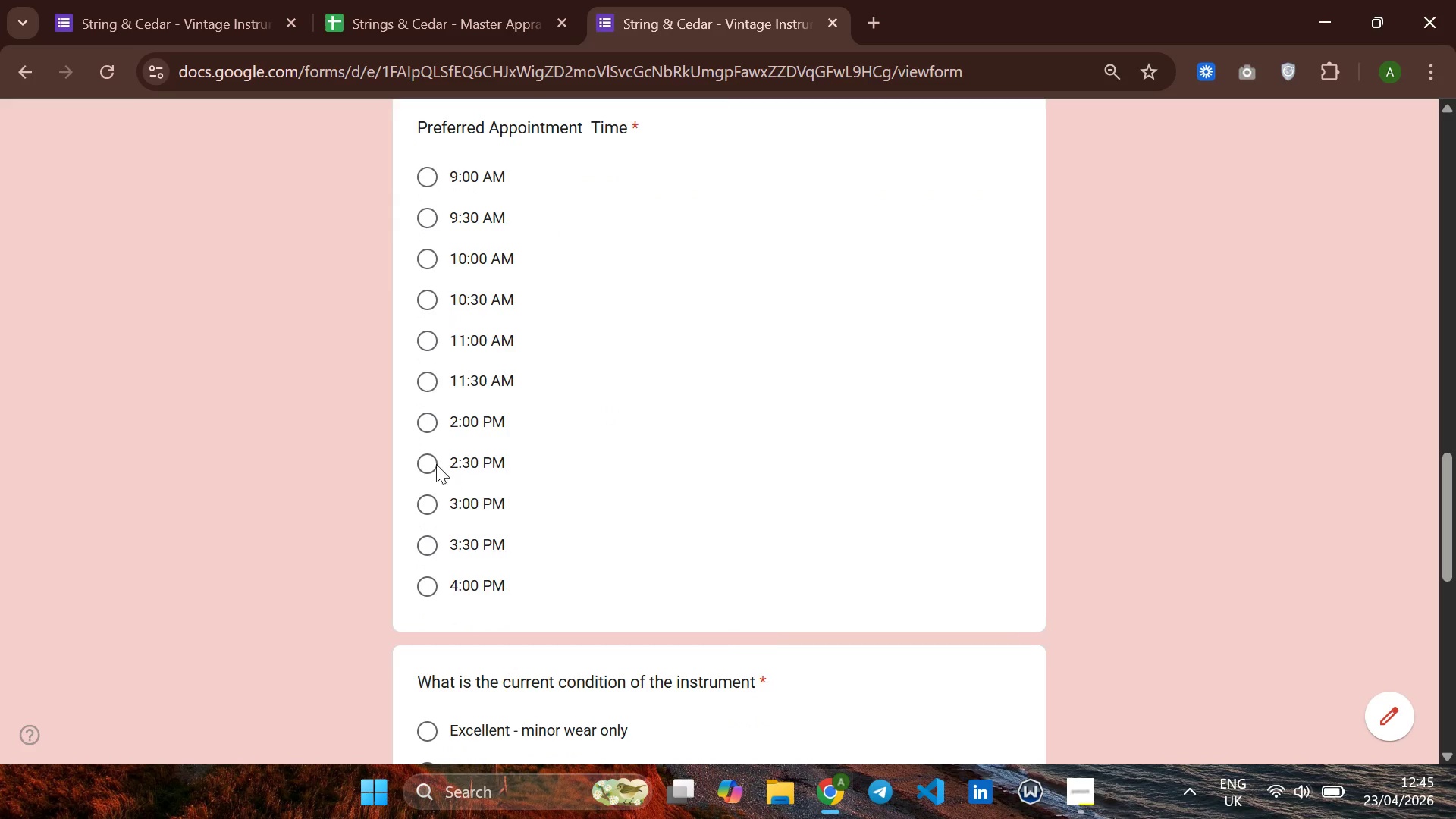 
left_click([427, 460])
 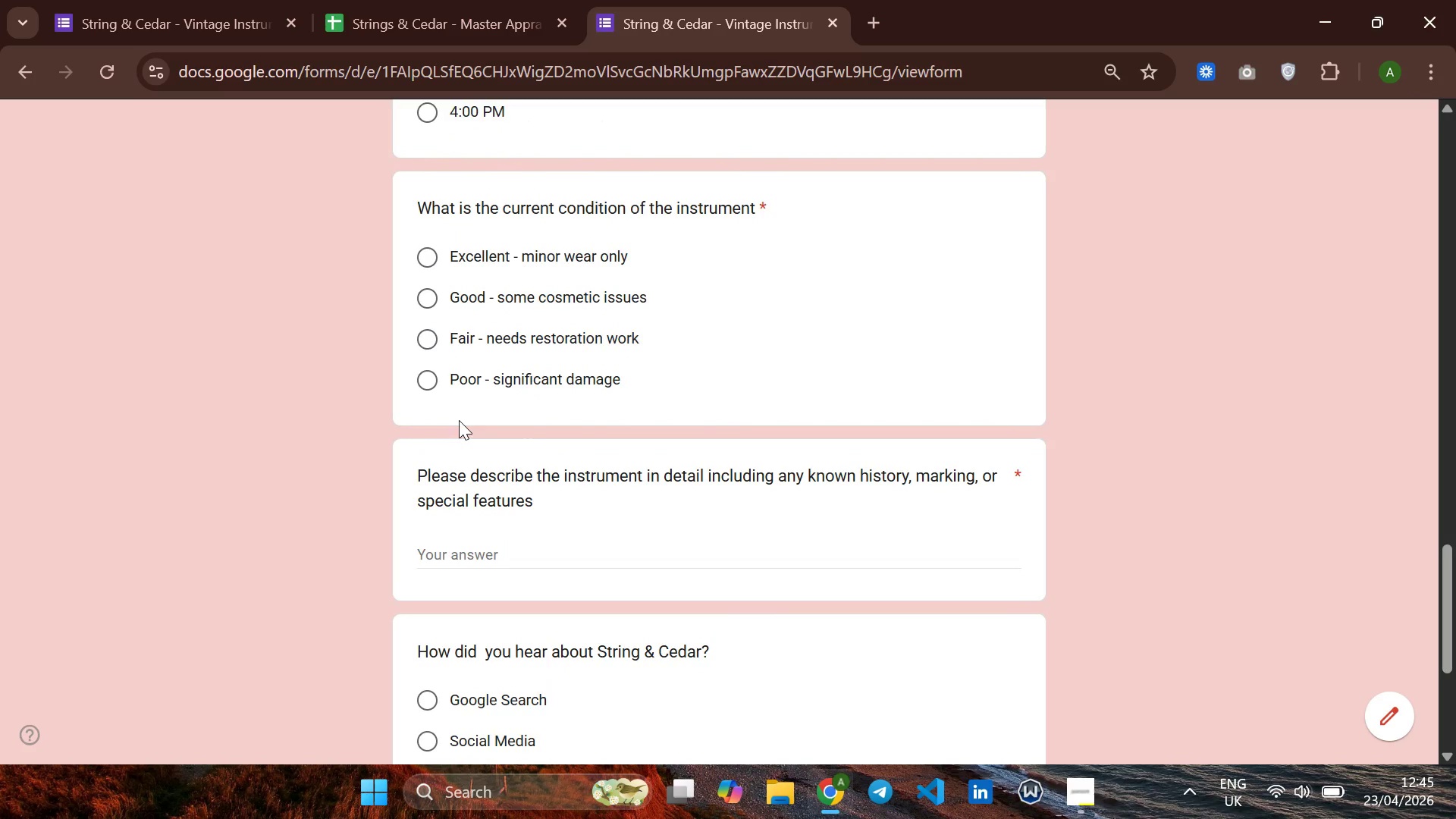 
left_click([424, 340])
 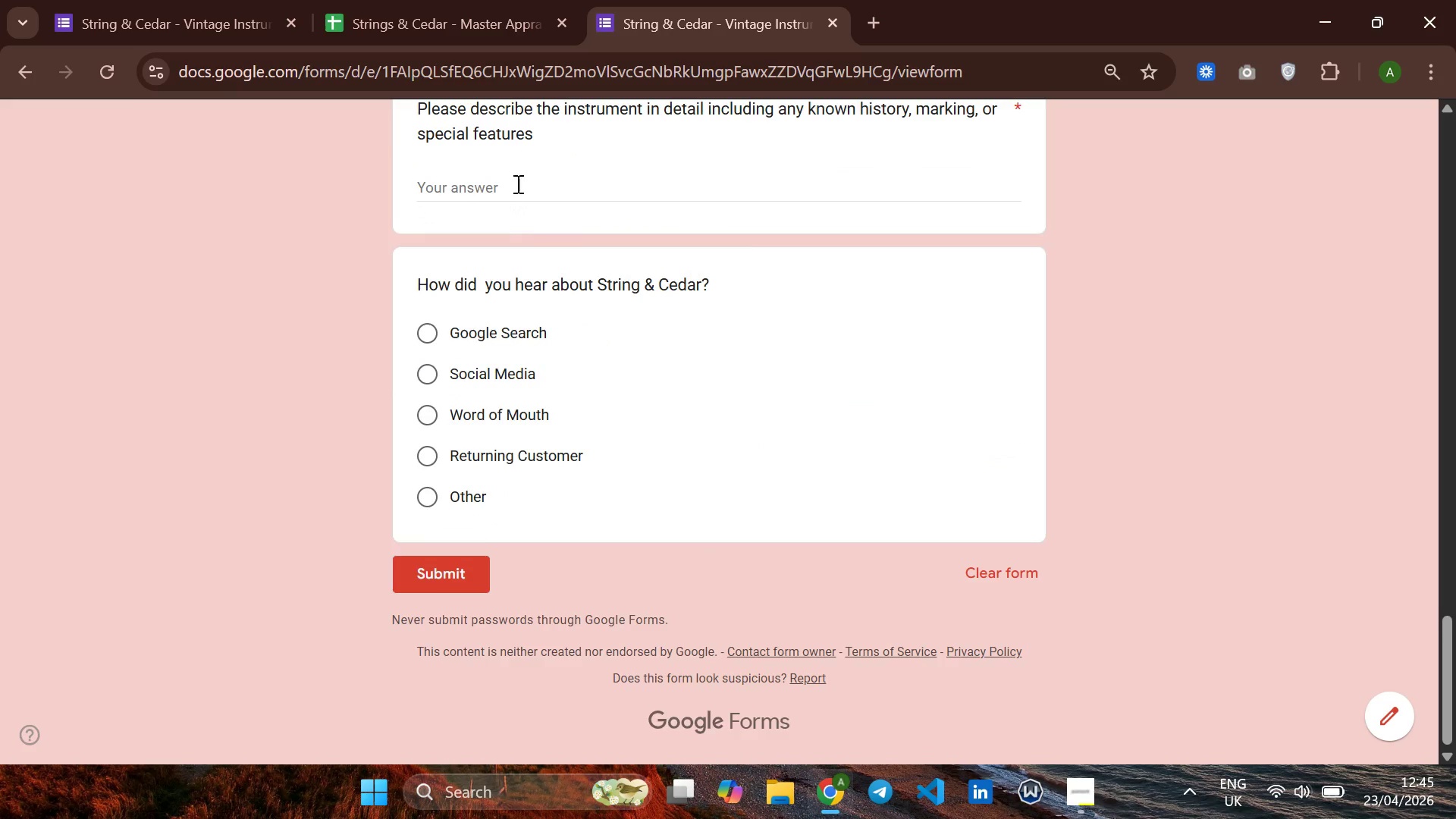 
left_click([516, 182])
 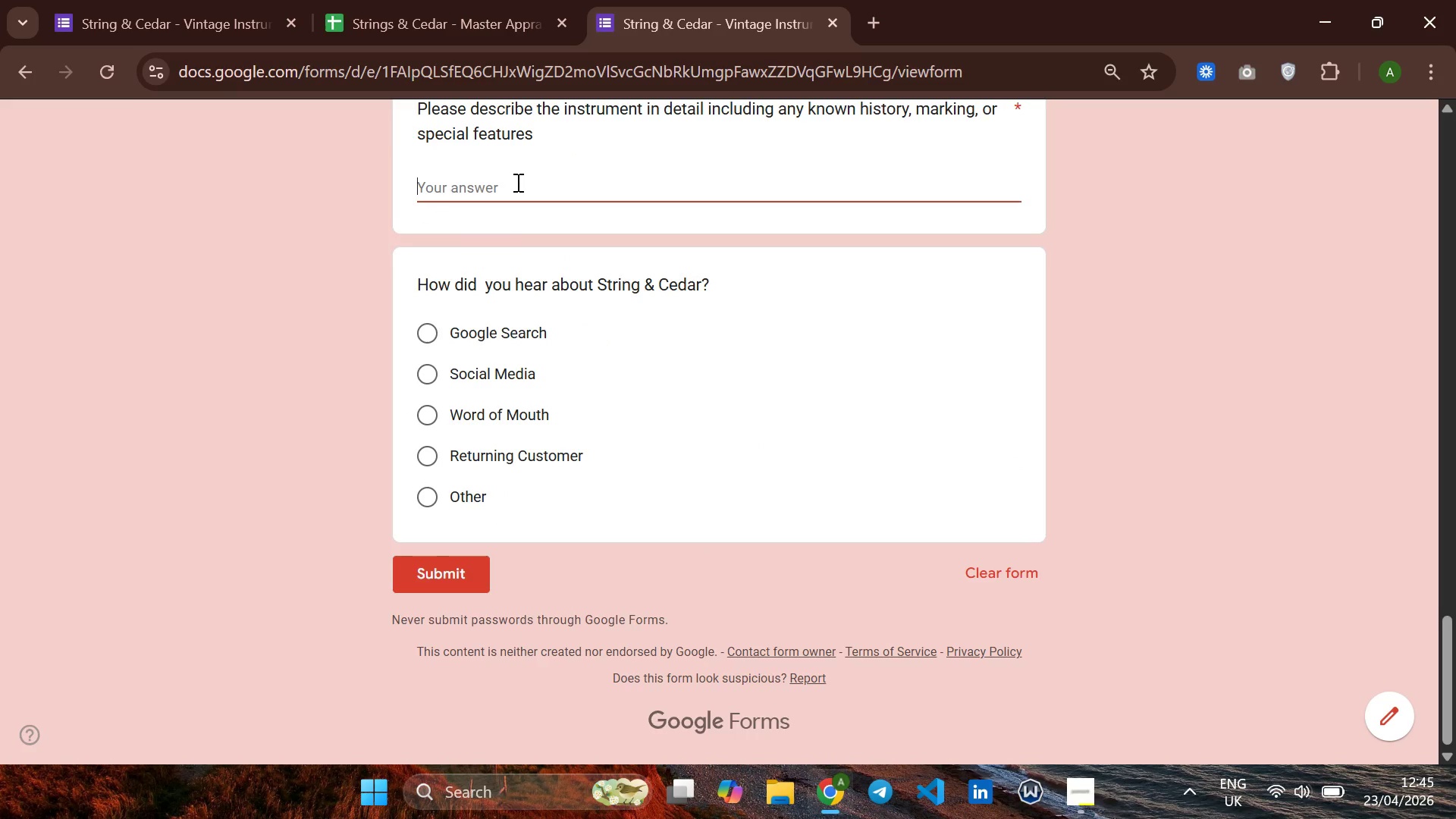 
type(Old German ter)
key(Backspace)
key(Backspace)
type(rade violin with handwritting )
 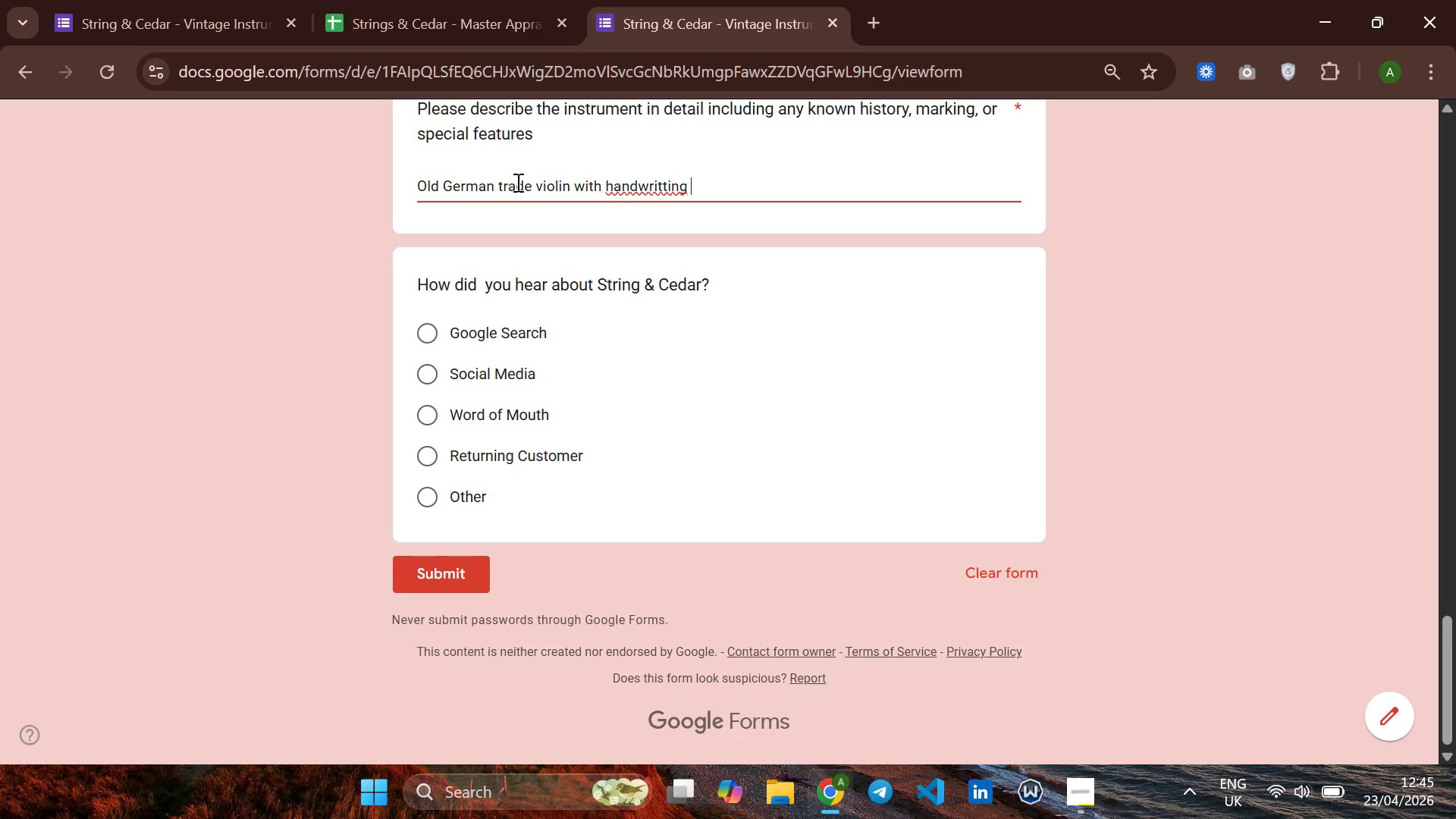 
key(ArrowLeft)
 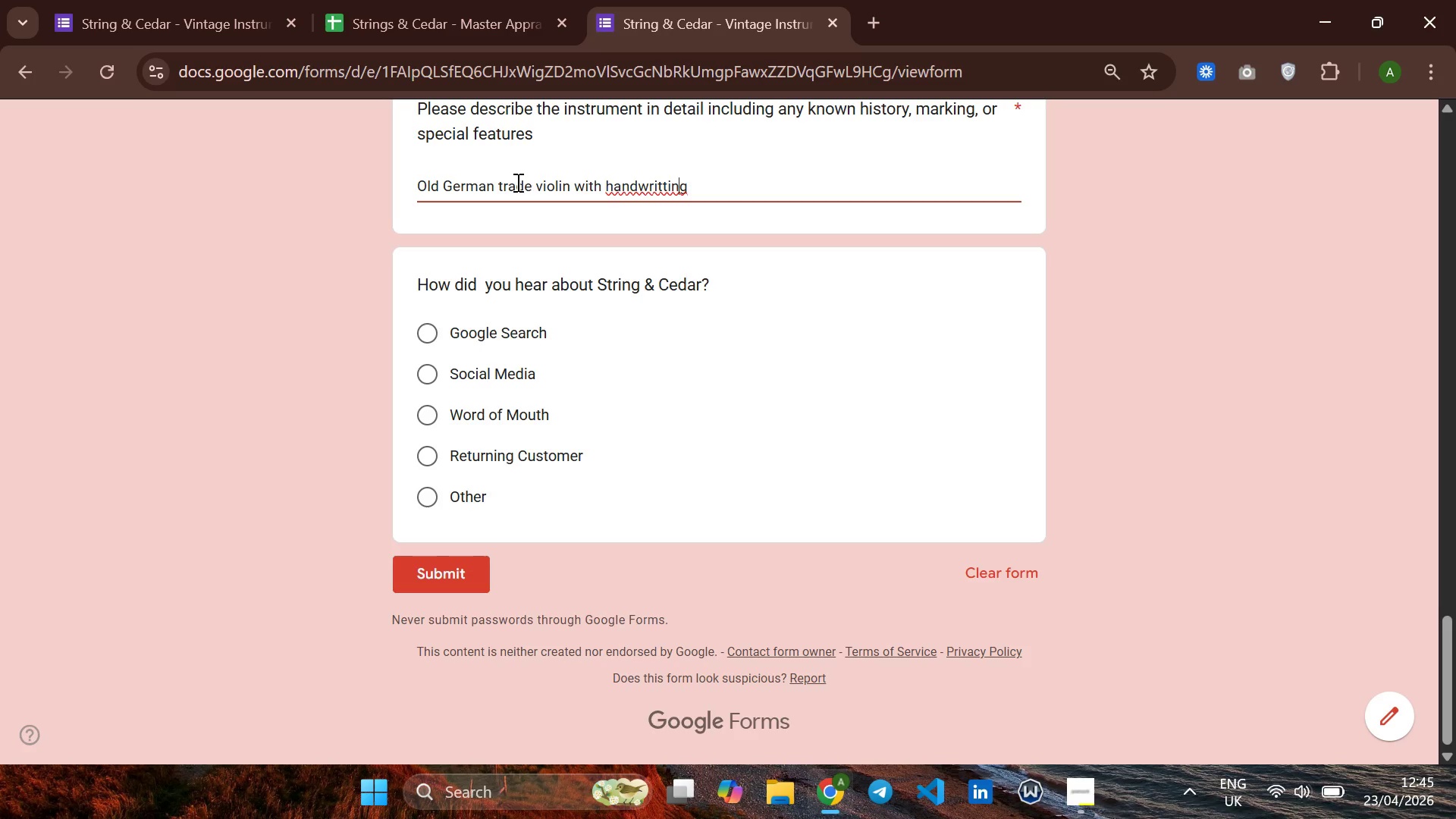 
key(ArrowLeft)
 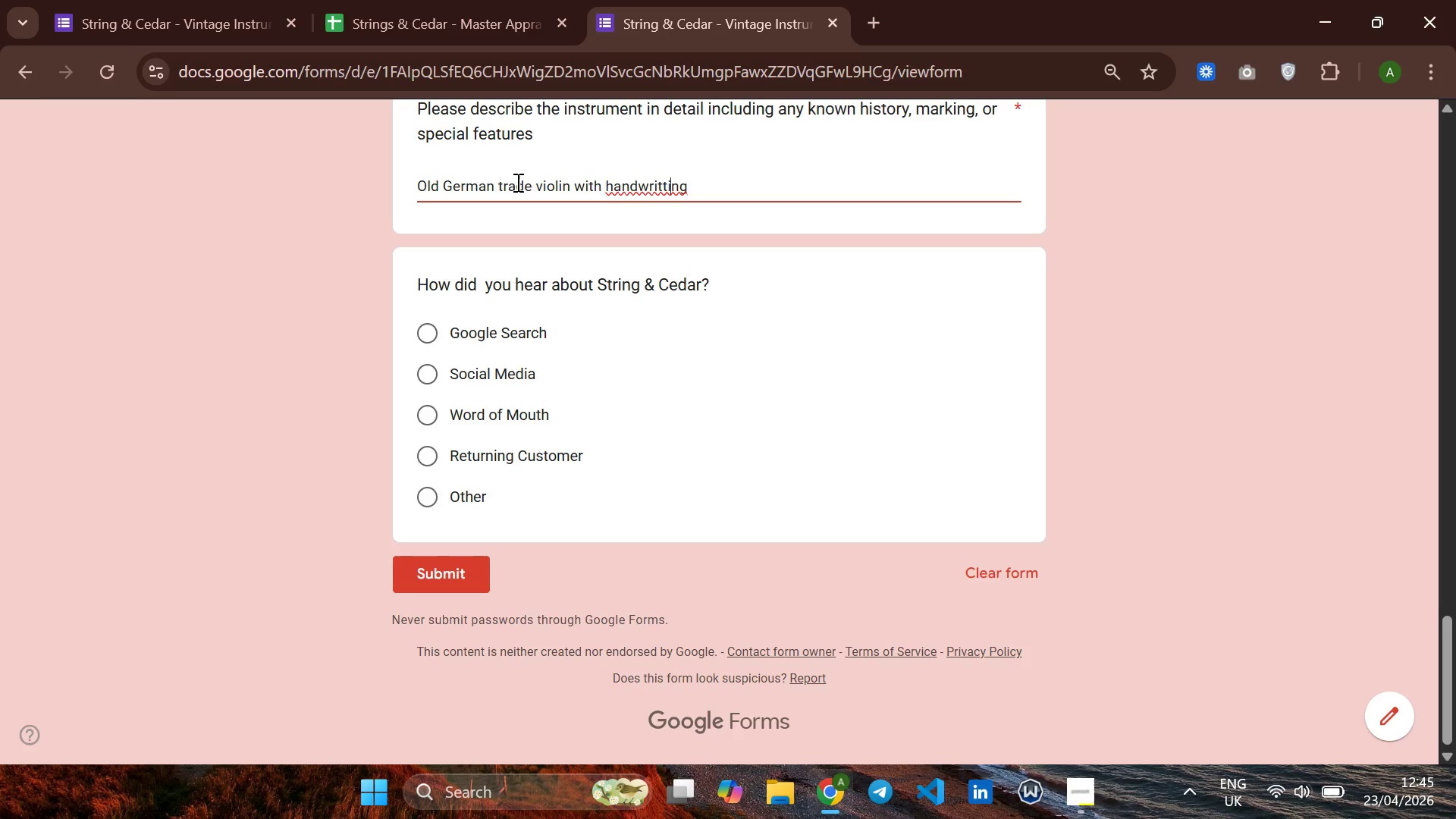 
key(ArrowLeft)
 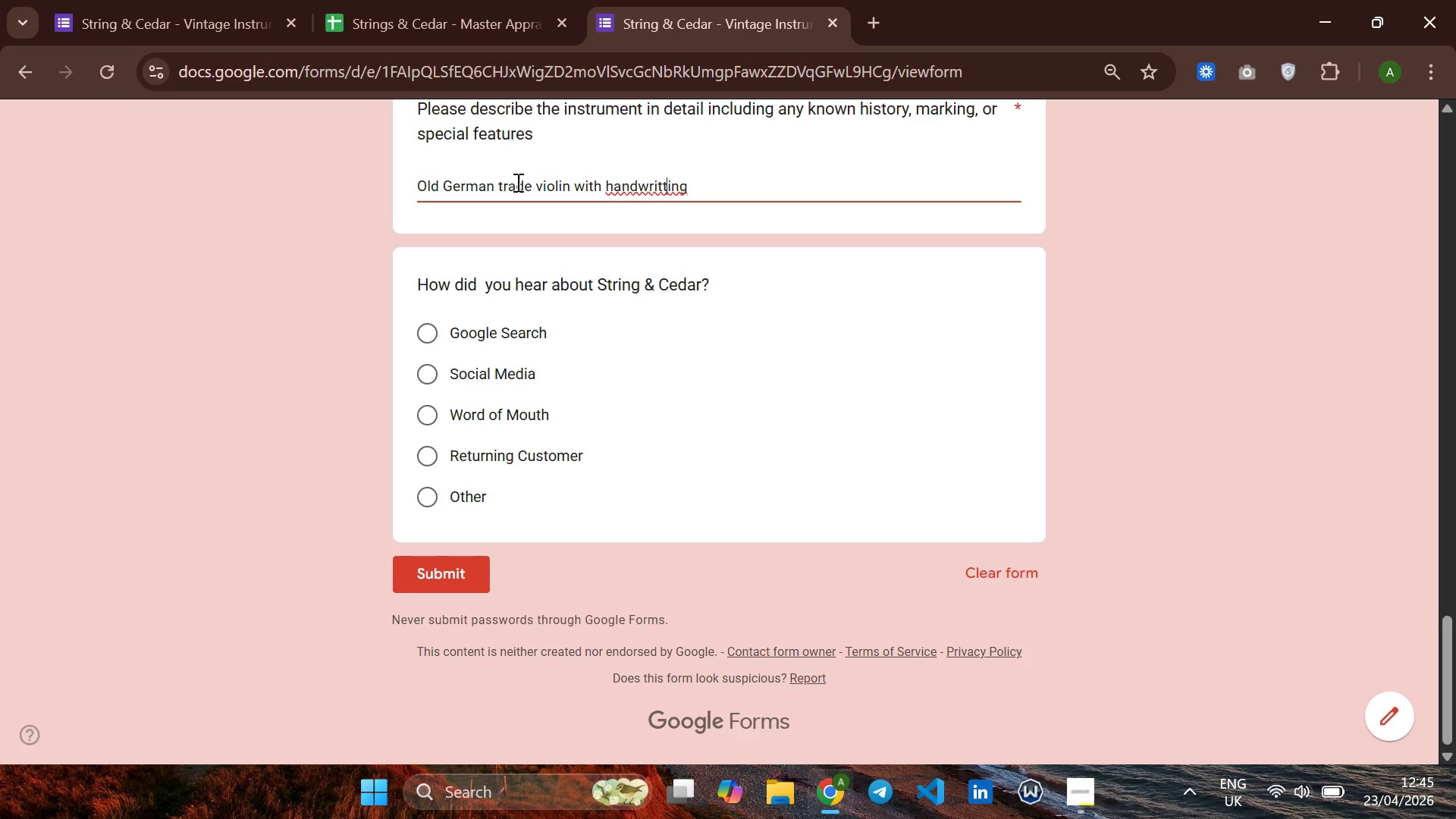 
key(ArrowLeft)
 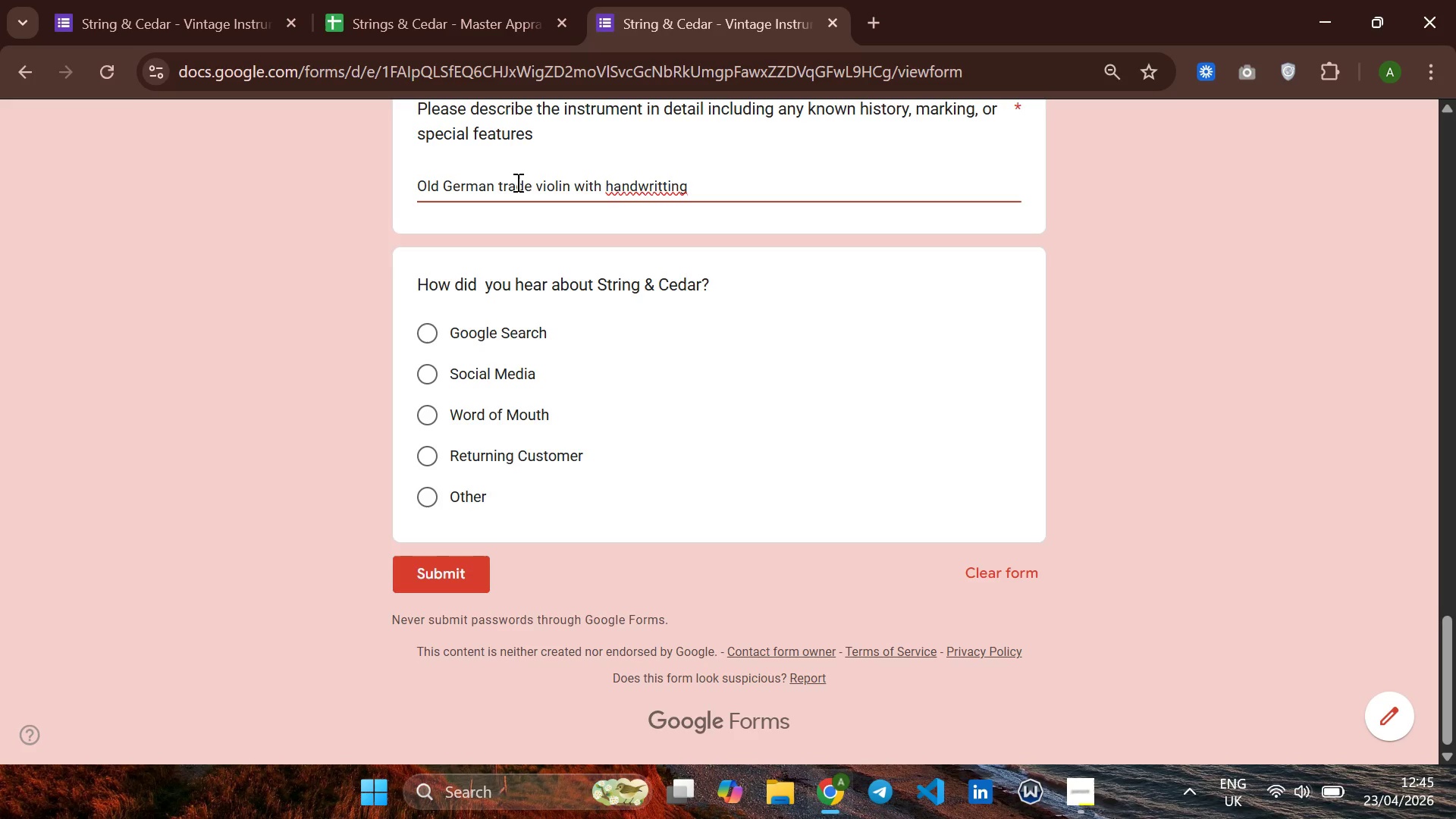 
key(ArrowRight)
 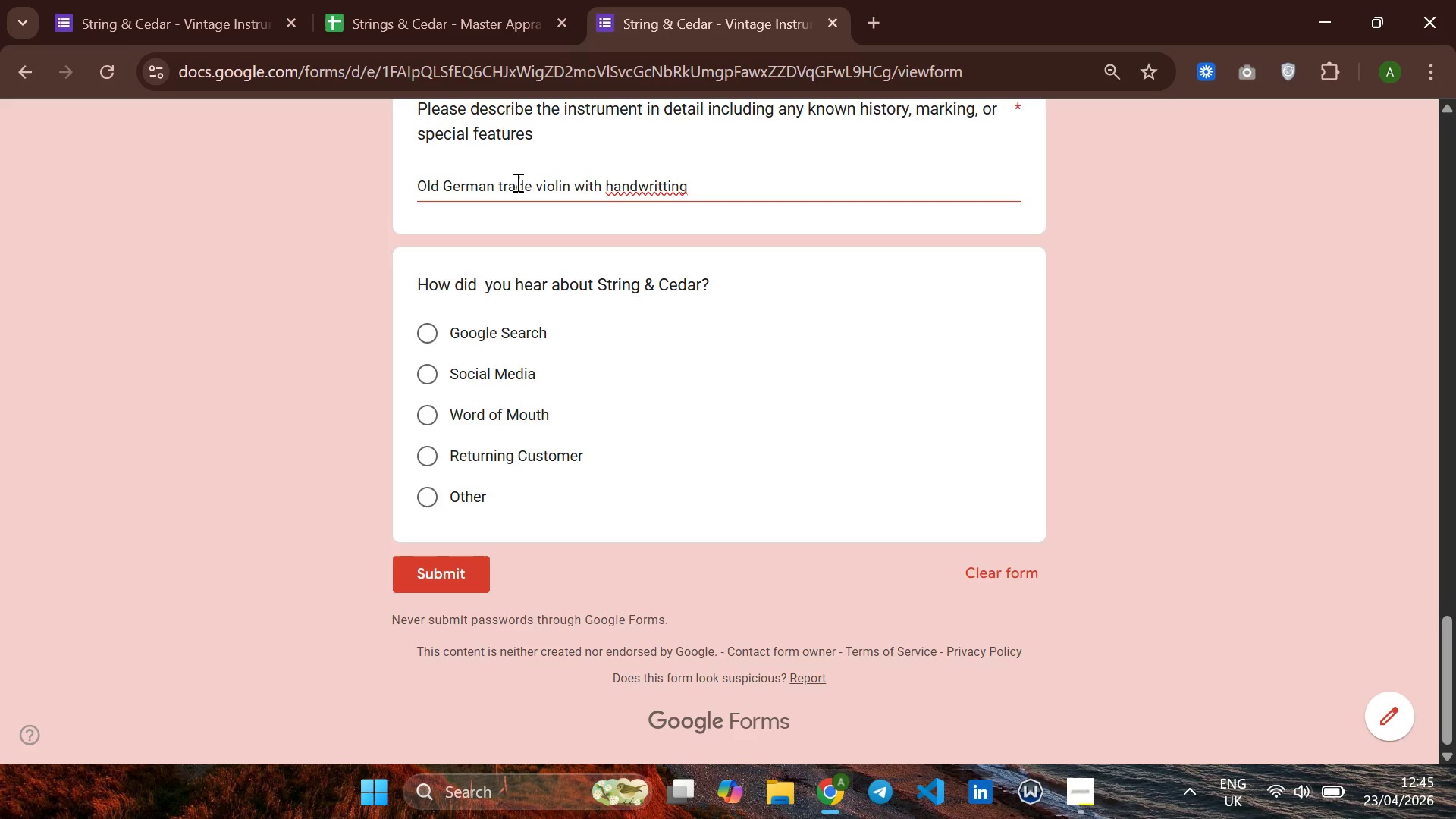 
key(ArrowRight)
 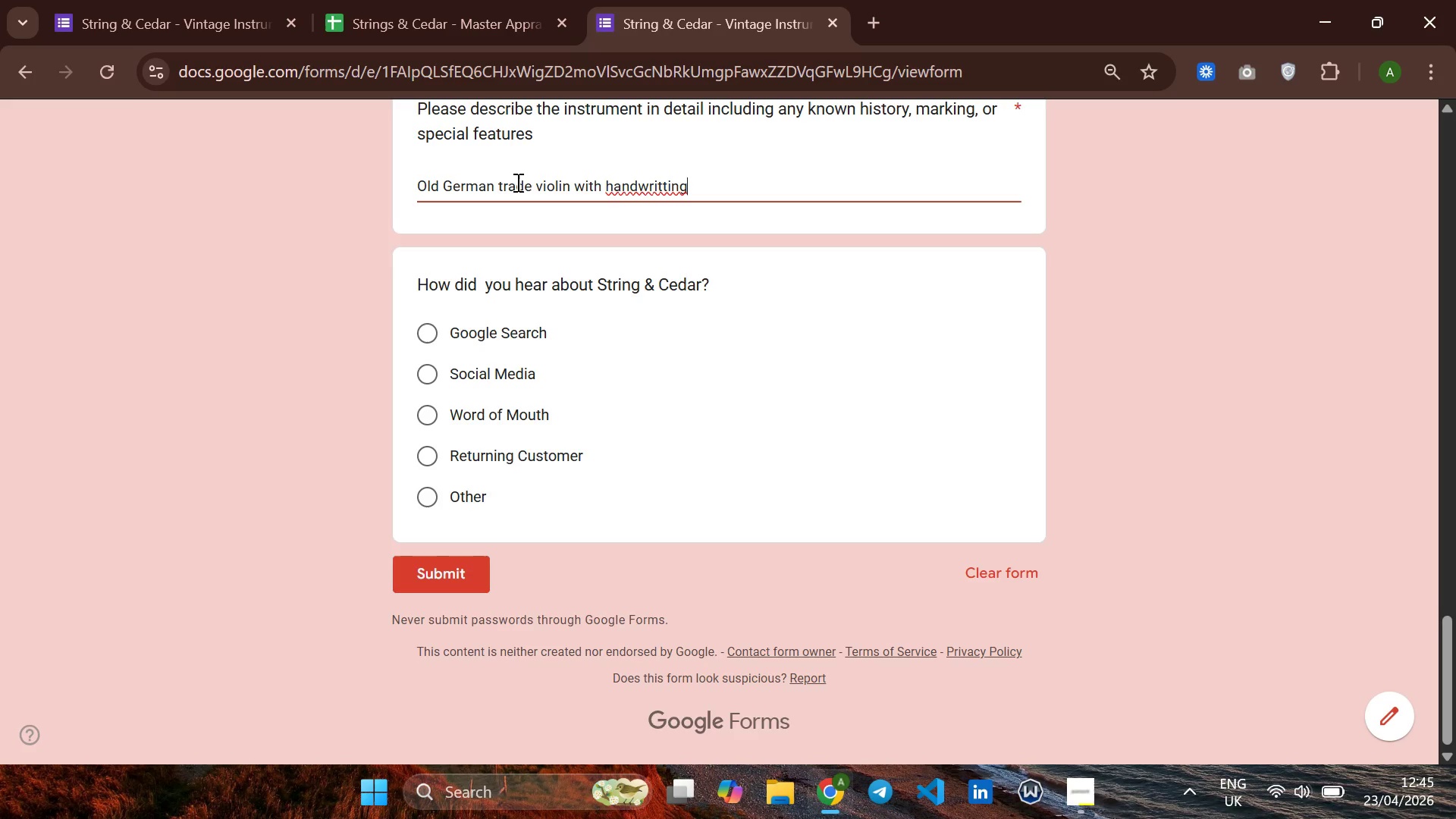 
key(ArrowRight)
 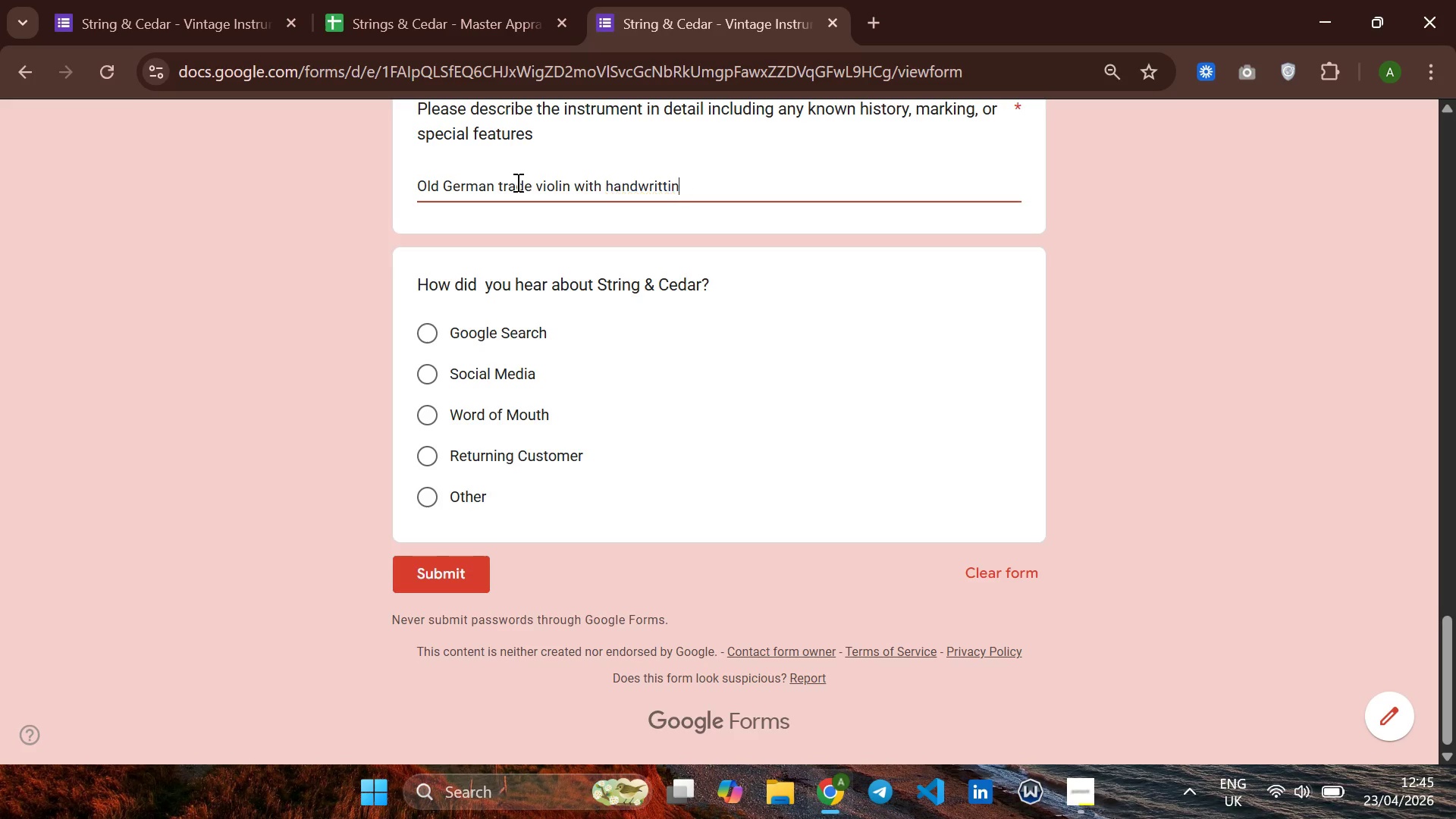 
key(Backspace)
key(Backspace)
key(Backspace)
type(en leb)
key(Backspace)
key(Backspace)
type(abel inside )
key(Backspace)
type(>)
key(Backspace)
type(. One piece )
 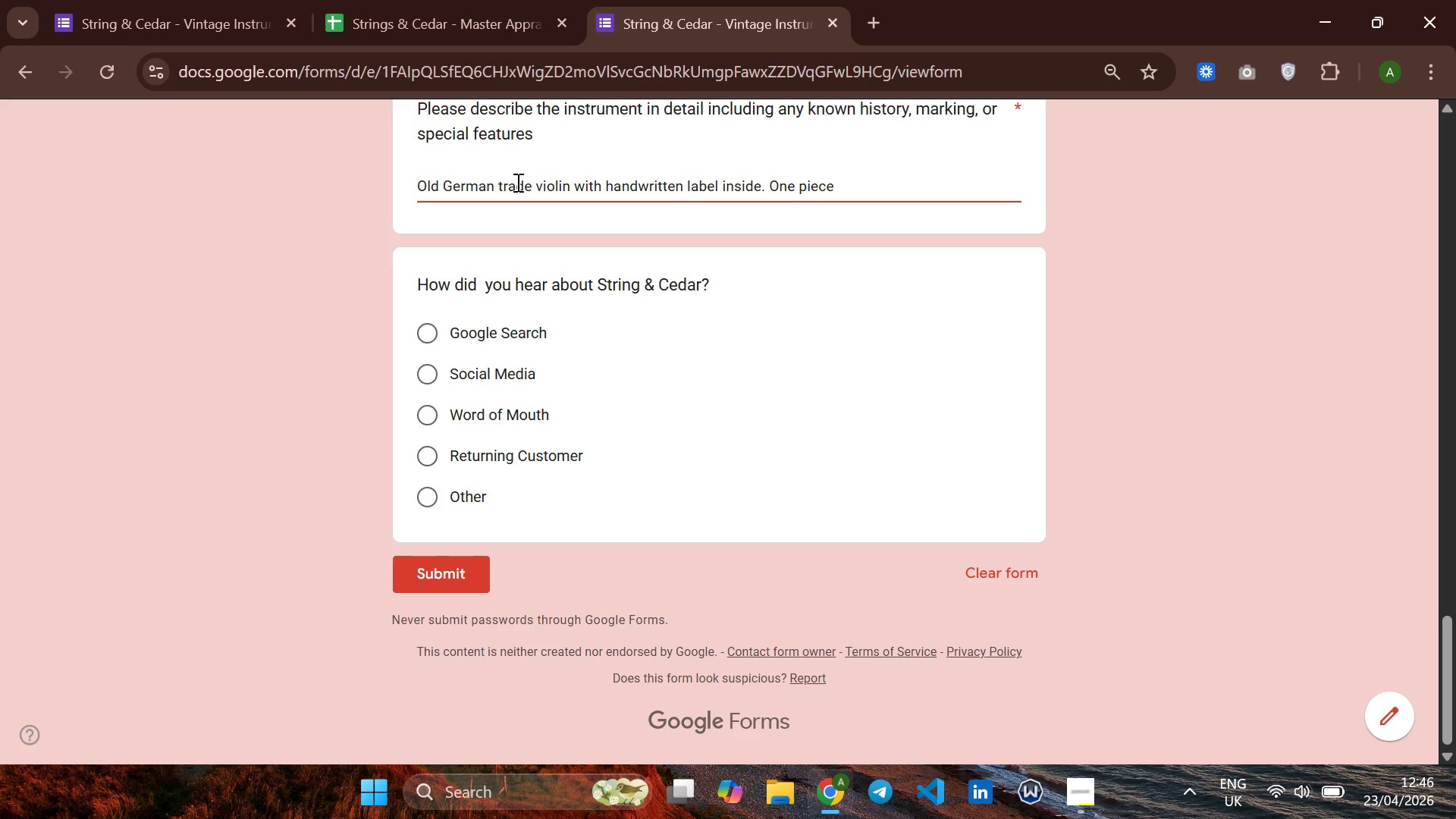 
type(maple back )
key(Backspace)
type(. va)
key(Backspace)
key(Backspace)
type(Vanish worn tho)
key(Backspace)
type(rough)
 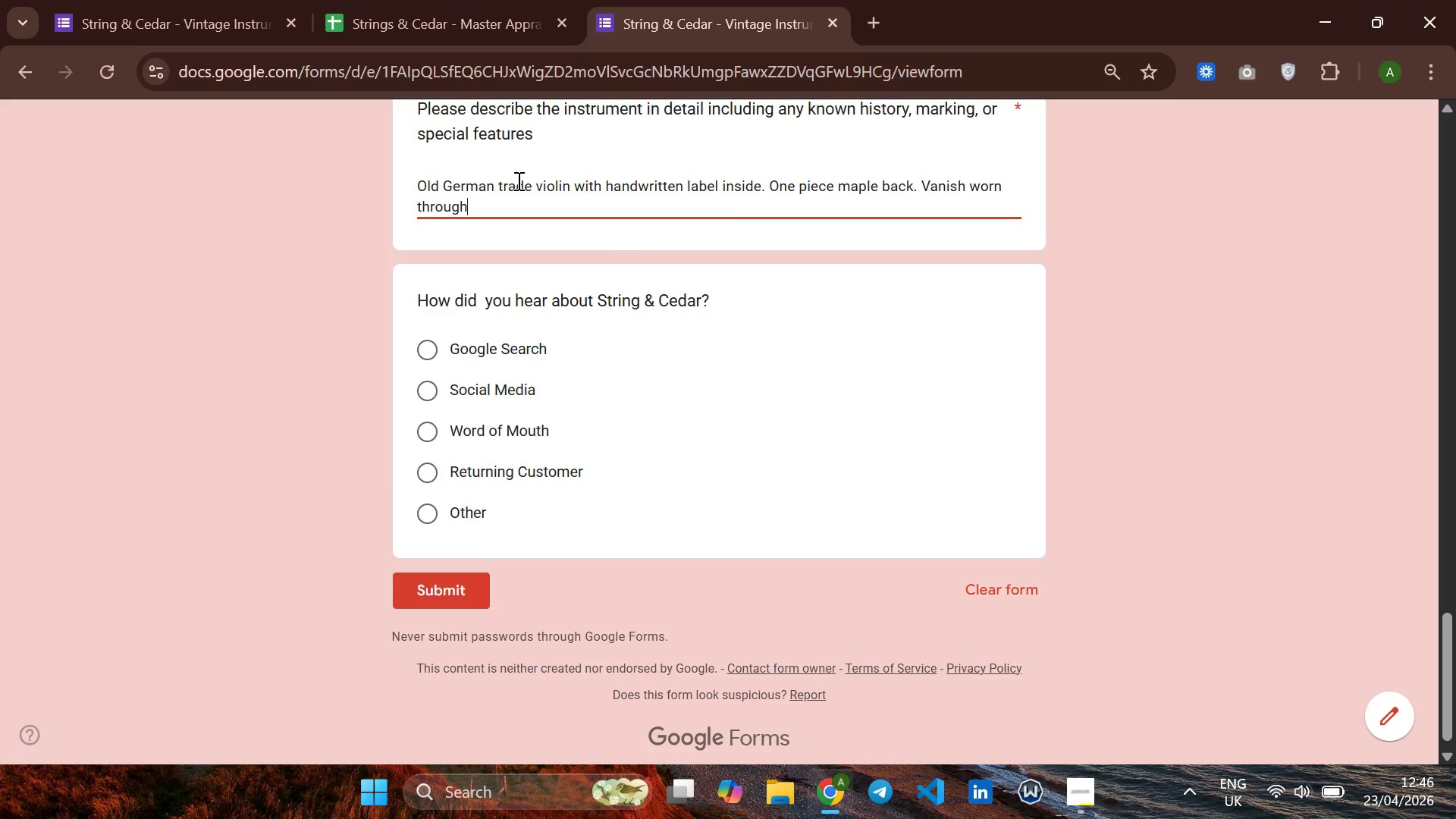 
type( ontrele side )
key(Backspace)
type(.)
 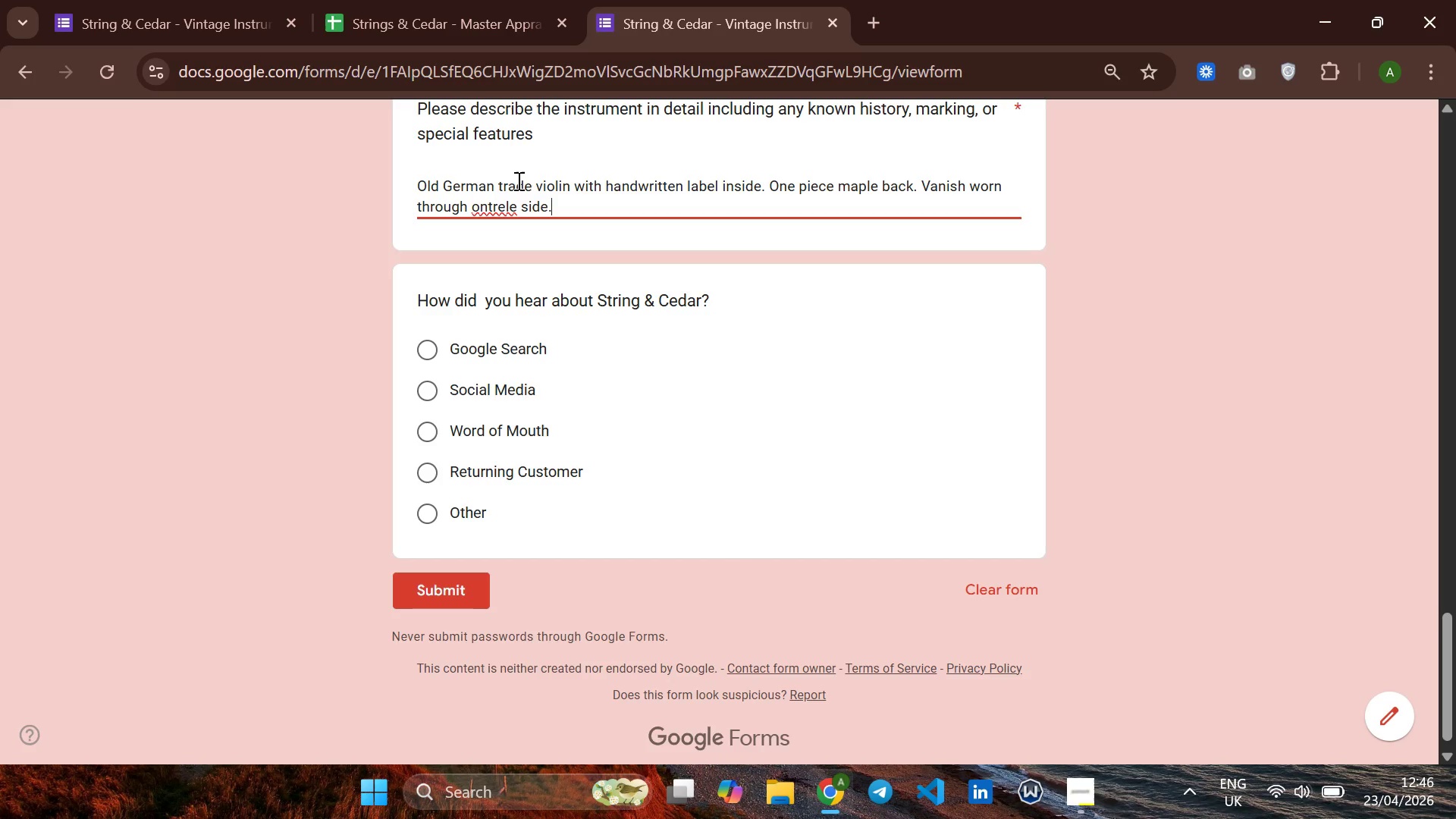 
hold_key(key=ControlRight, duration=0.59)
 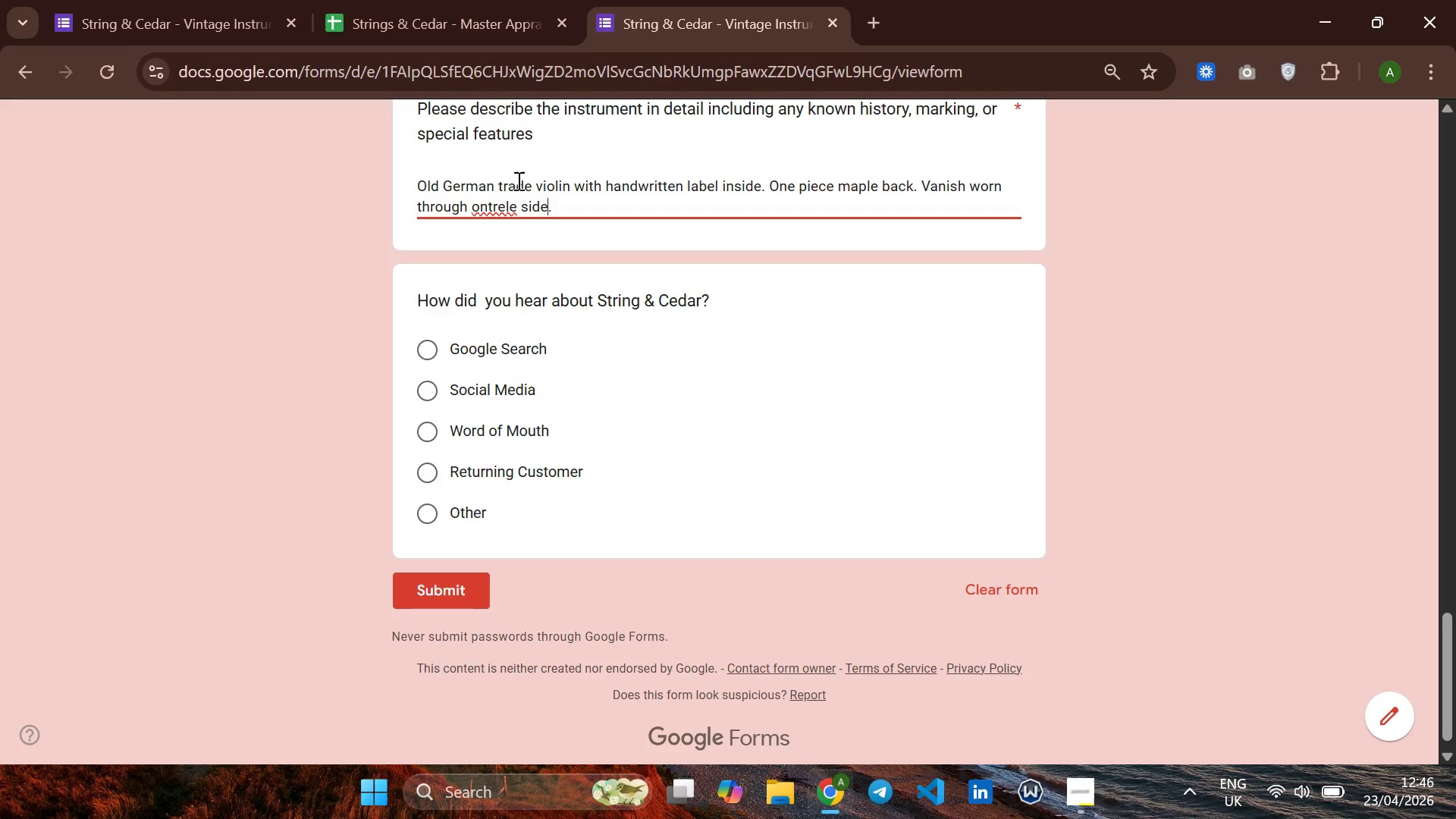 
key(ArrowLeft)
 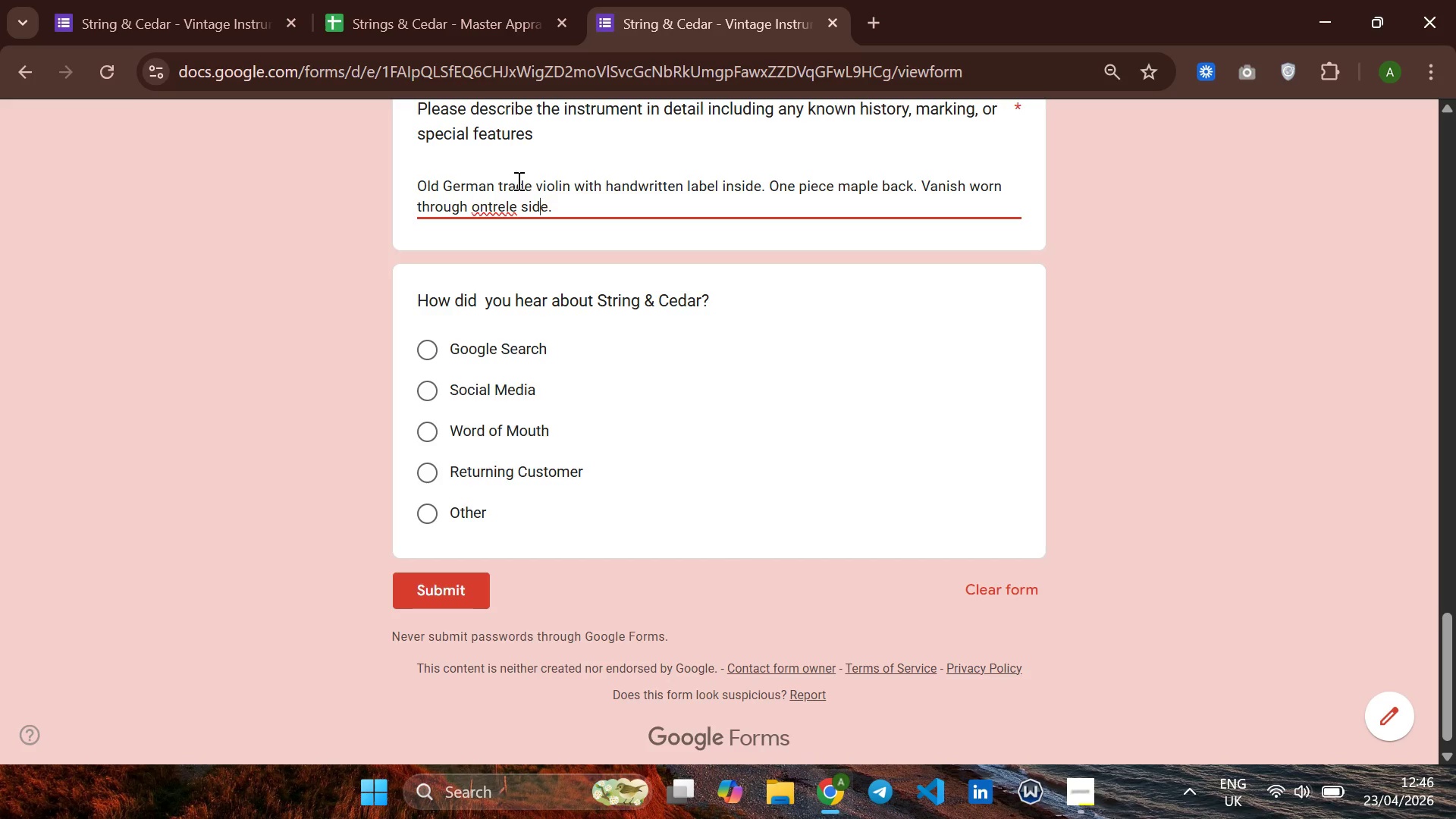 
key(ArrowLeft)
 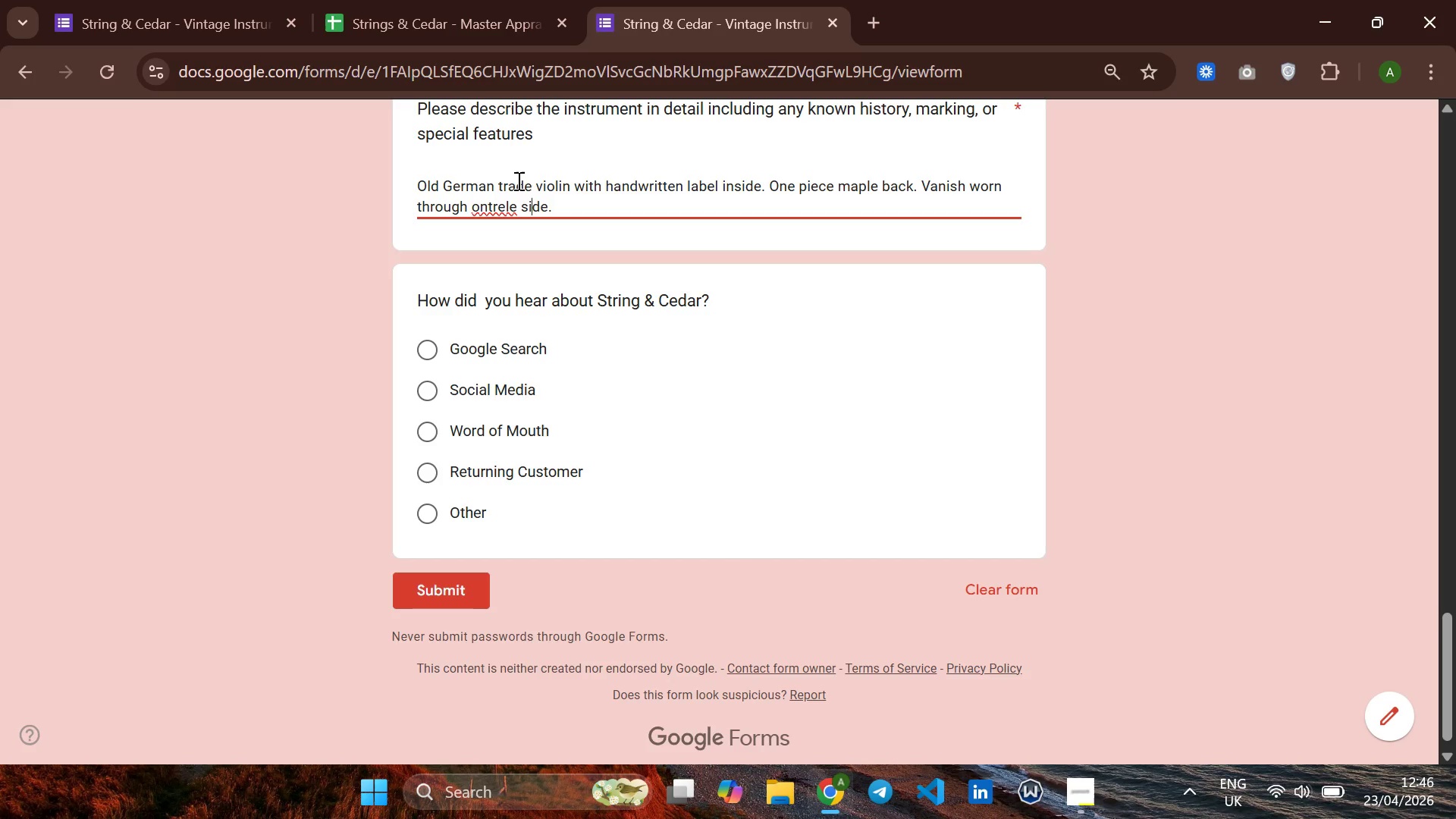 
key(ArrowLeft)
 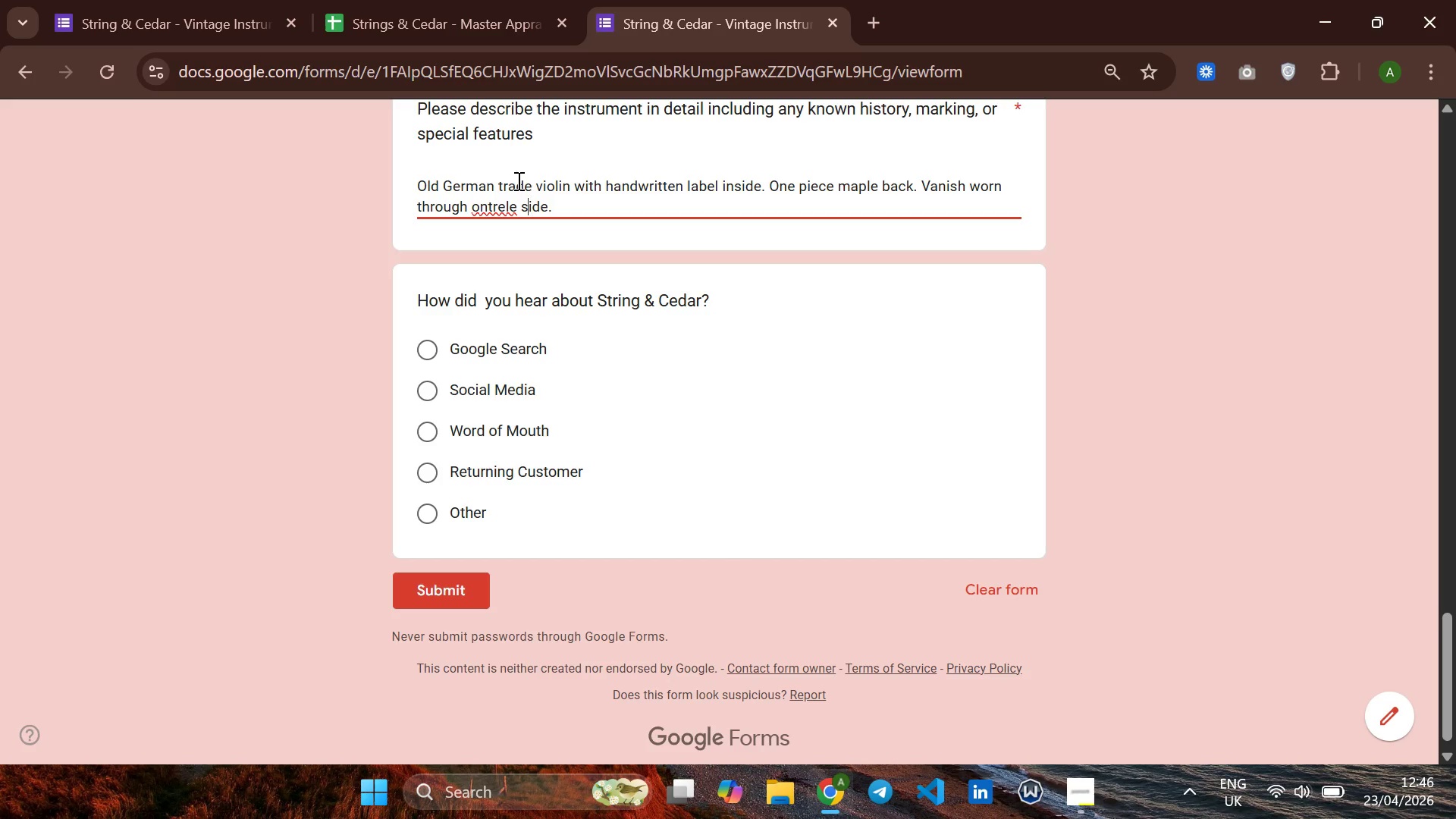 
key(ArrowLeft)
 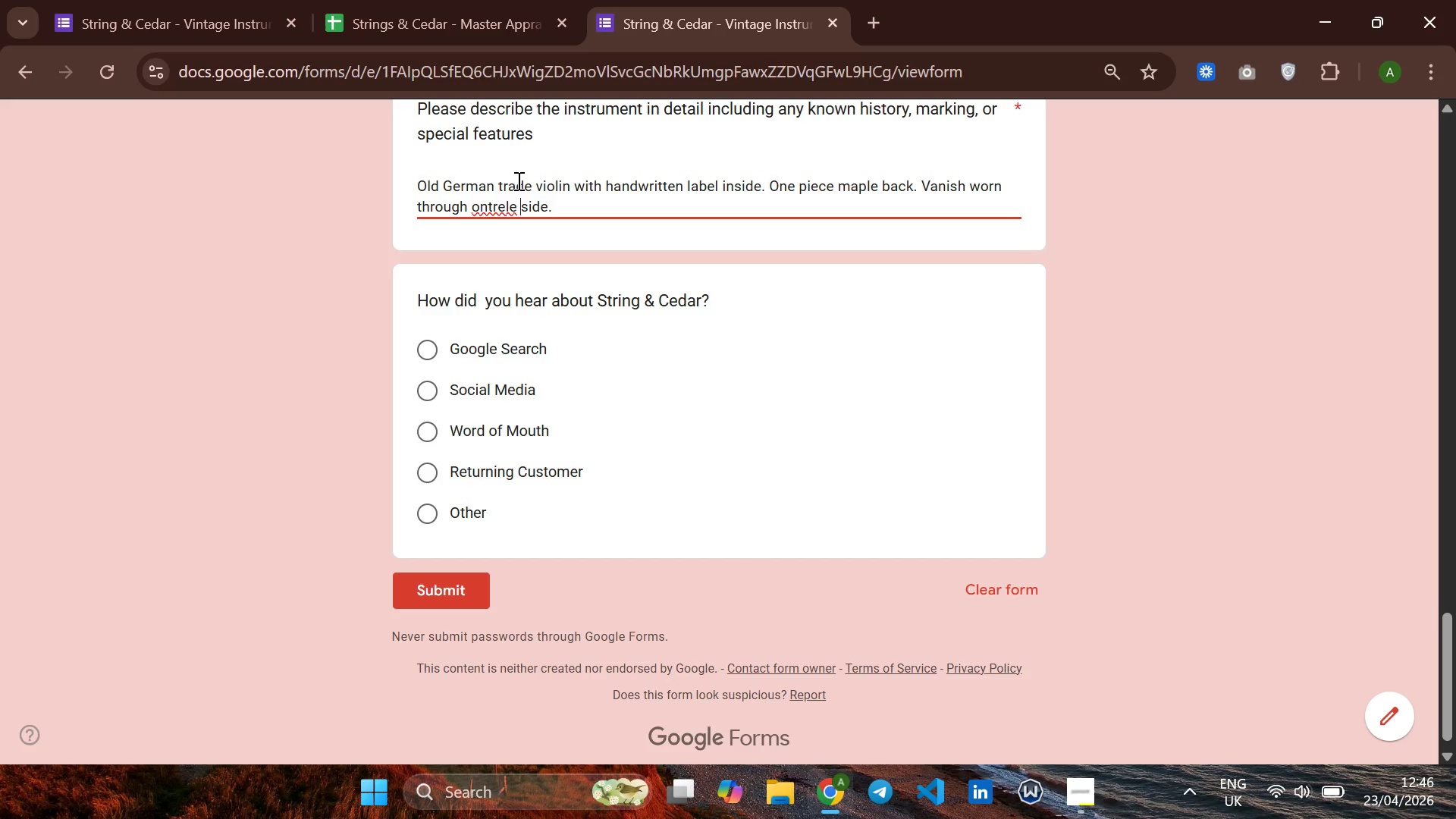 
key(ArrowLeft)
 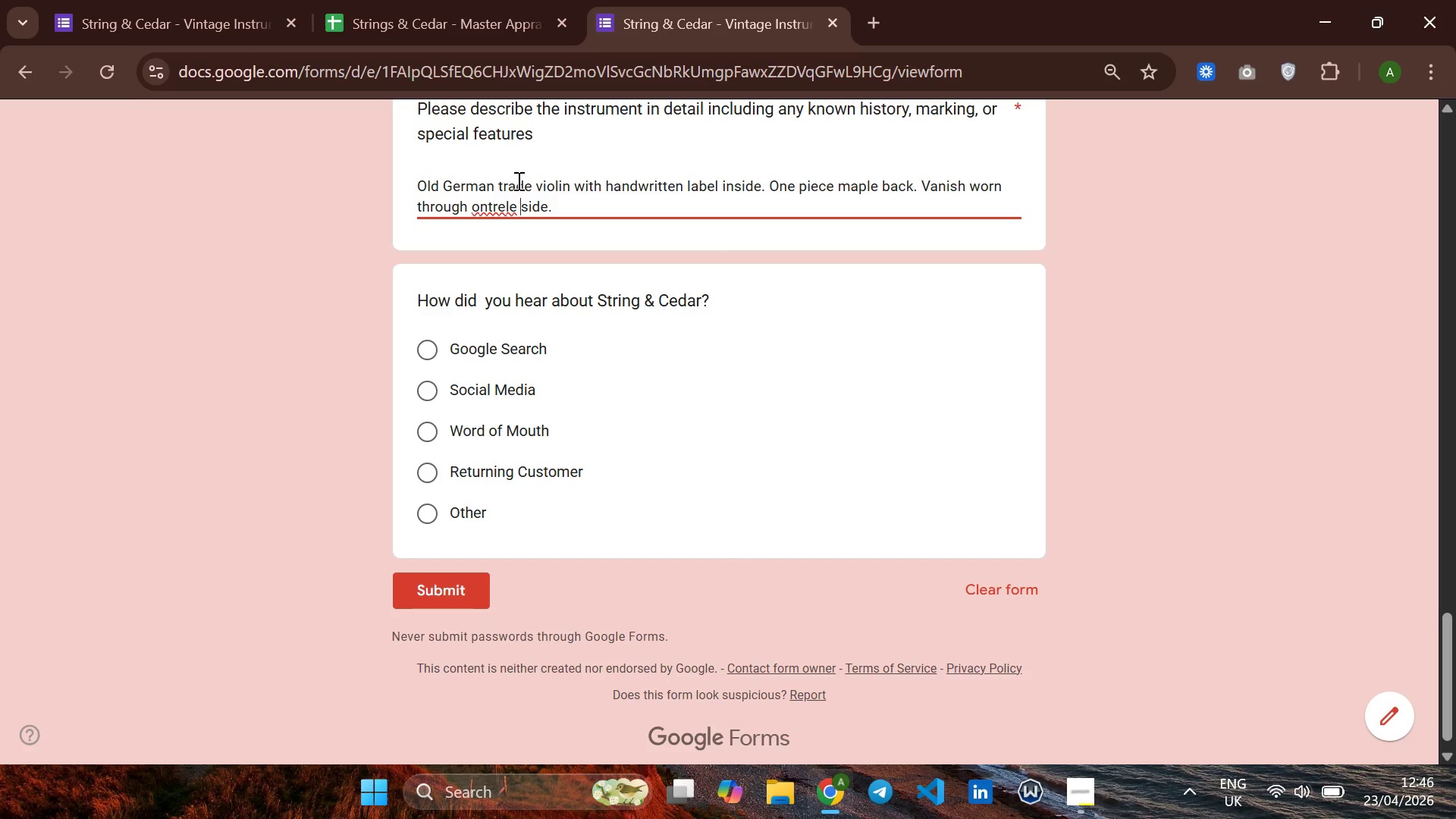 
key(ArrowLeft)
 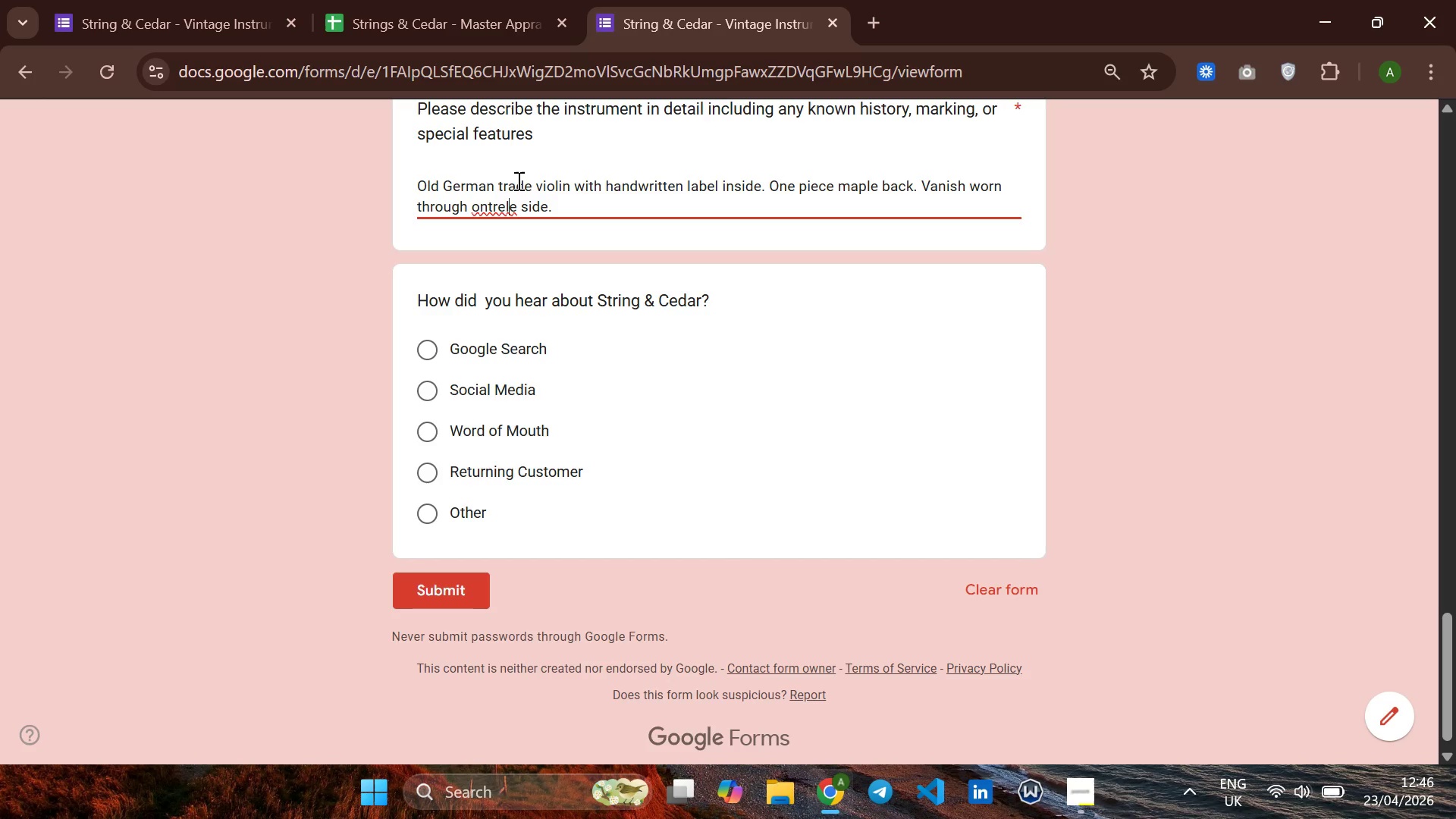 
key(ArrowLeft)
 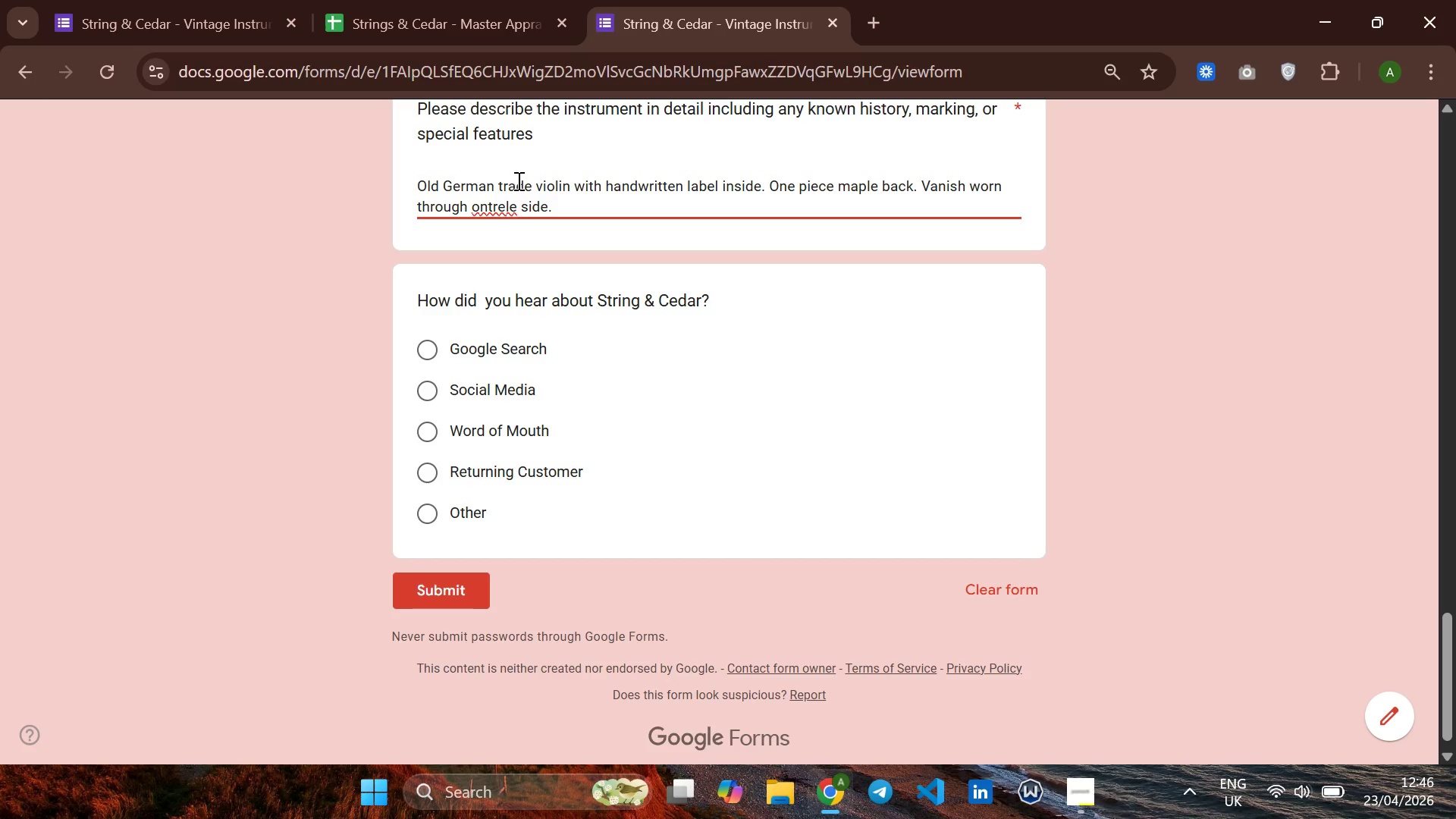 
key(ArrowLeft)
 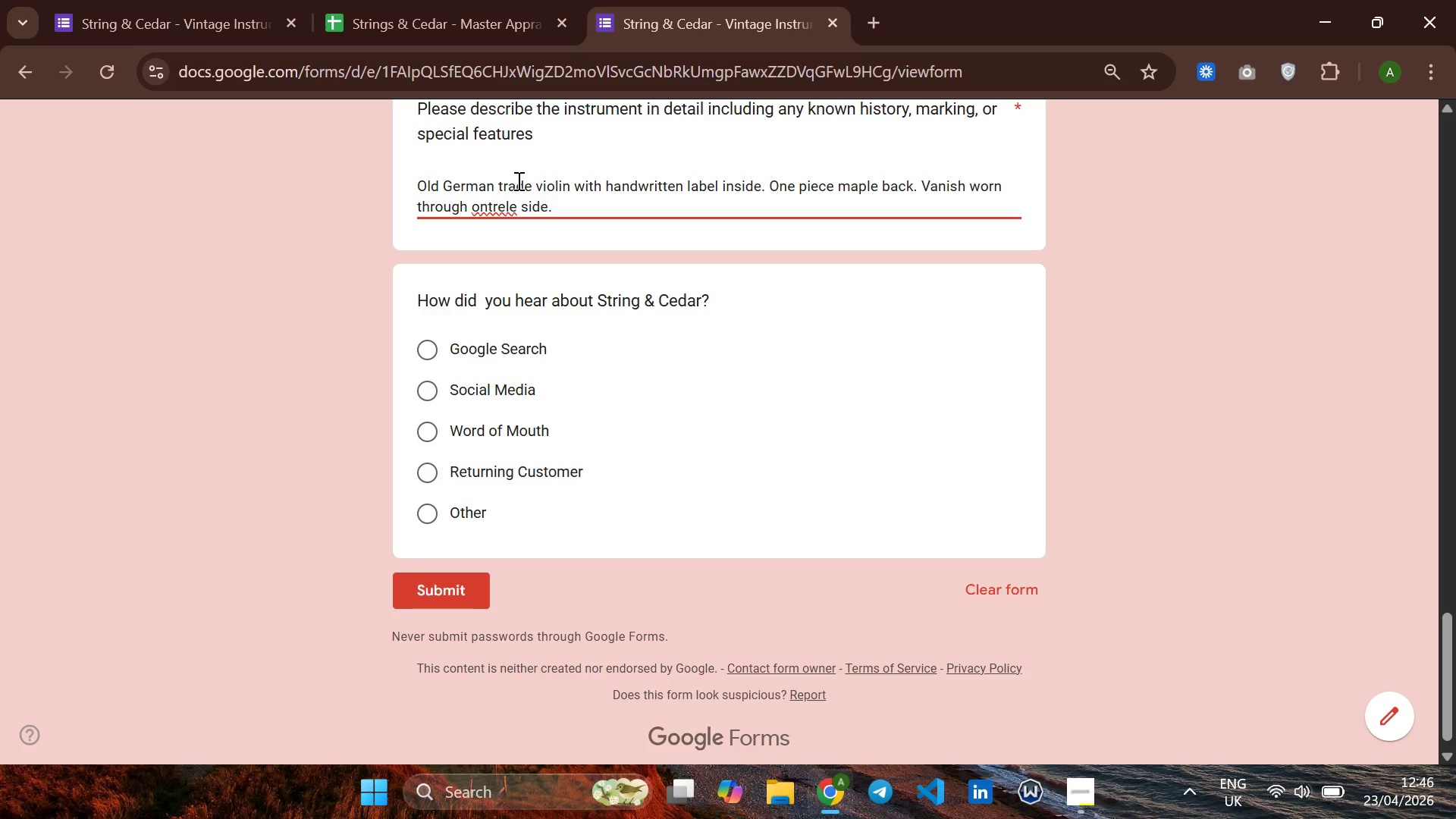 
key(B)
 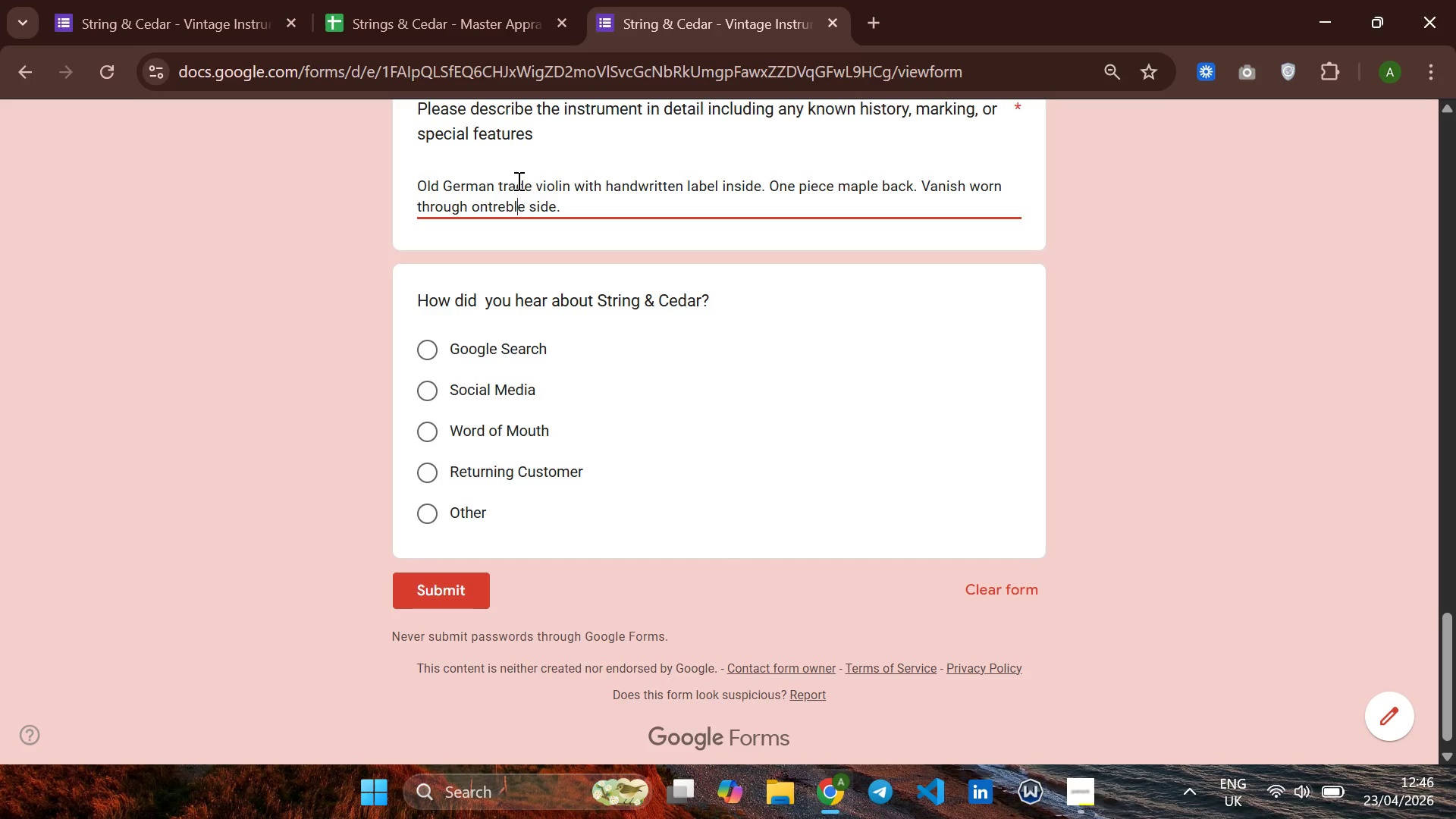 
key(ArrowRight)
 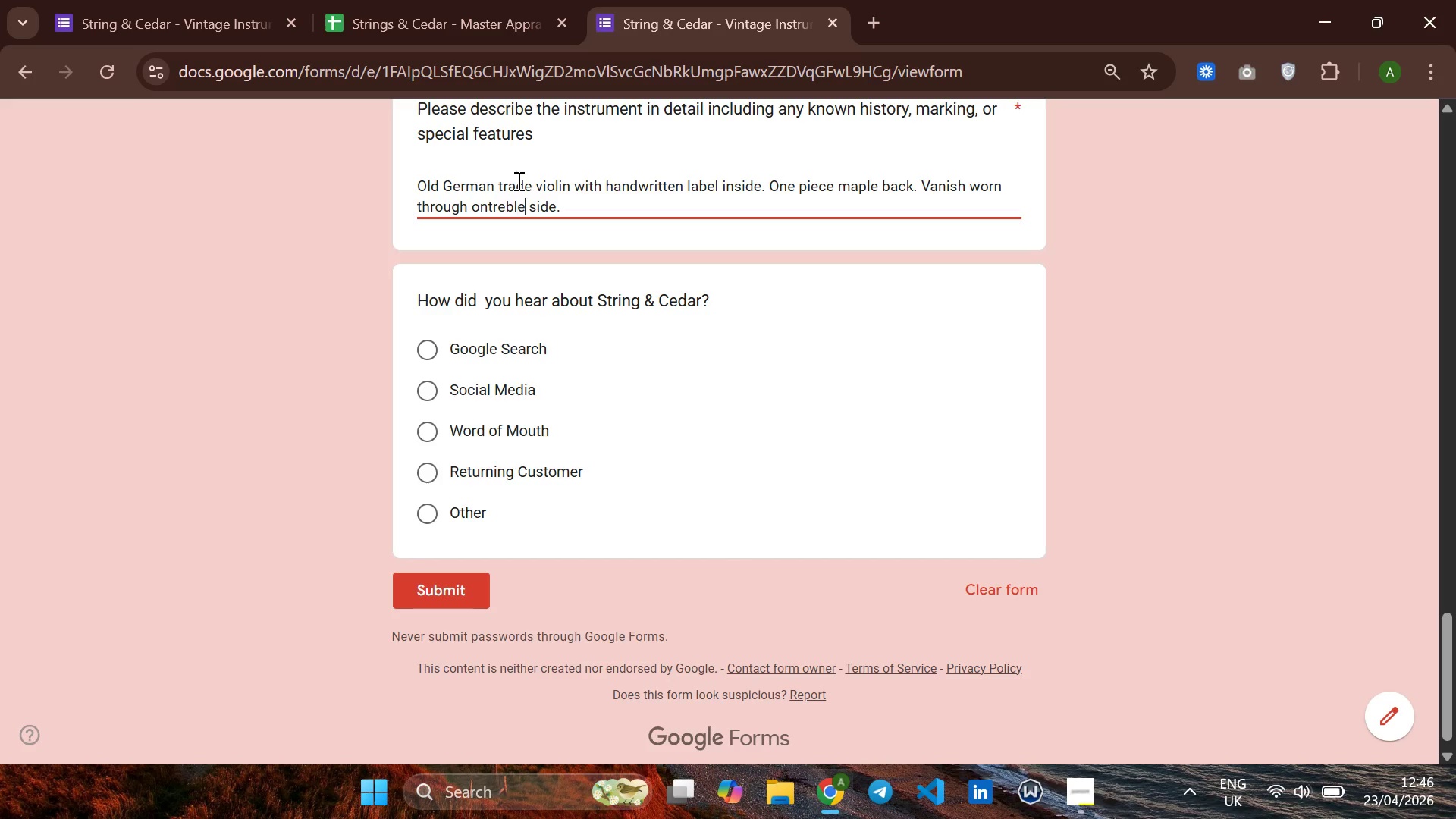 
key(ArrowRight)
 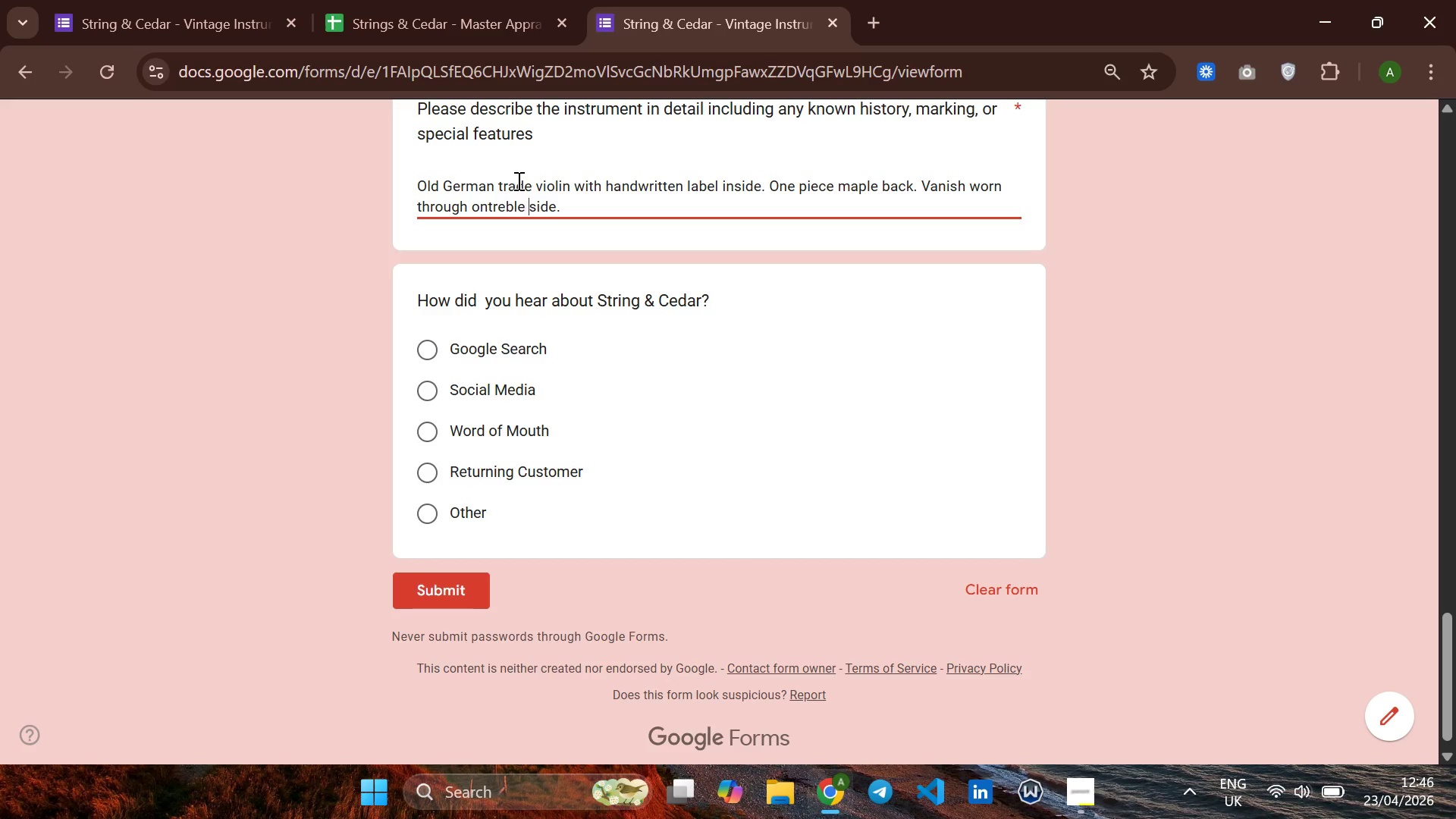 
key(ArrowRight)
 